 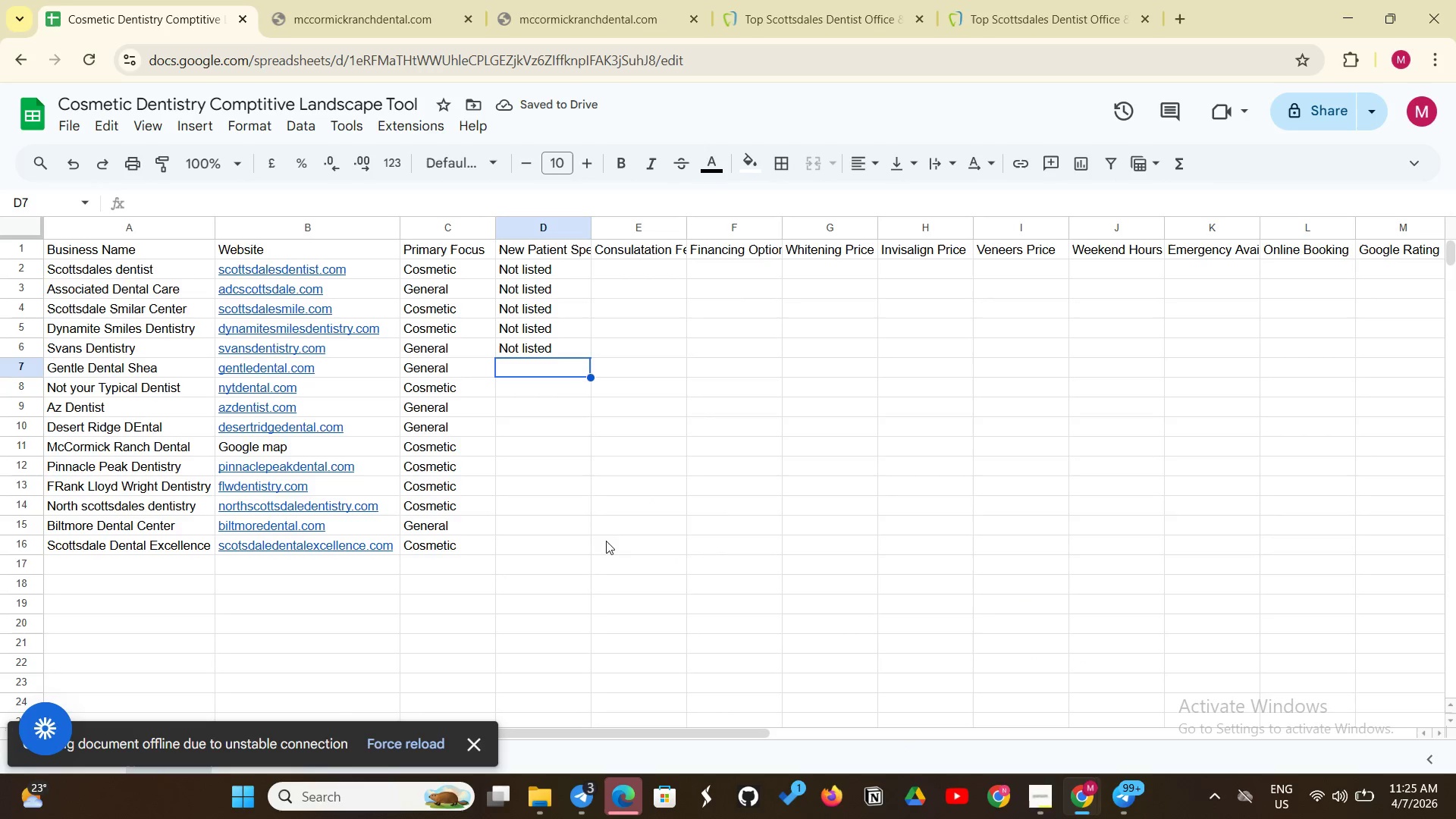 
left_click([539, 369])
 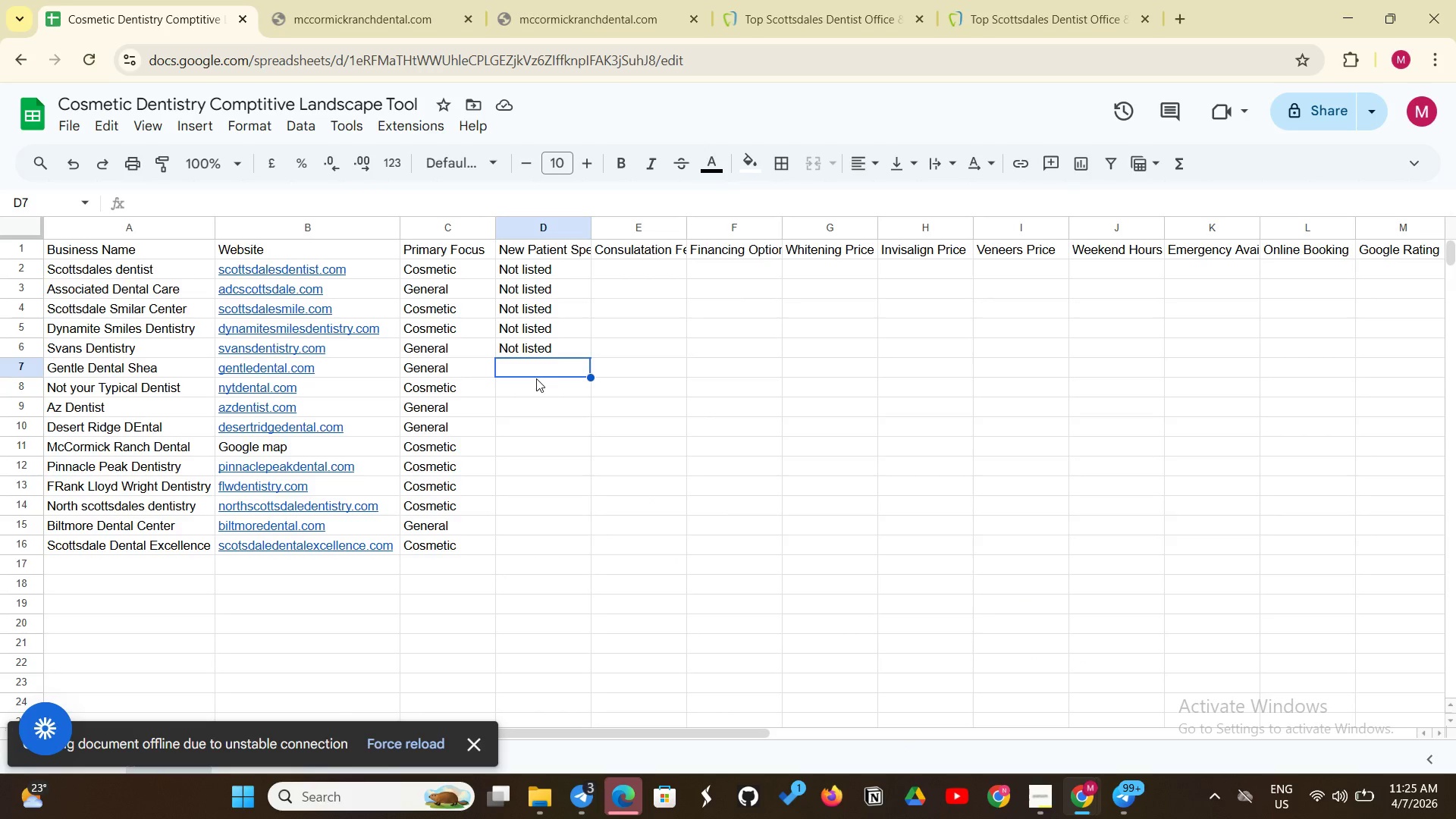 
type($40 Exam 4)
key(Backspace)
type(& X-Ray)
 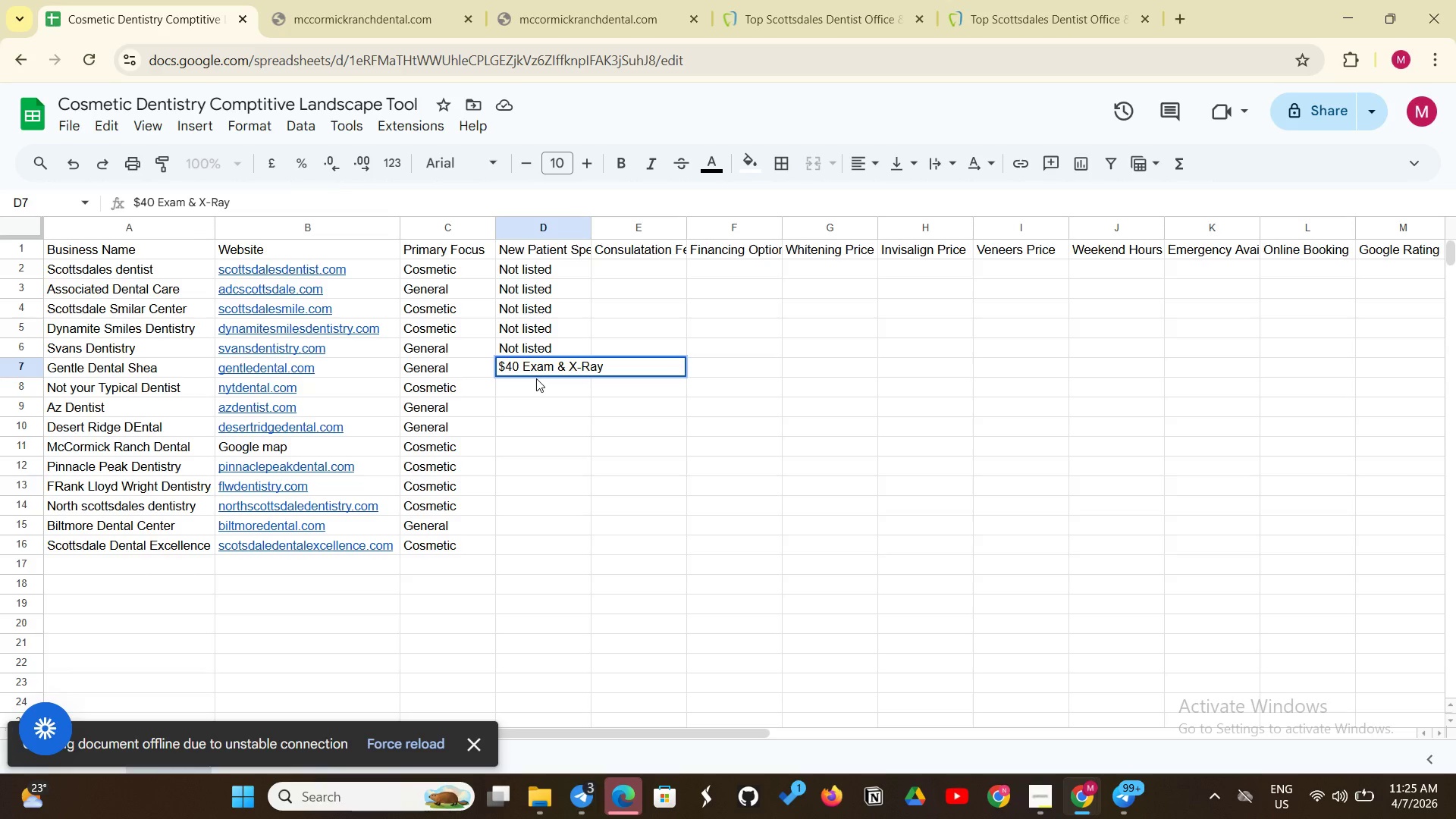 
key(Enter)
 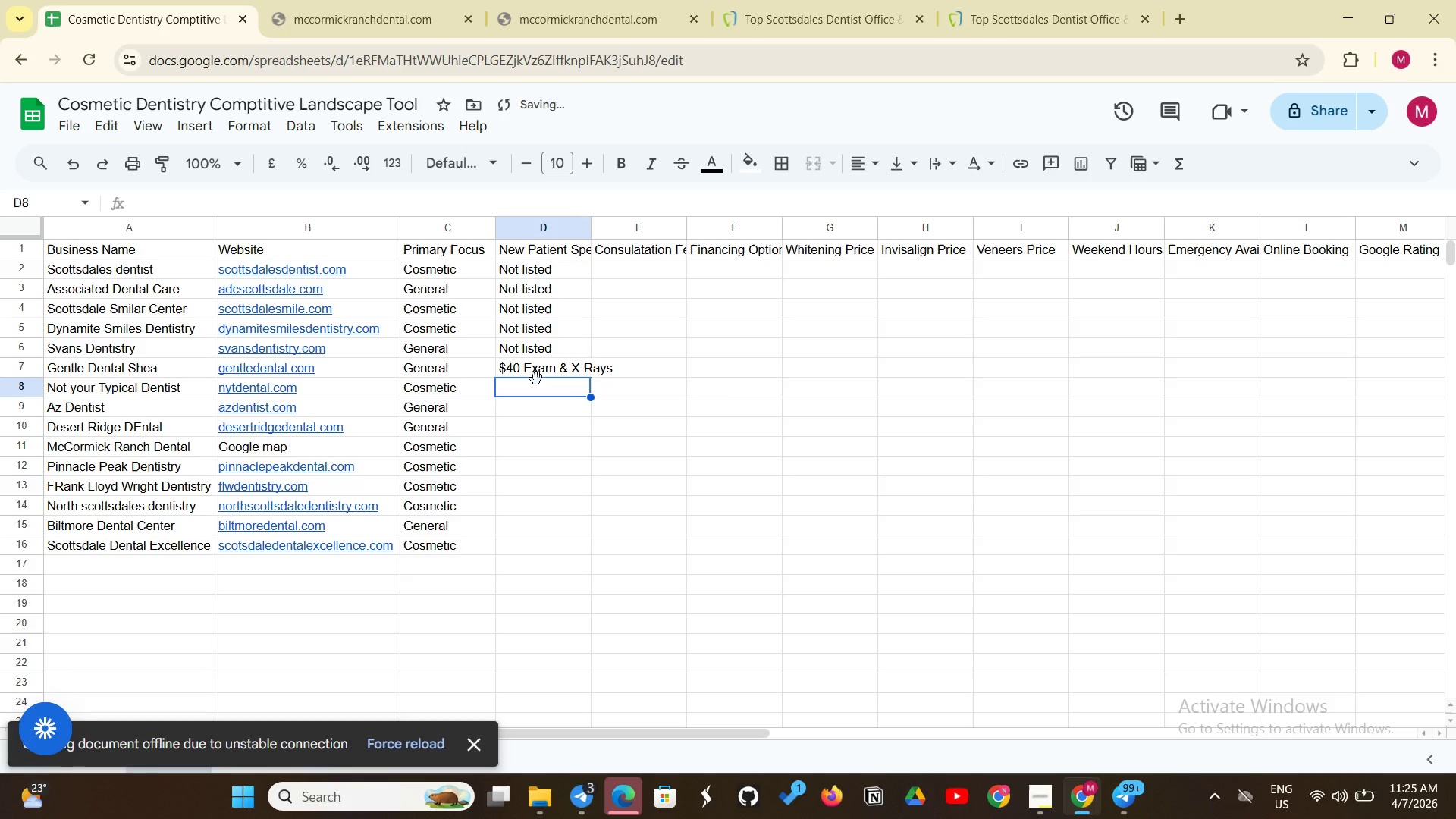 
type(No)
 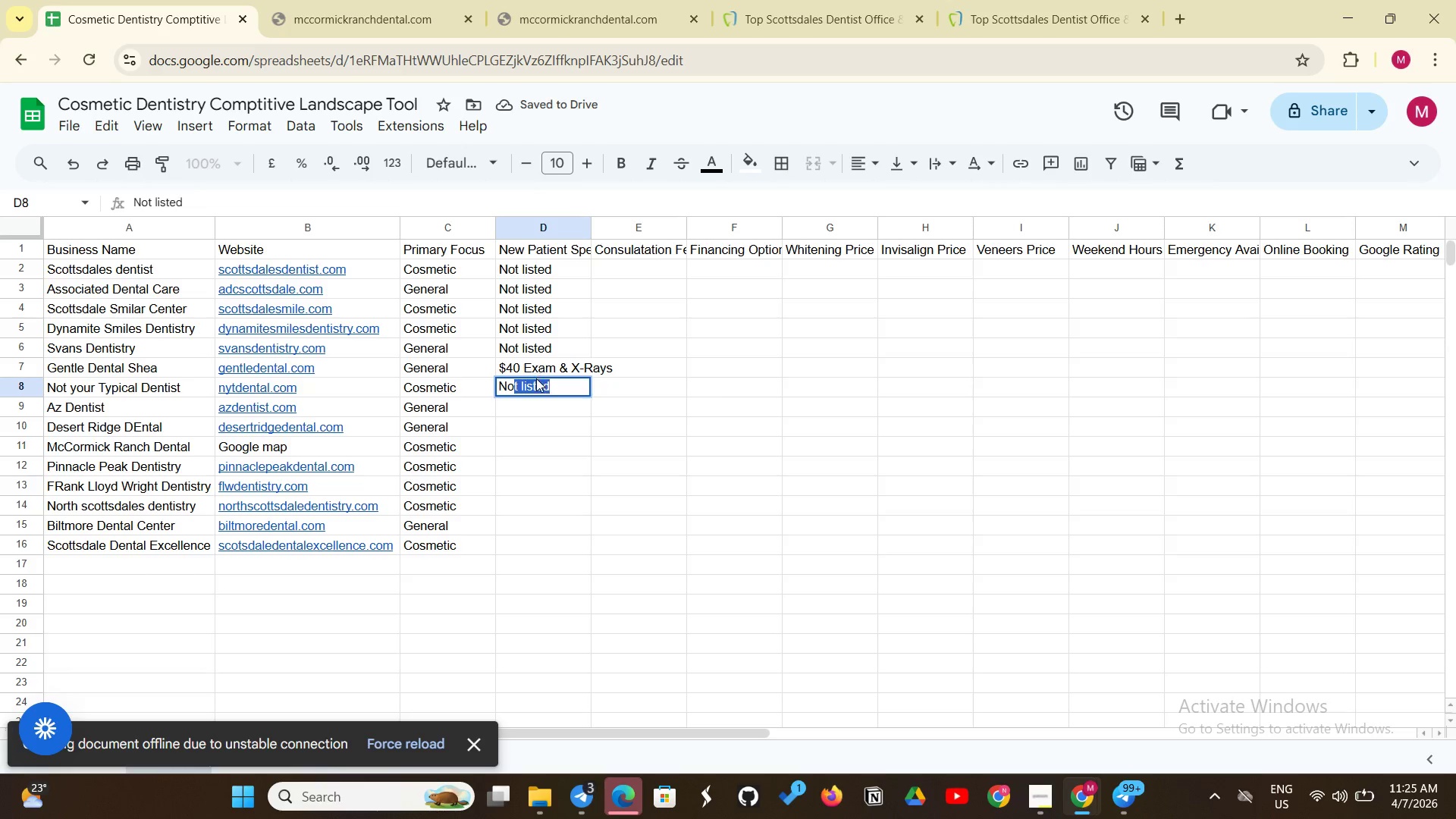 
key(Enter)
 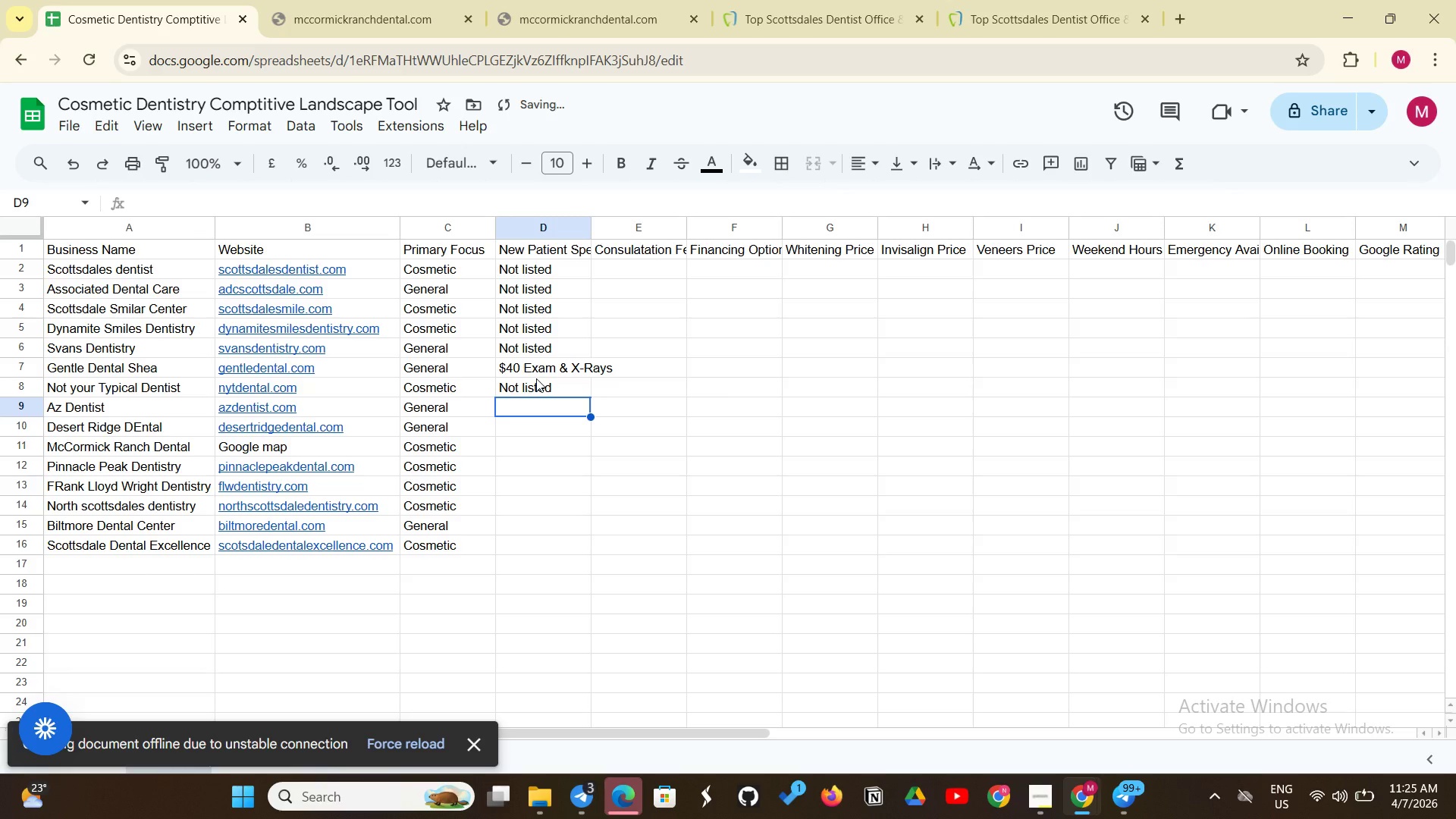 
type($20 Exam&)
key(Backspace)
type( *)
key(Backspace)
type(& X-r)
key(Backspace)
type(Rays)
 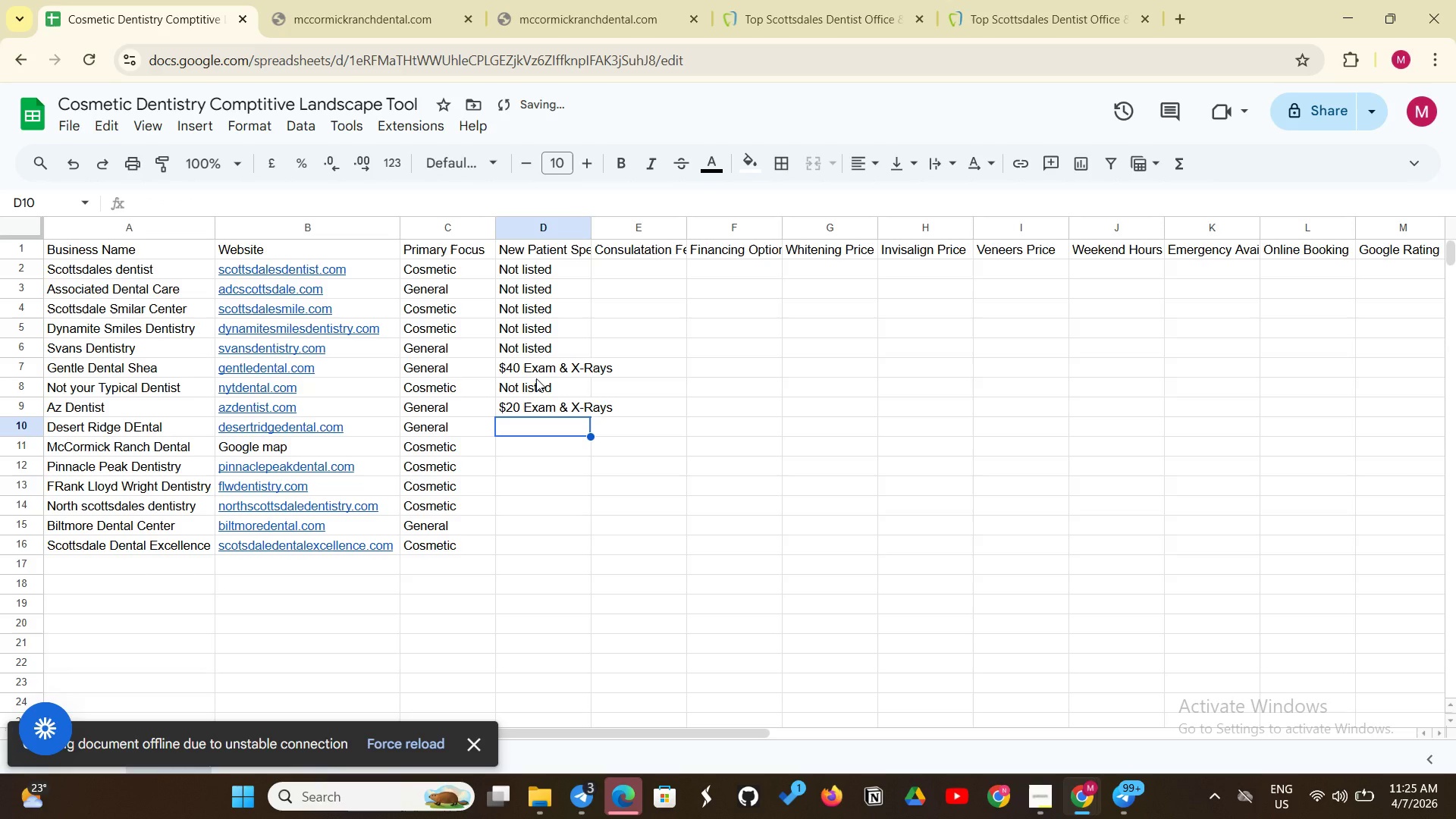 
 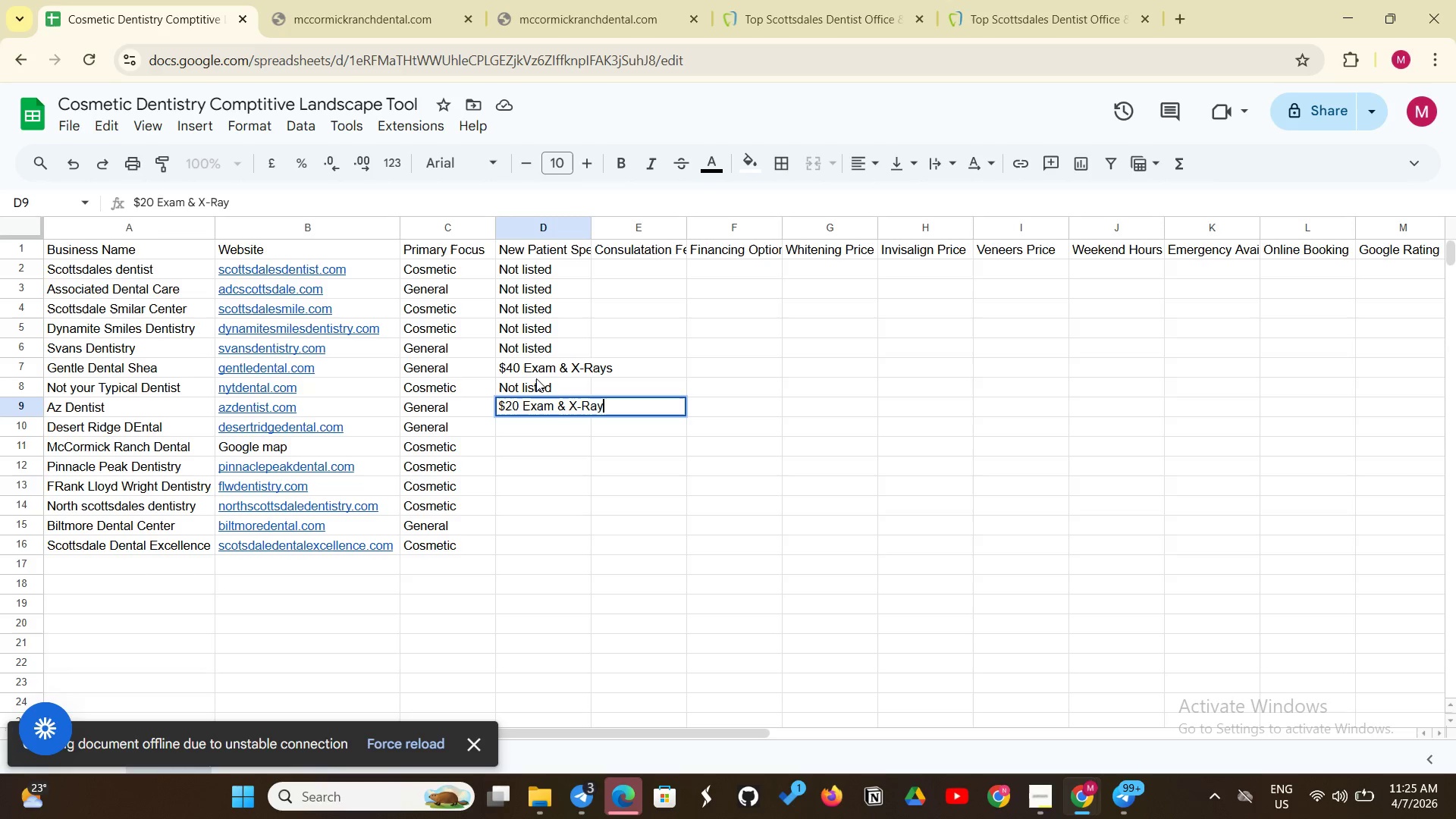 
key(Enter)
 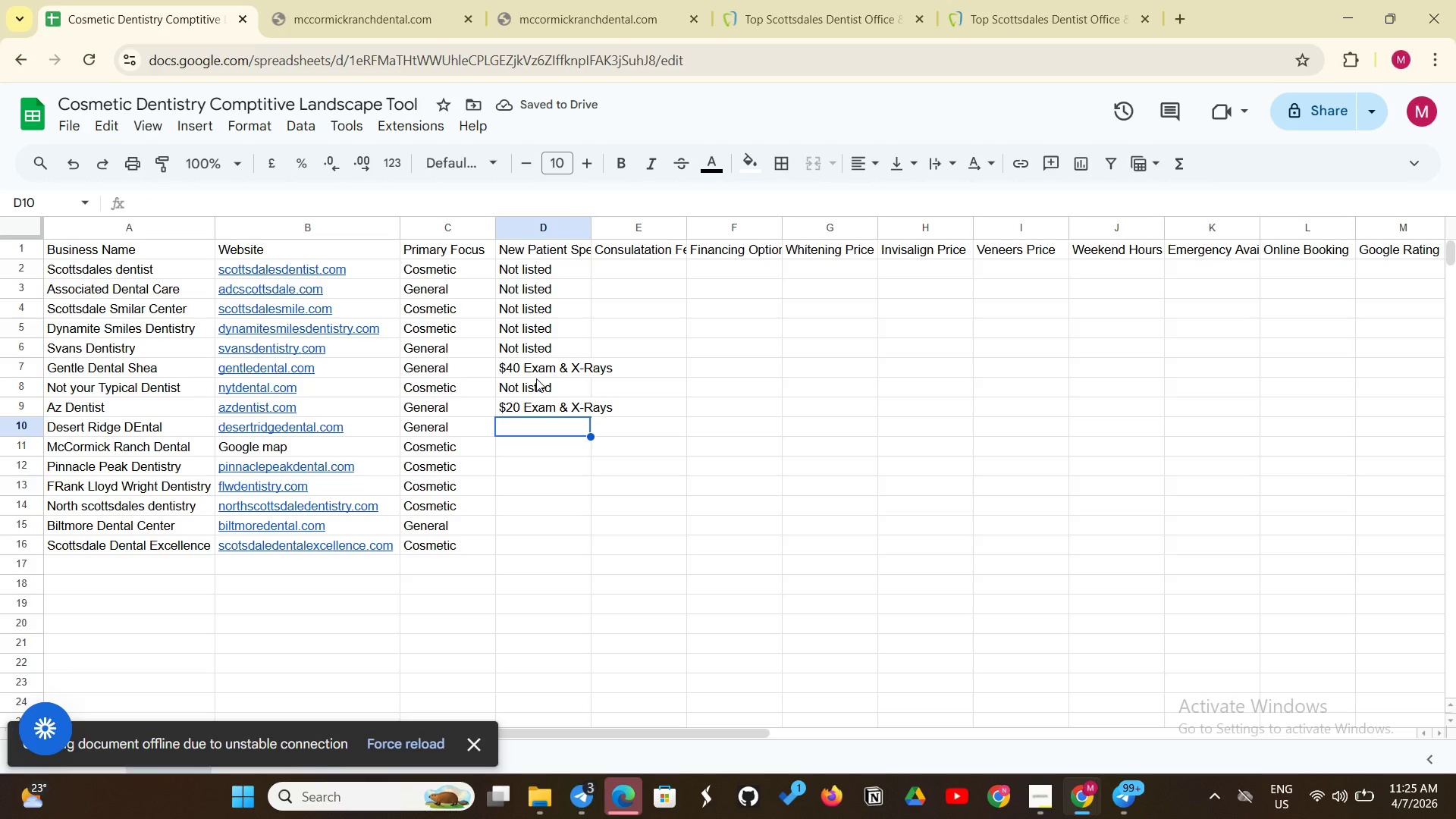 
wait(6.25)
 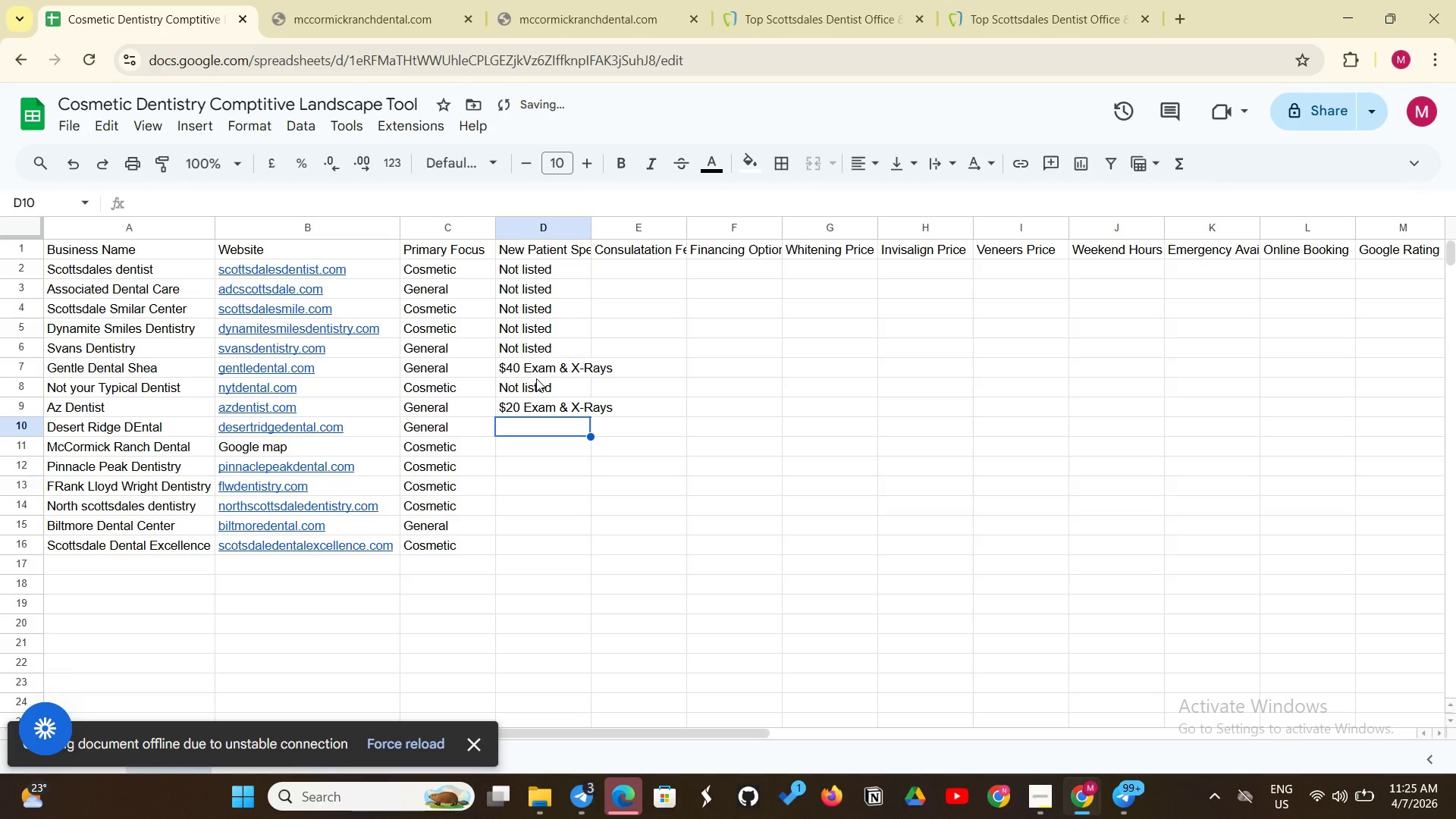 
type($49)
 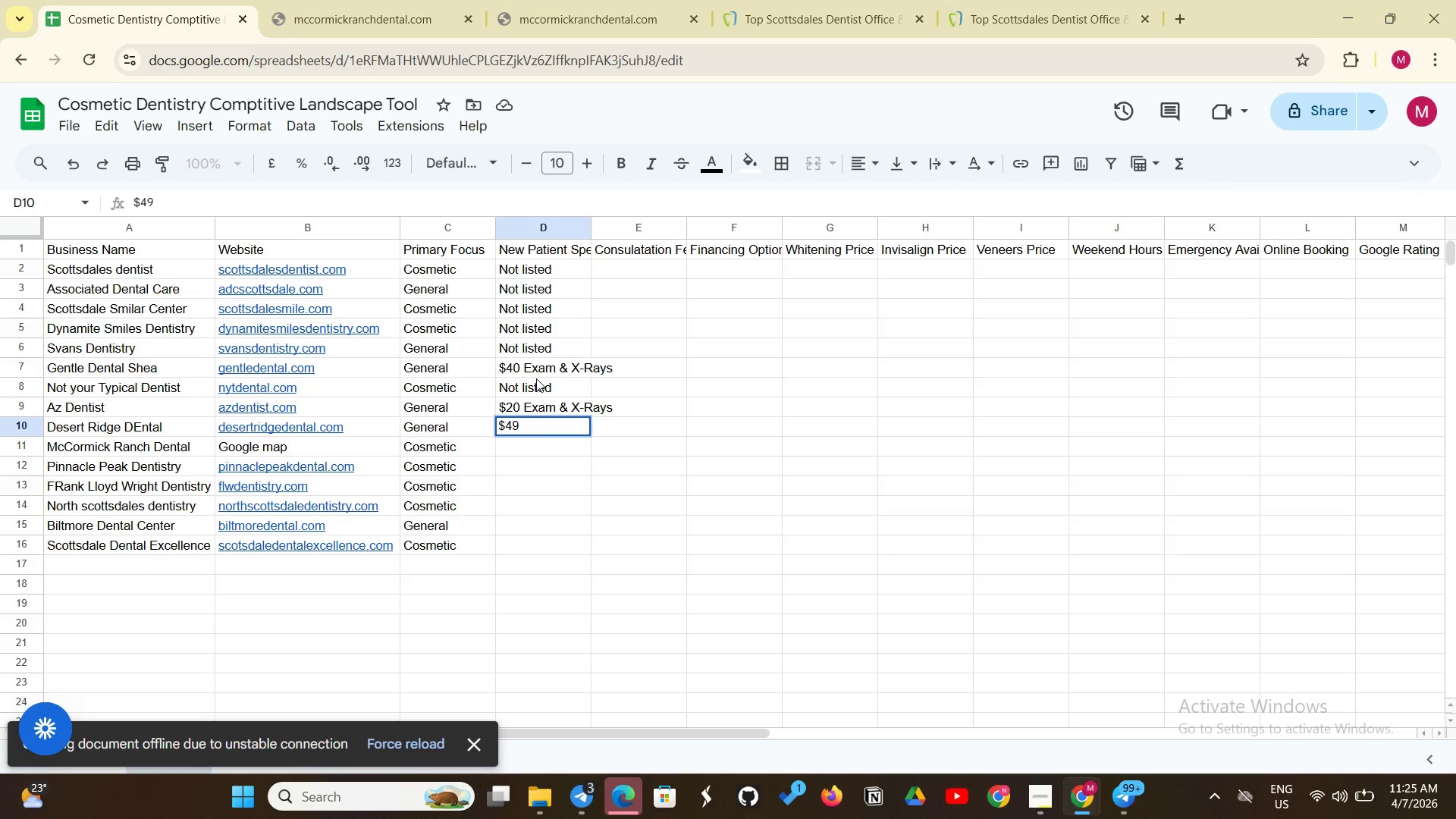 
type( Ec)
key(Backspace)
type(xam & X-r)
key(Backspace)
type(rays)
 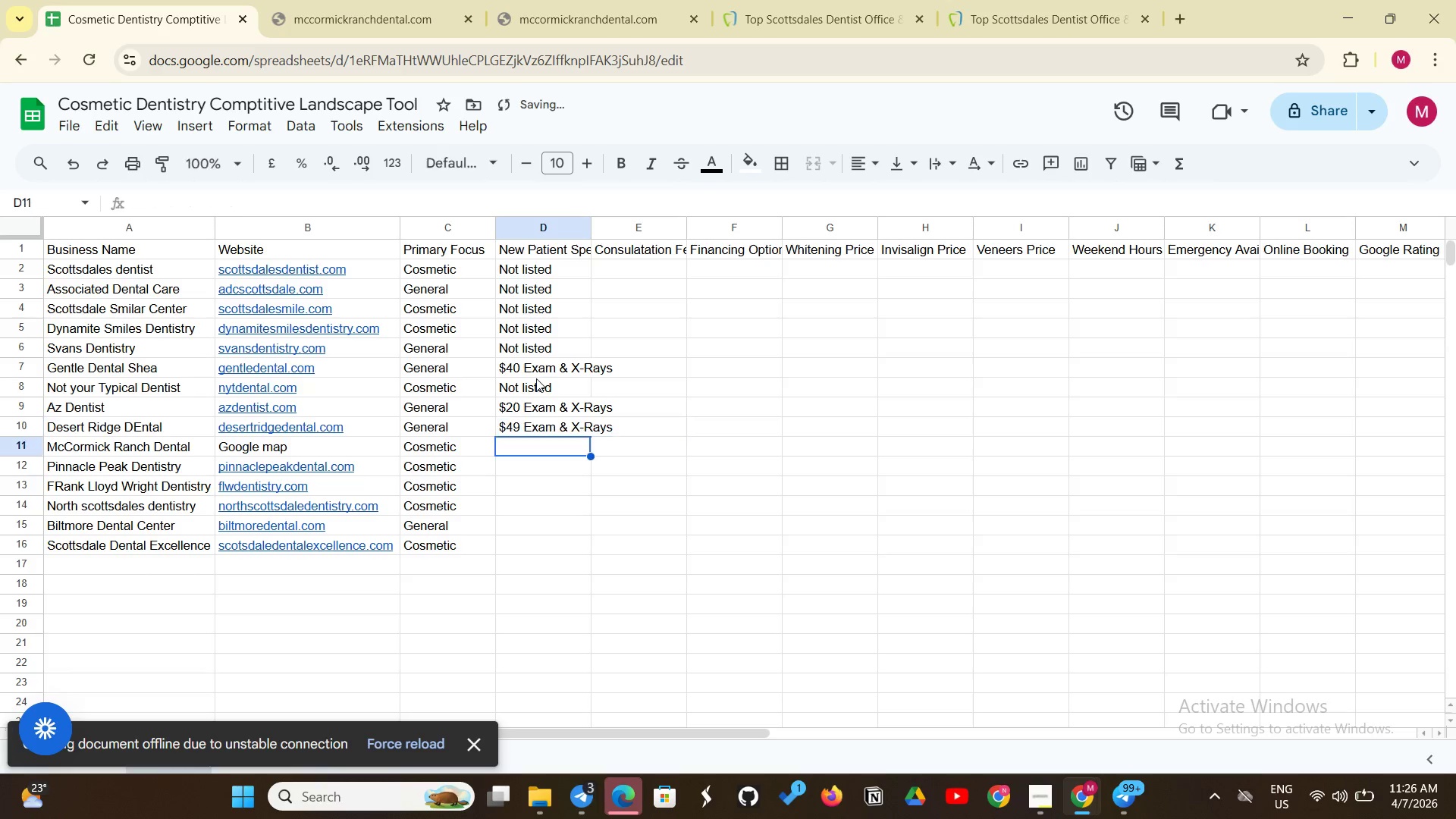 
 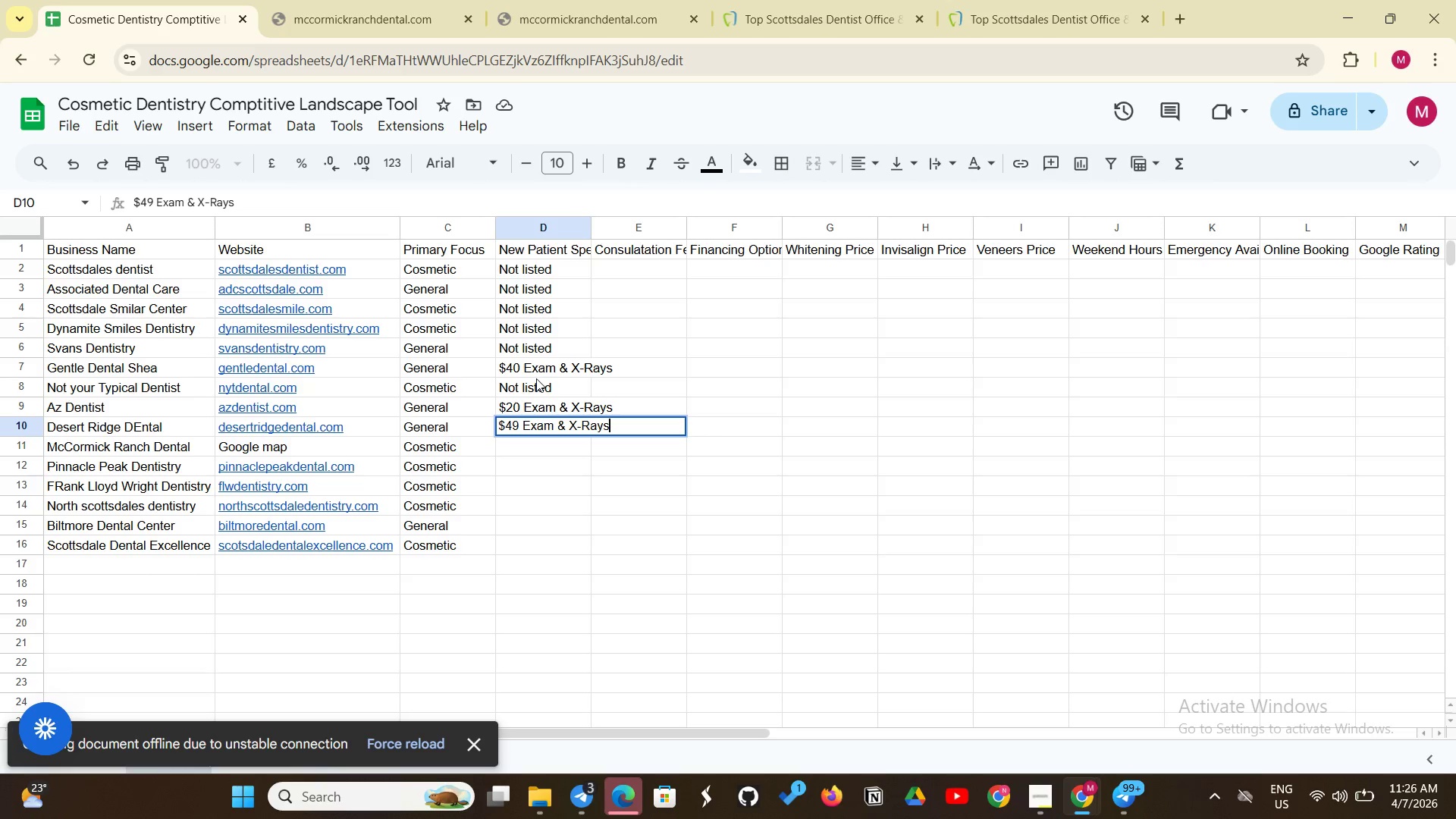 
key(Enter)
 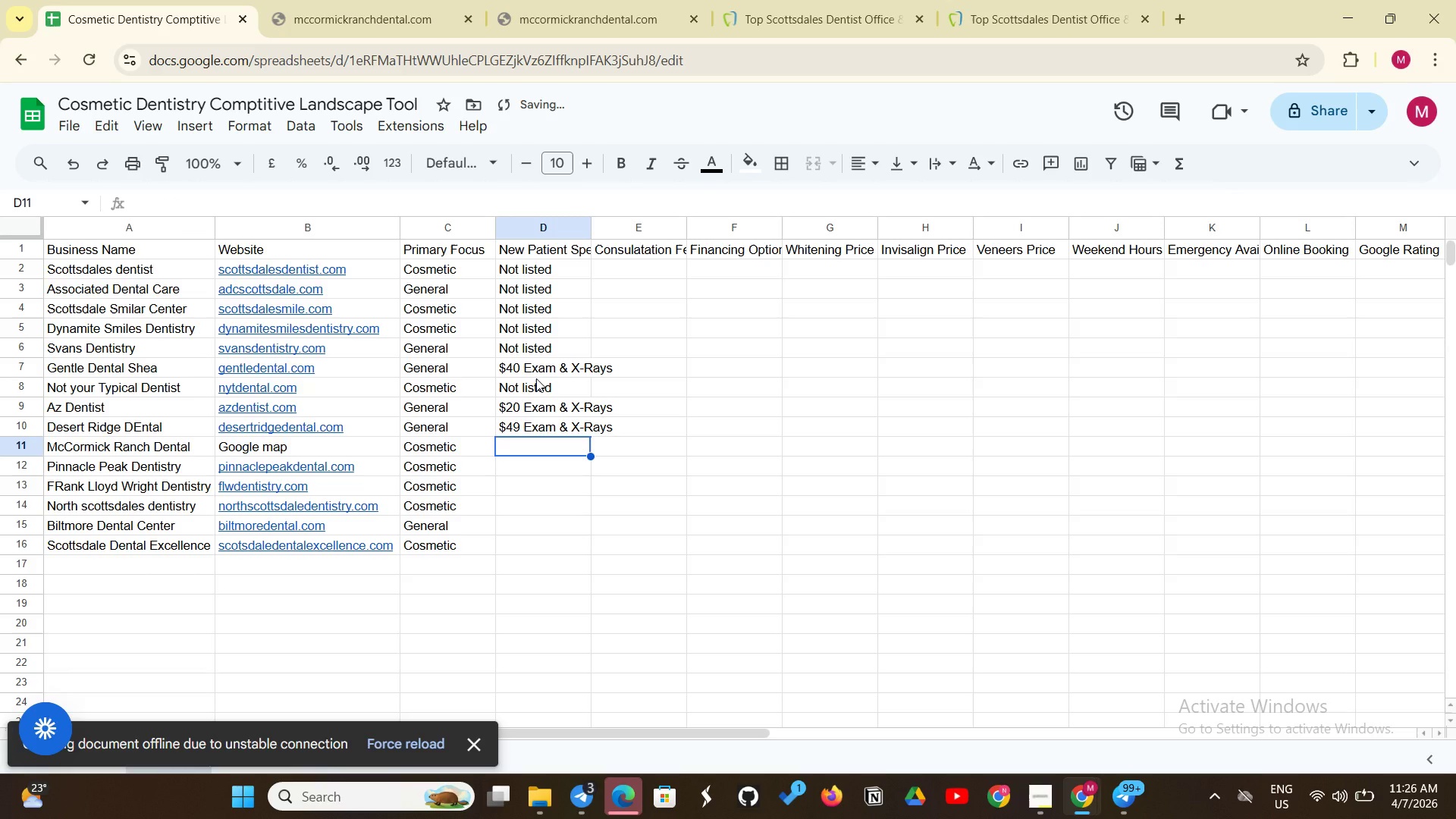 
type(Free Consultation)
 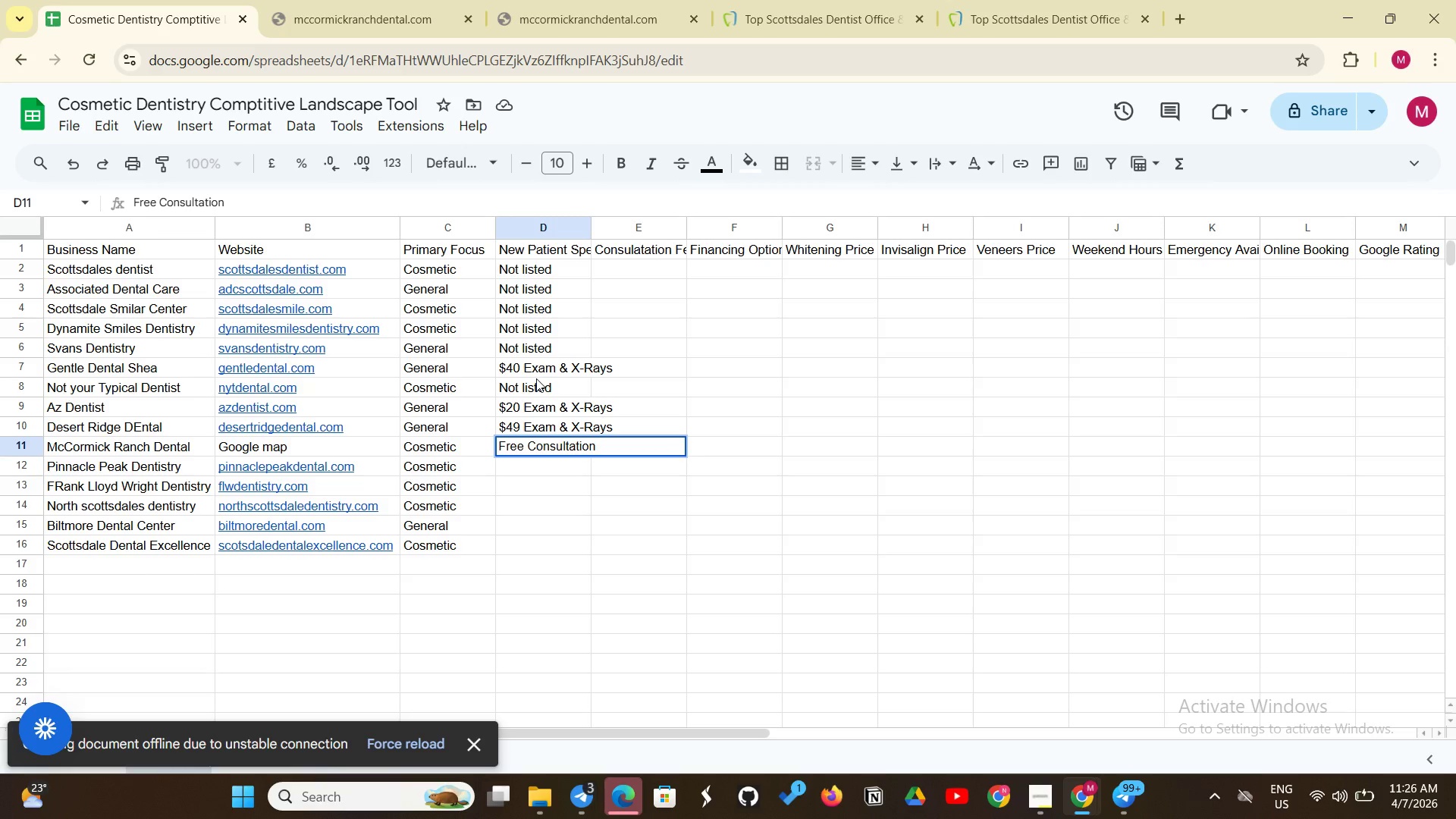 
key(Enter)
 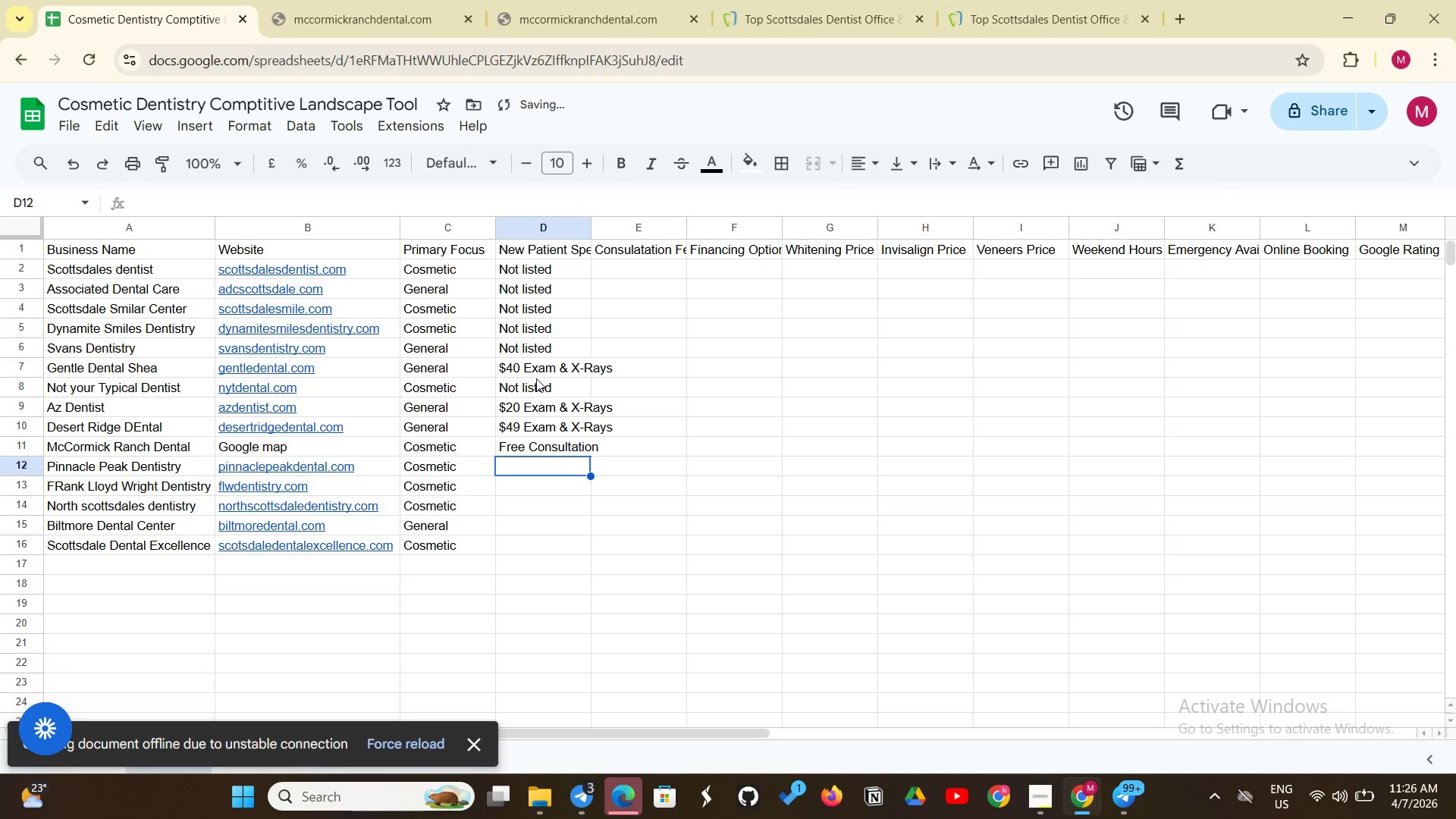 
type(Free WHit)
 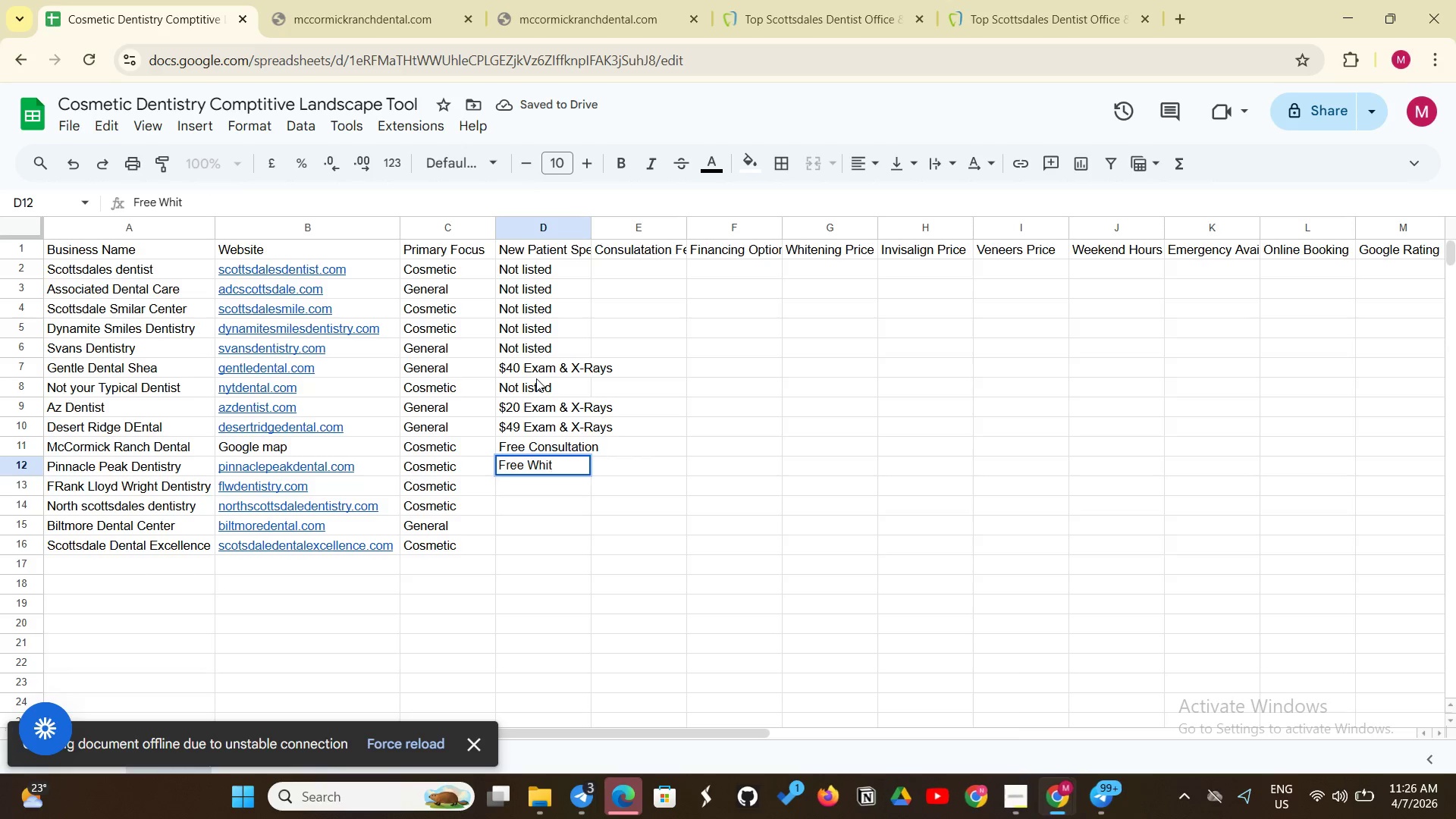 
key(Backspace)
key(Backspace)
key(Backspace)
key(Backspace)
type(wht)
key(Backspace)
type(itening with Invisalign)
 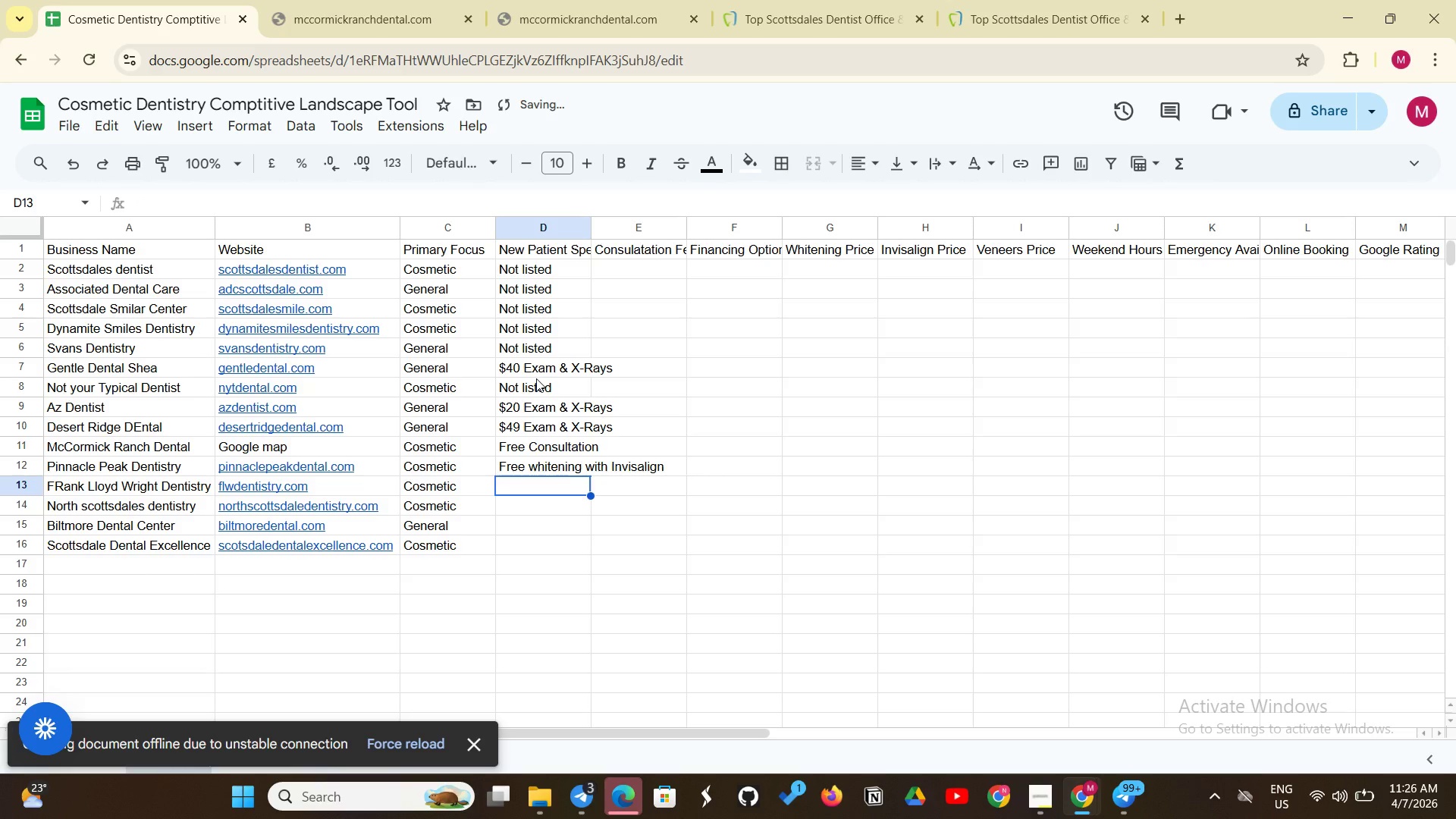 
 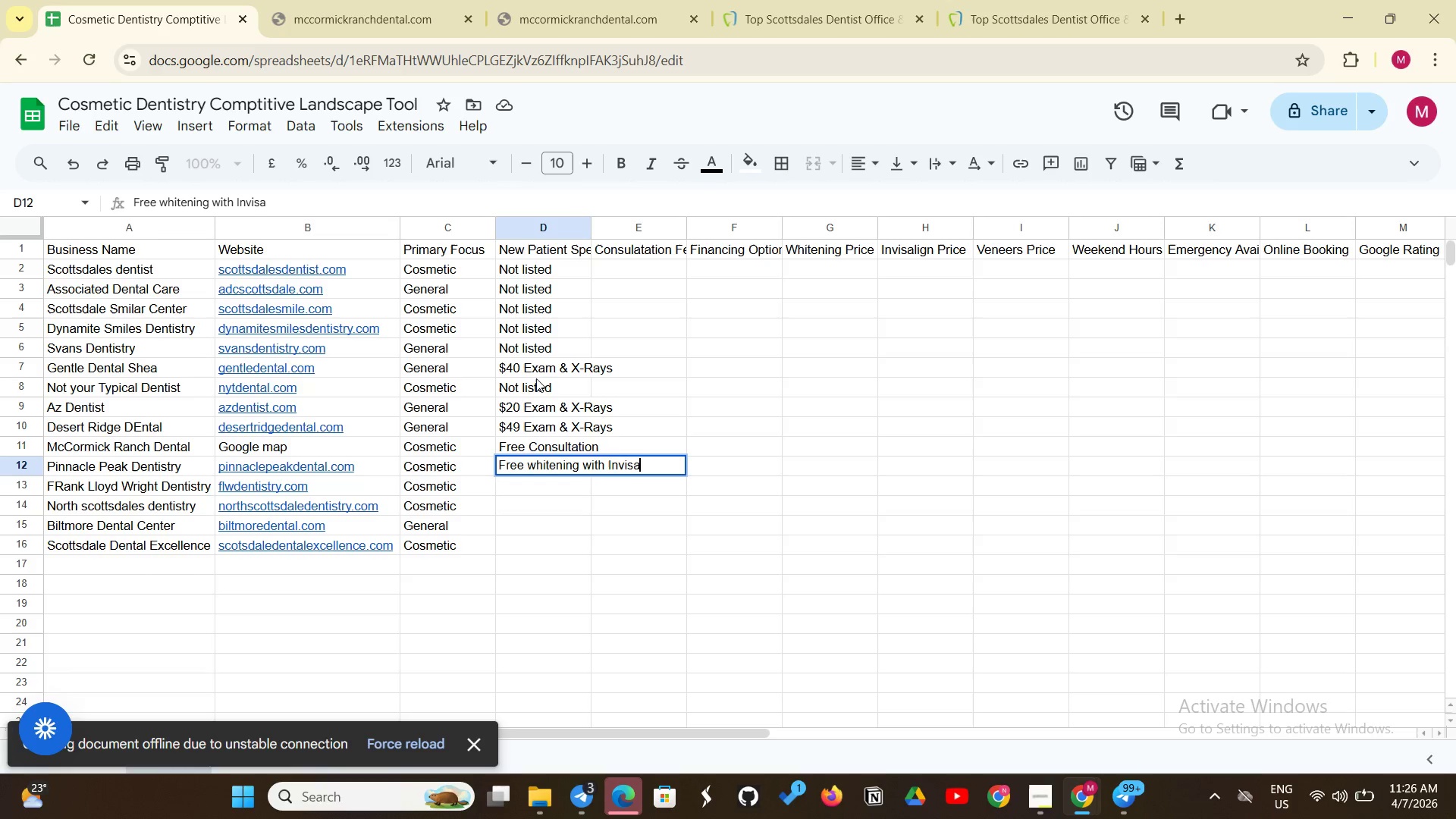 
key(Enter)
 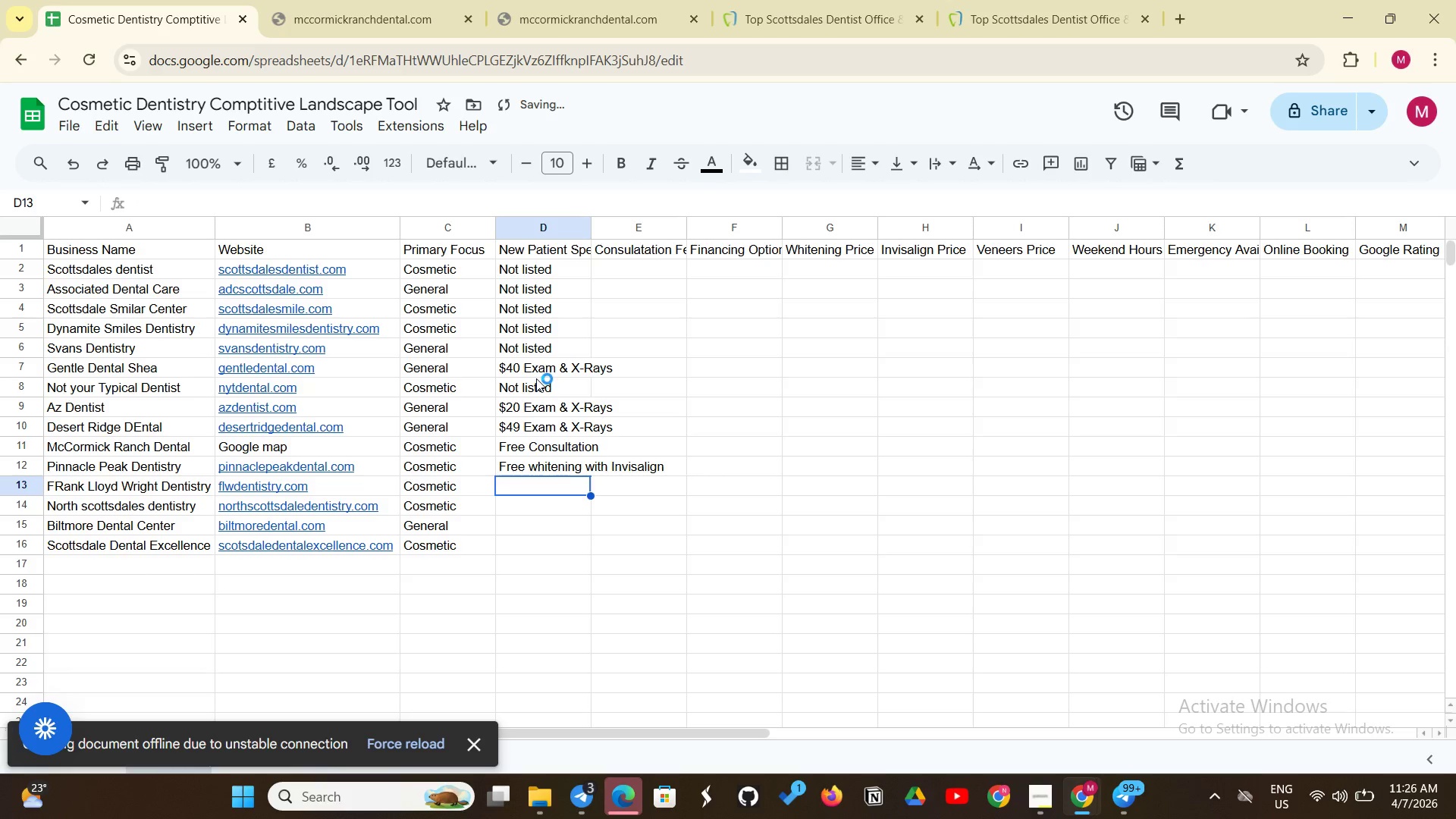 
type(Free whitening kit)
 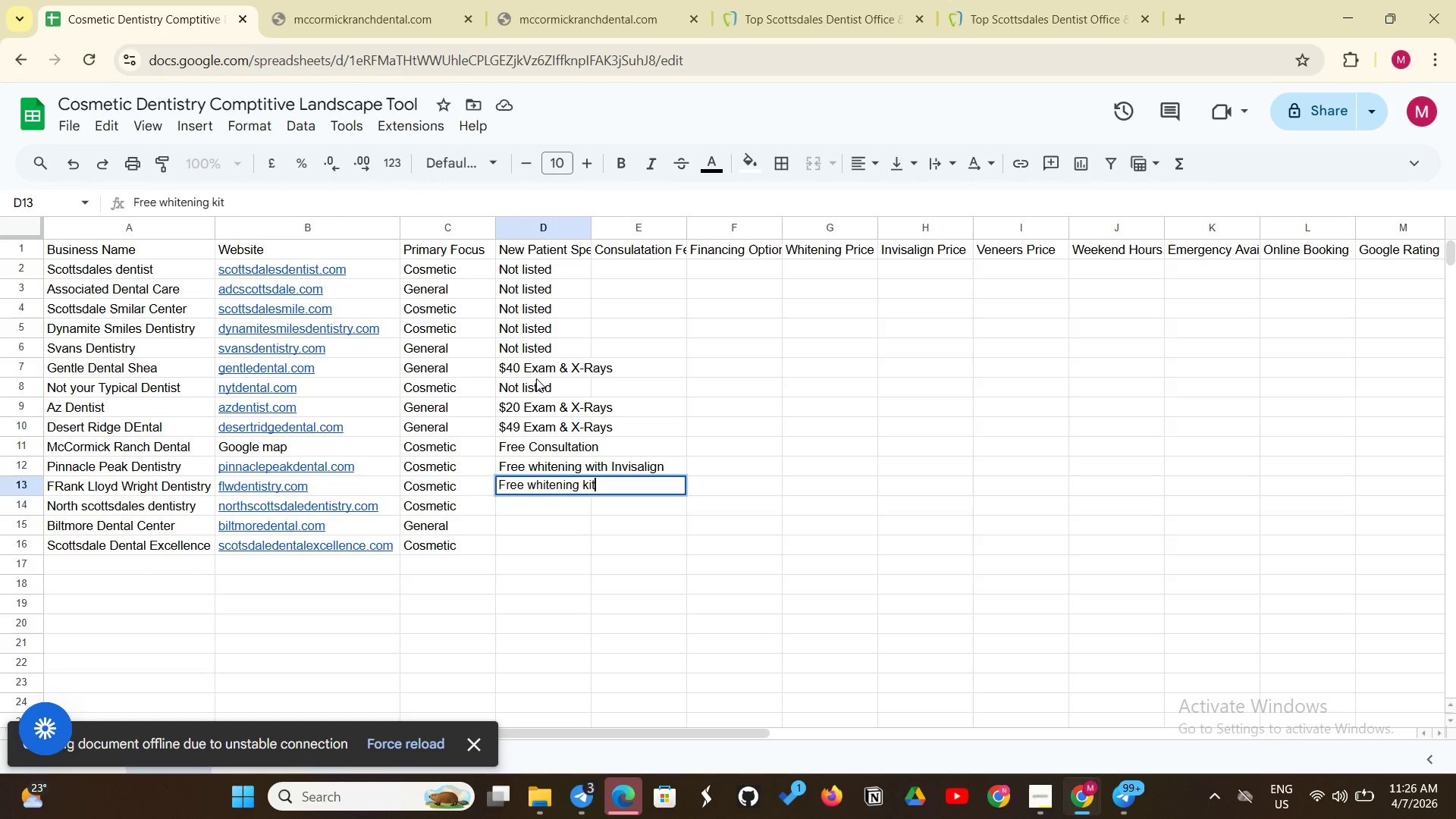 
key(Enter)
 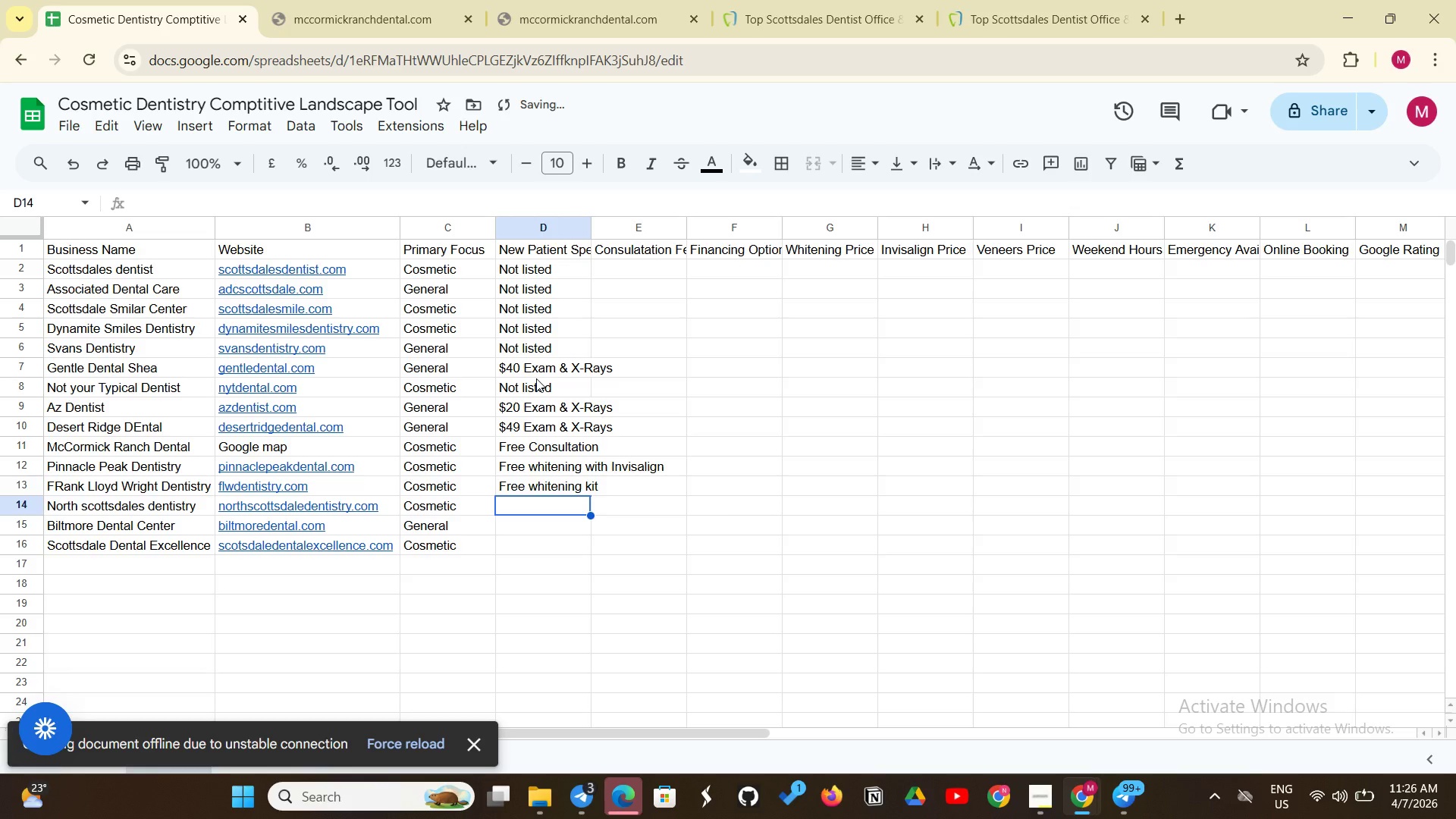 
type(not)
 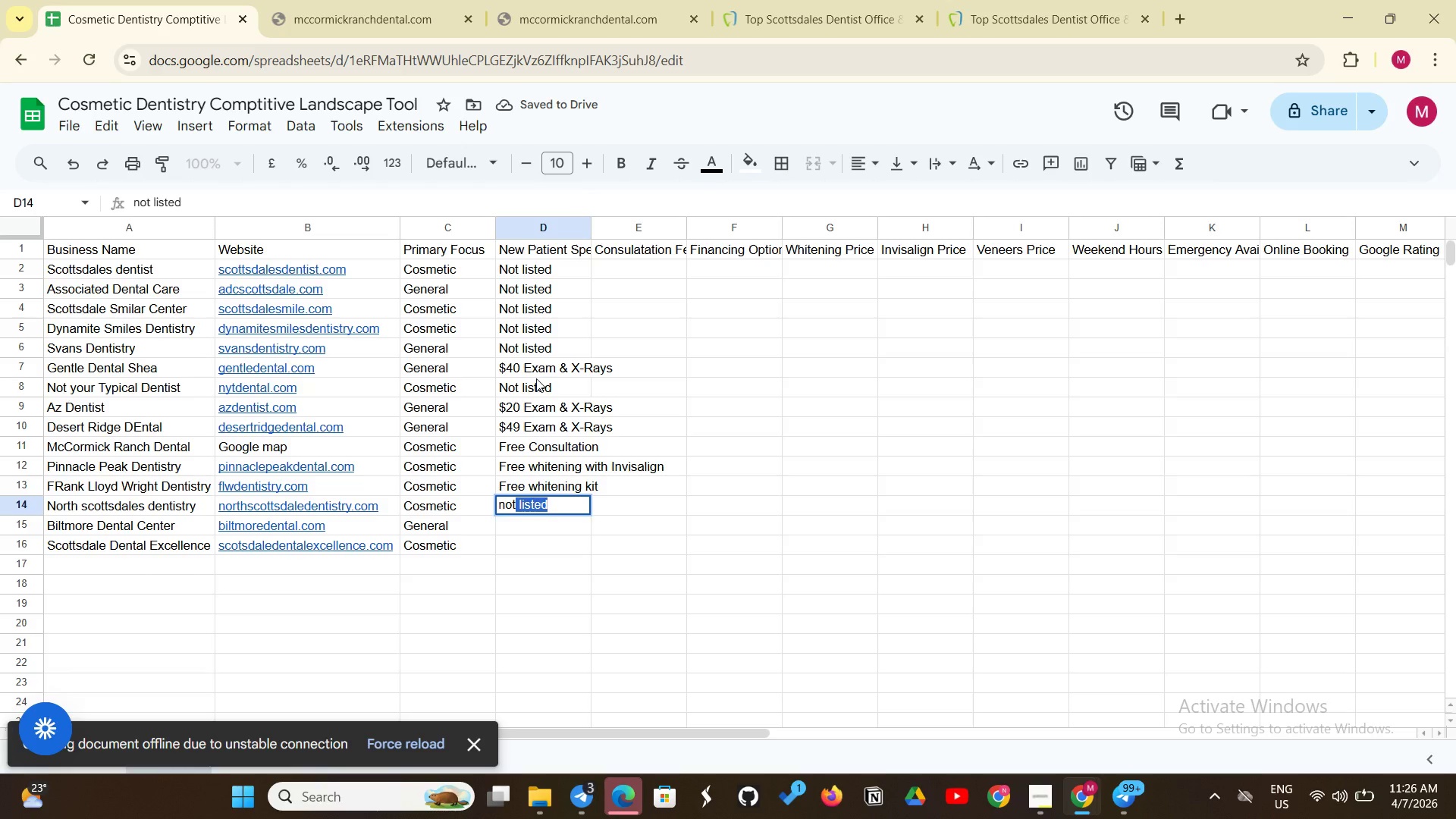 
key(Enter)
 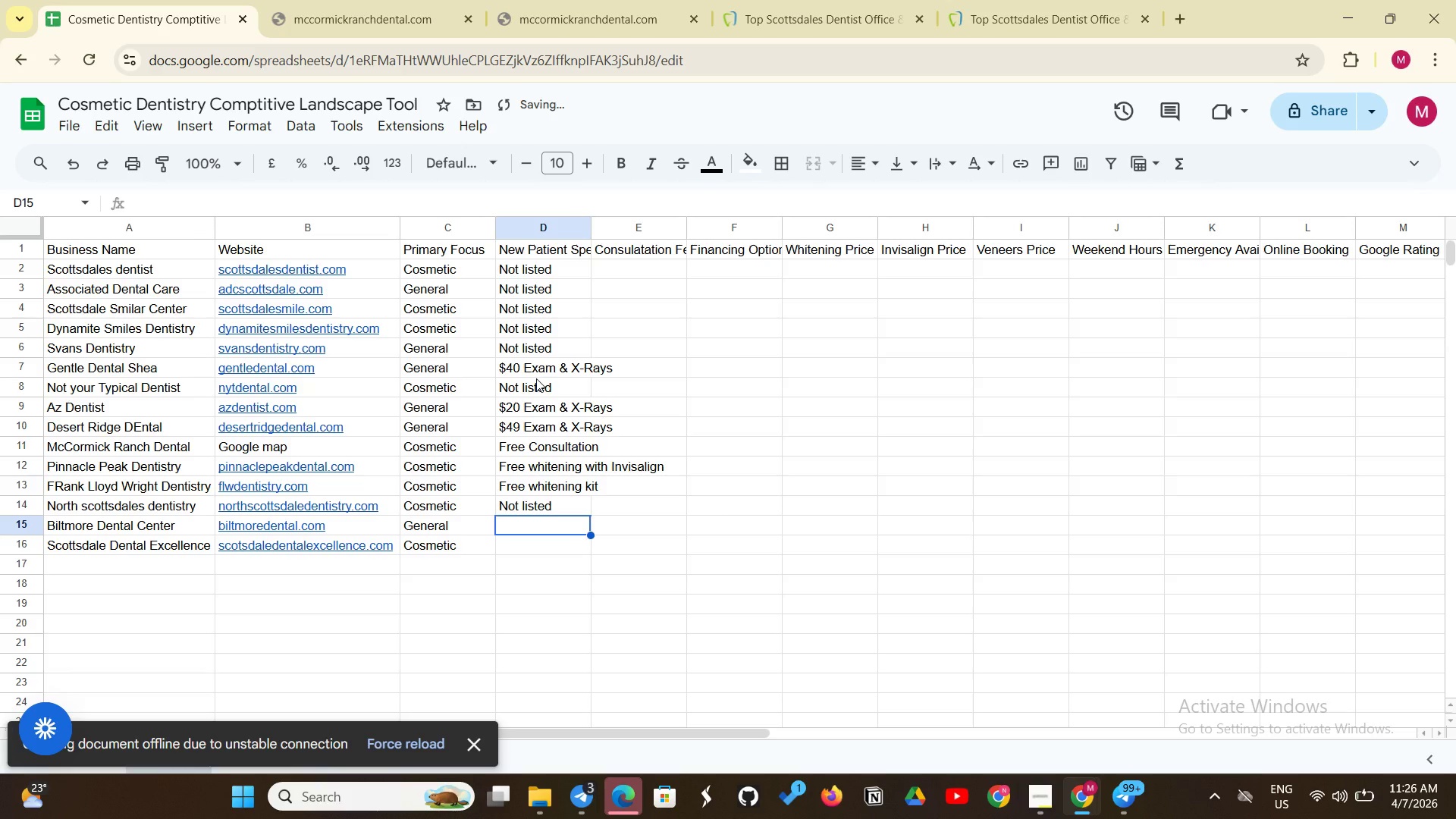 
type($50 off first visit)
 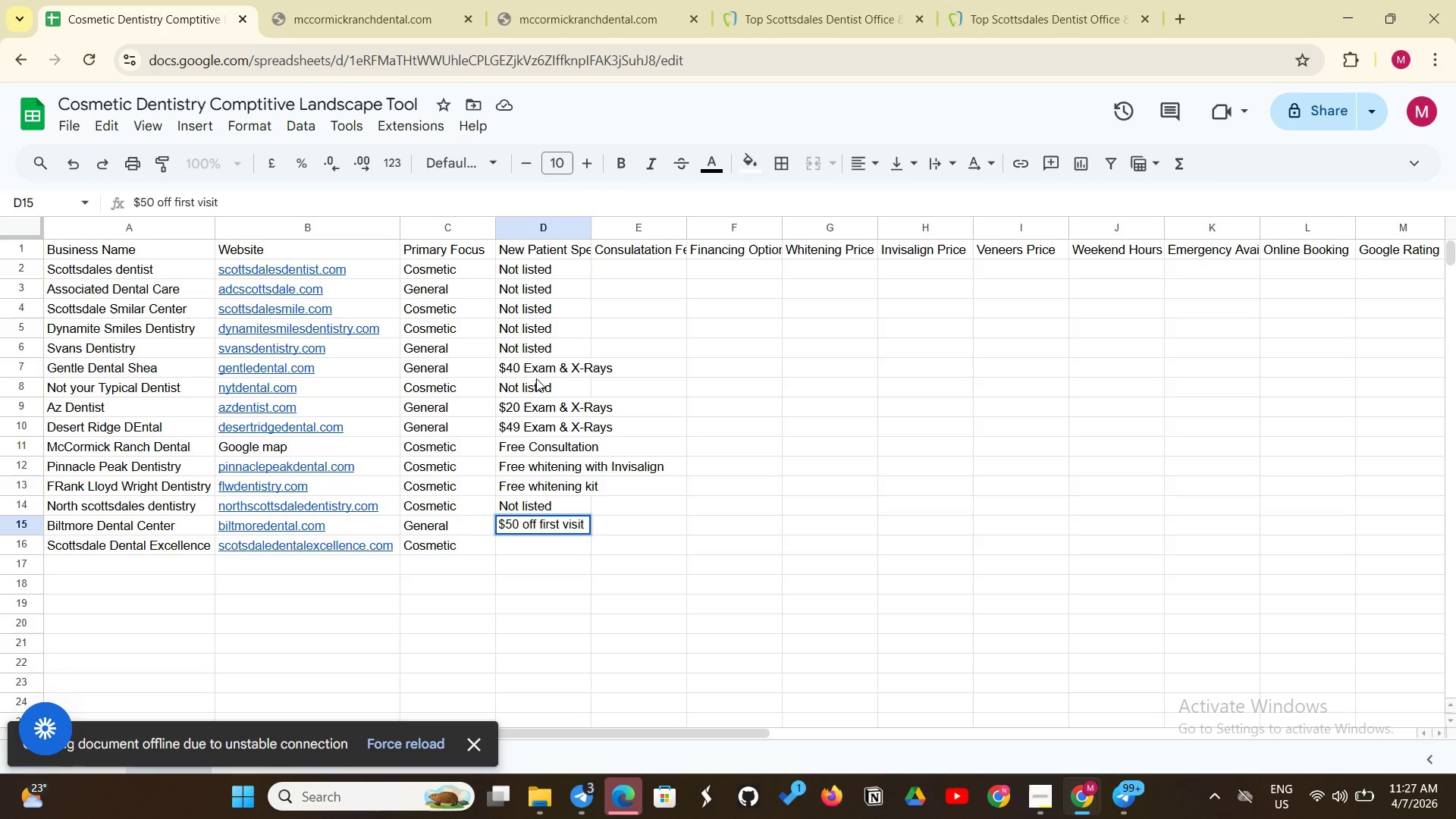 
key(Enter)
 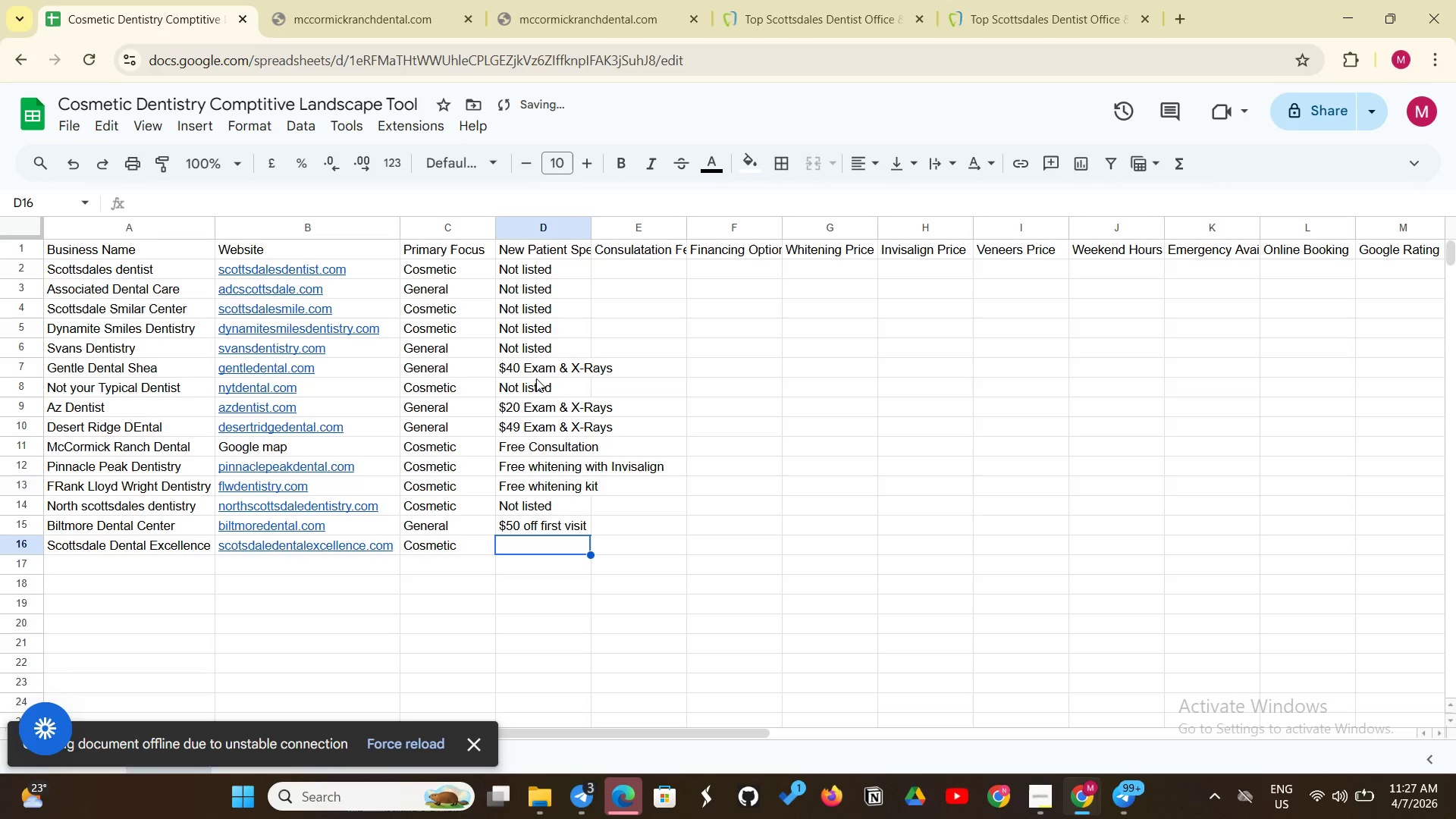 
type(Free Whit)
key(Backspace)
key(Backspace)
key(Backspace)
key(Backspace)
type(whitening with exam)
 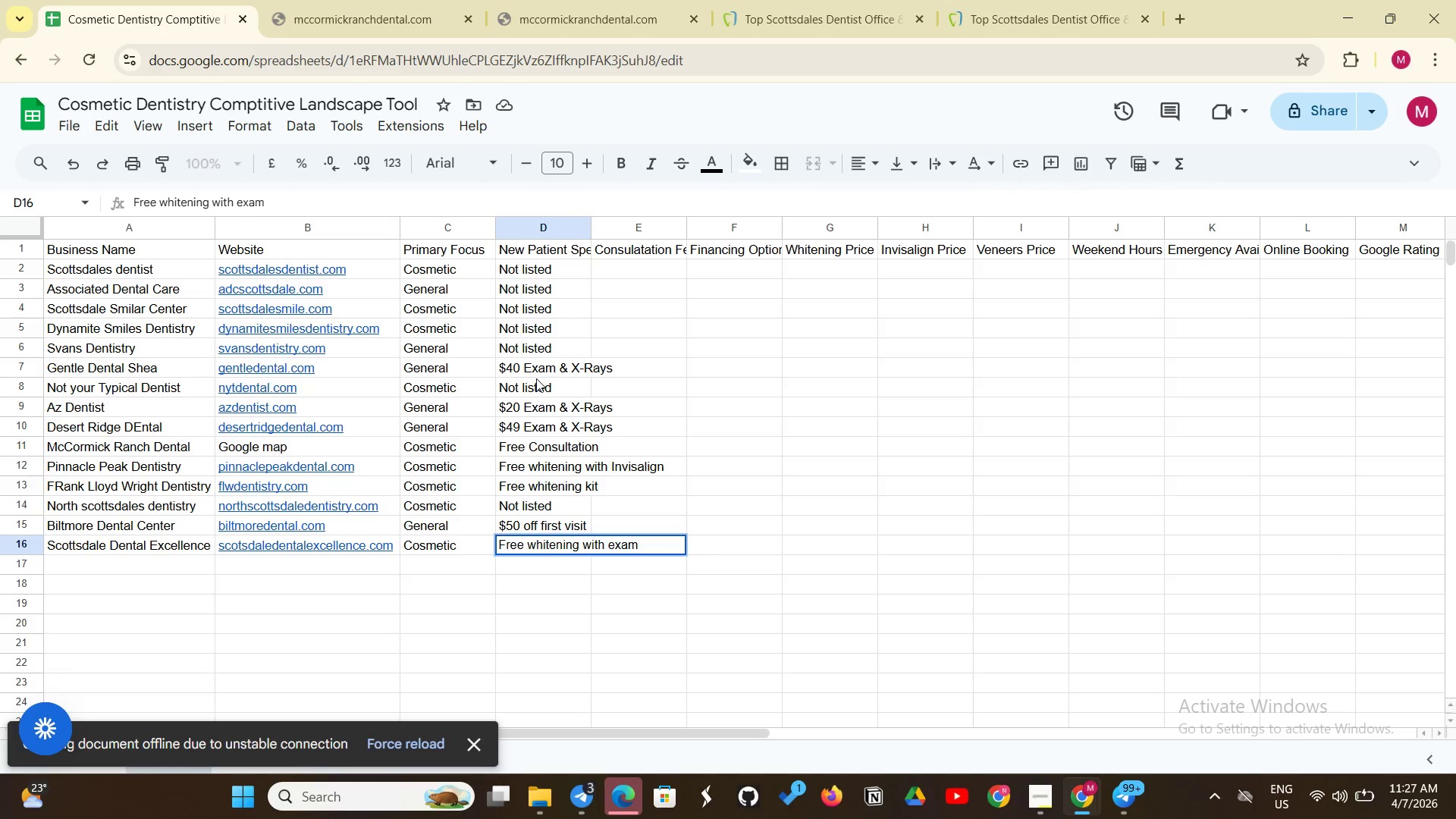 
left_click_drag(start_coordinate=[592, 228], to_coordinate=[676, 220])
 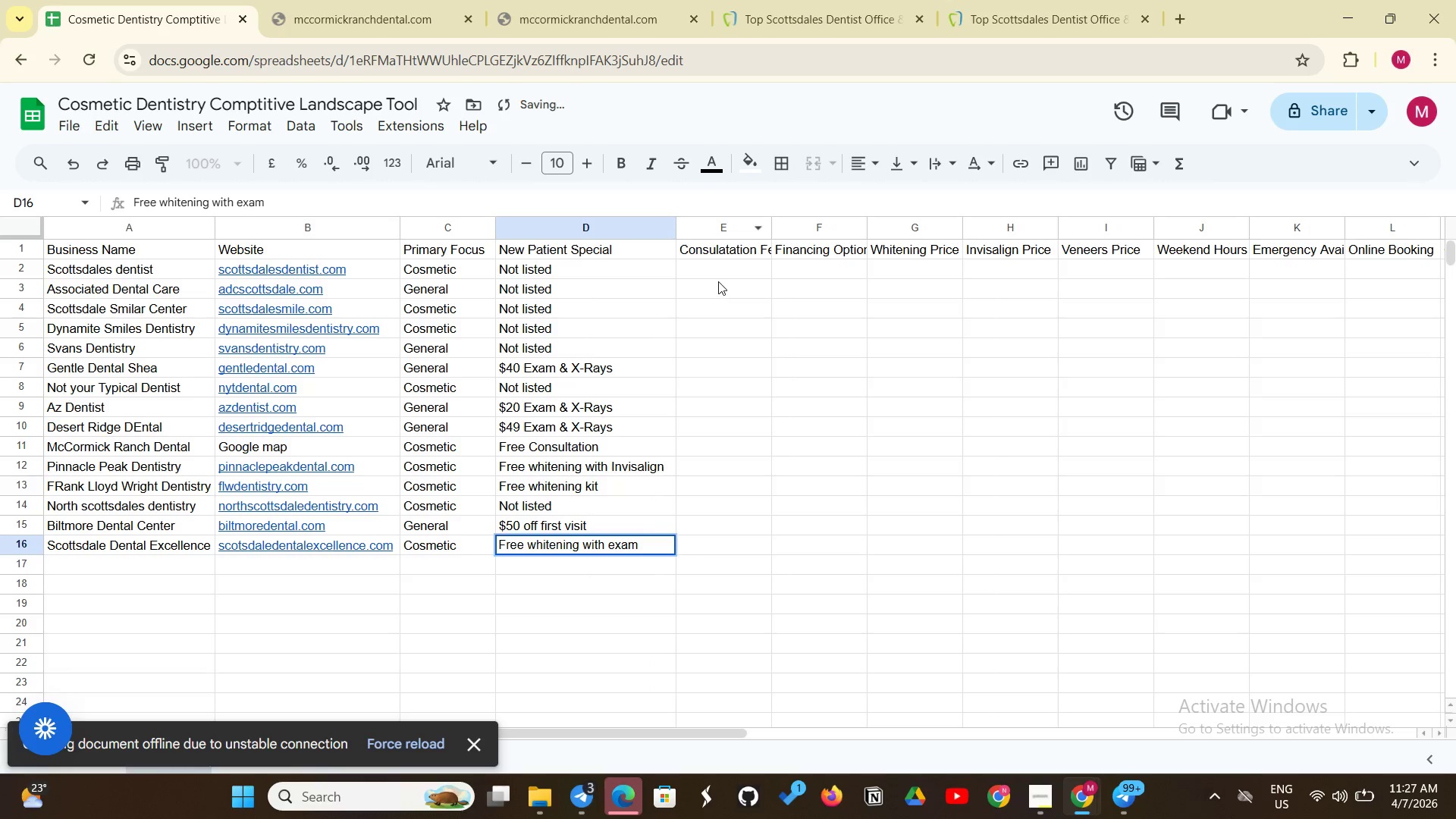 
left_click([717, 266])
 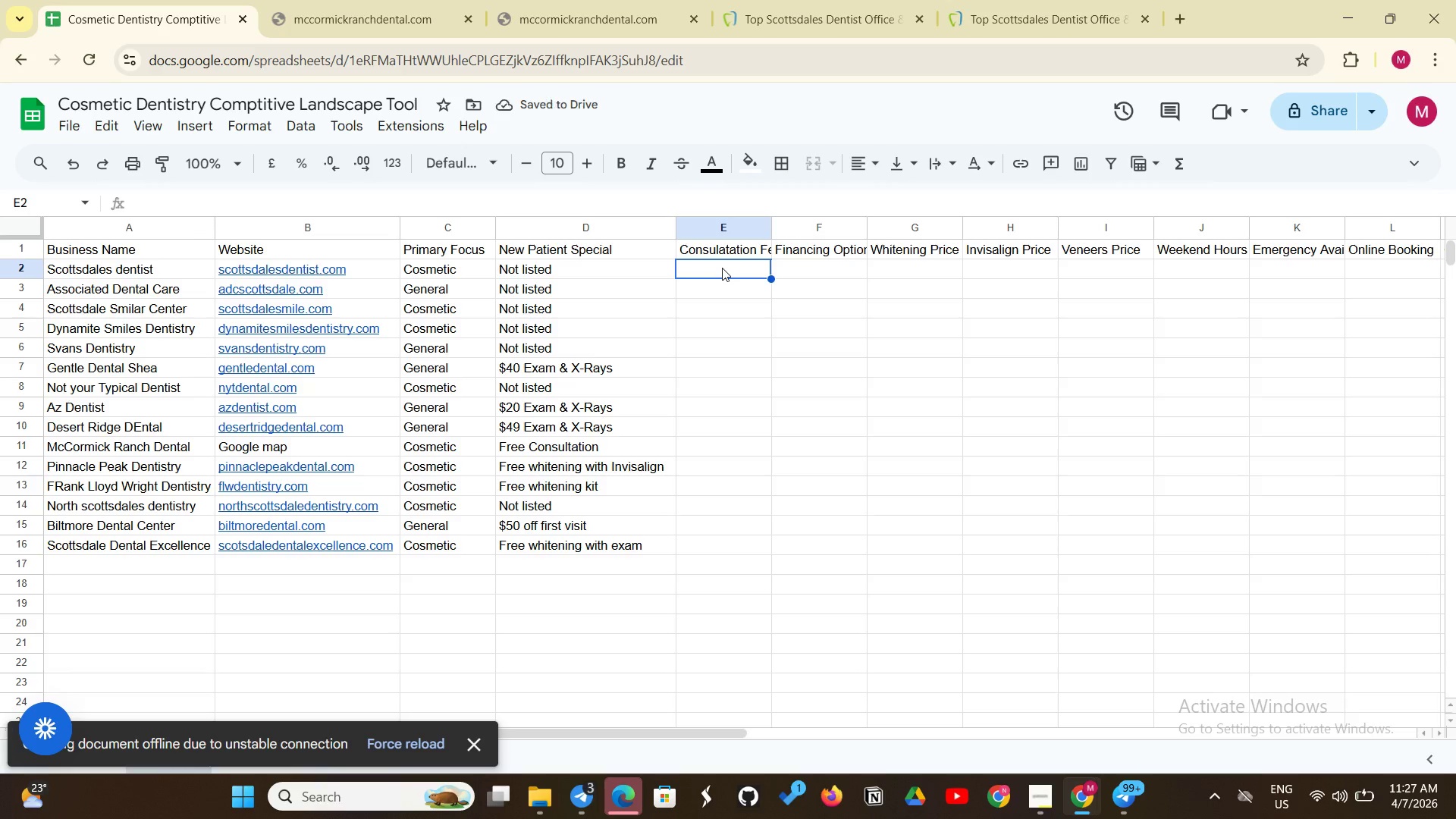 
type(150)
 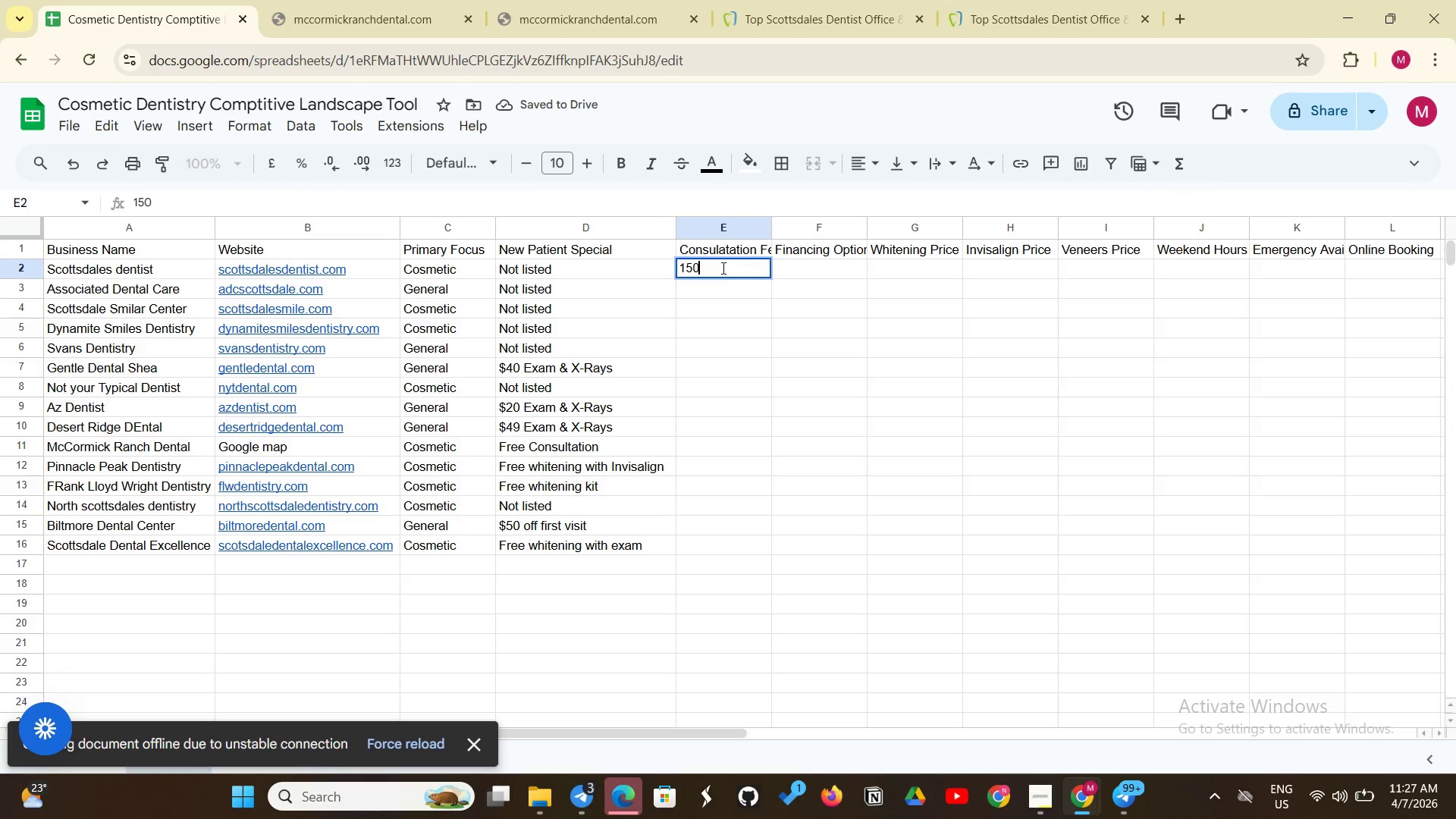 
key(Enter)
 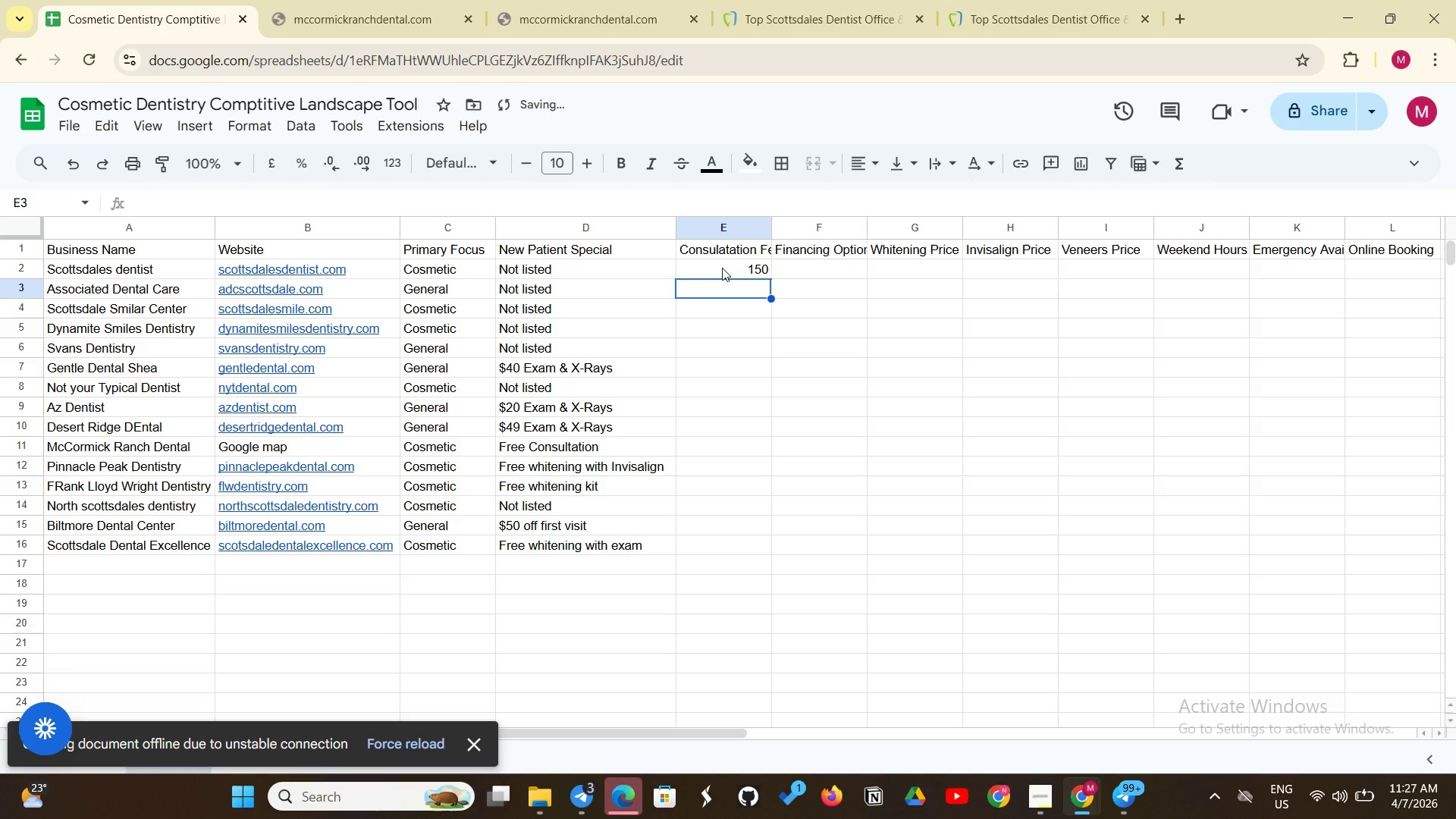 
type(58)
key(Backspace)
type(9)
 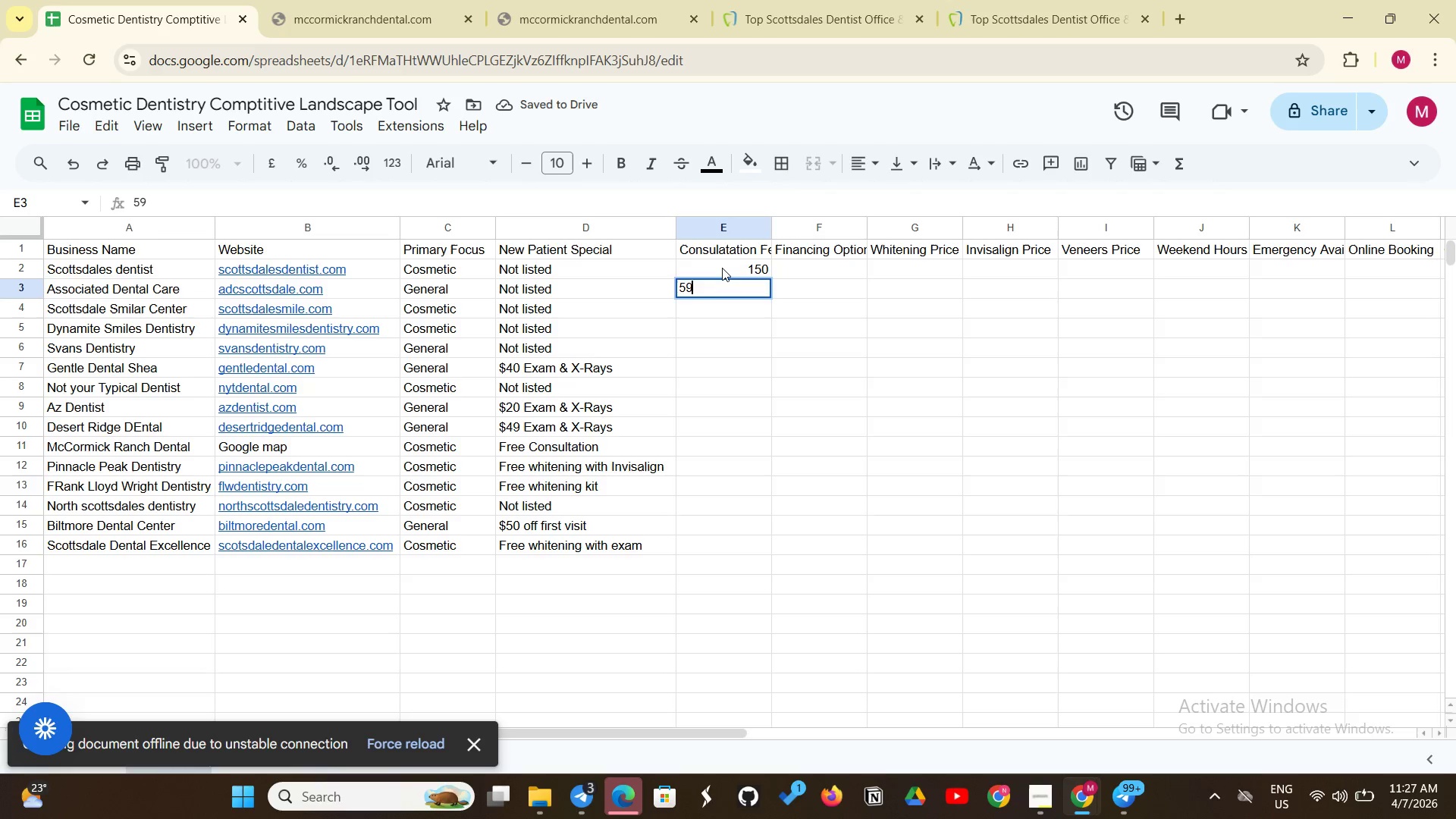 
key(Enter)
 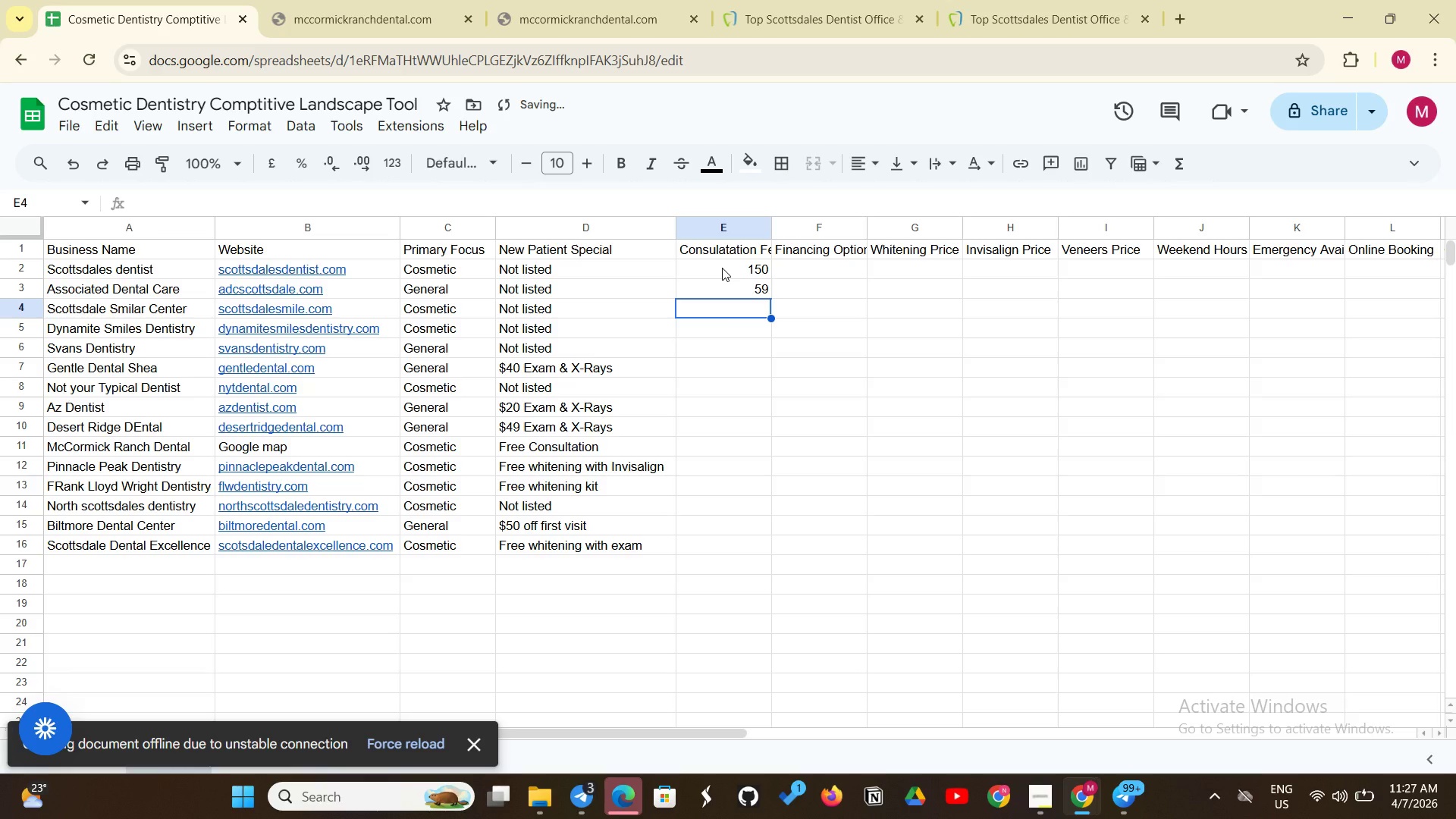 
type(120)
 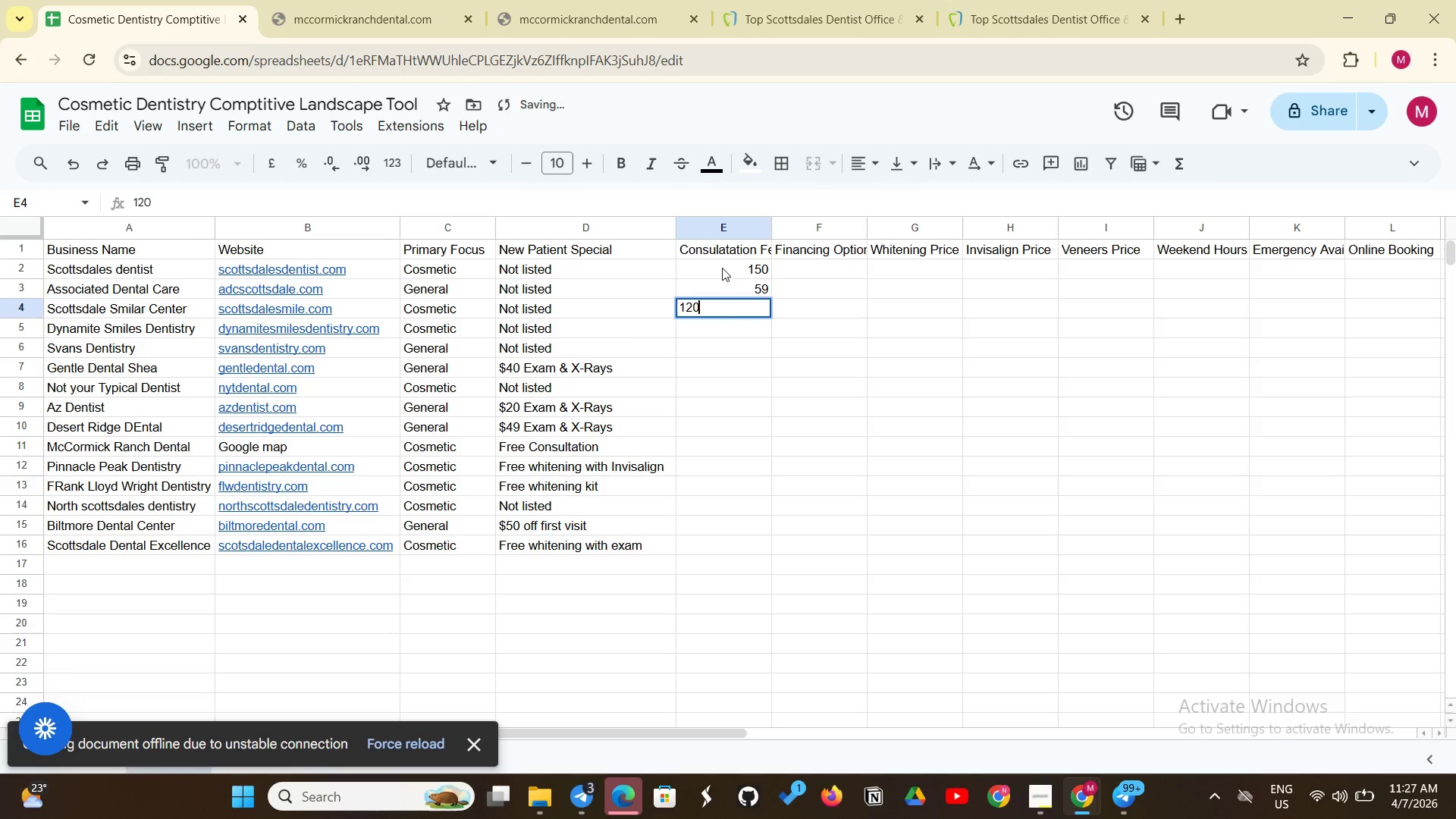 
key(Enter)
 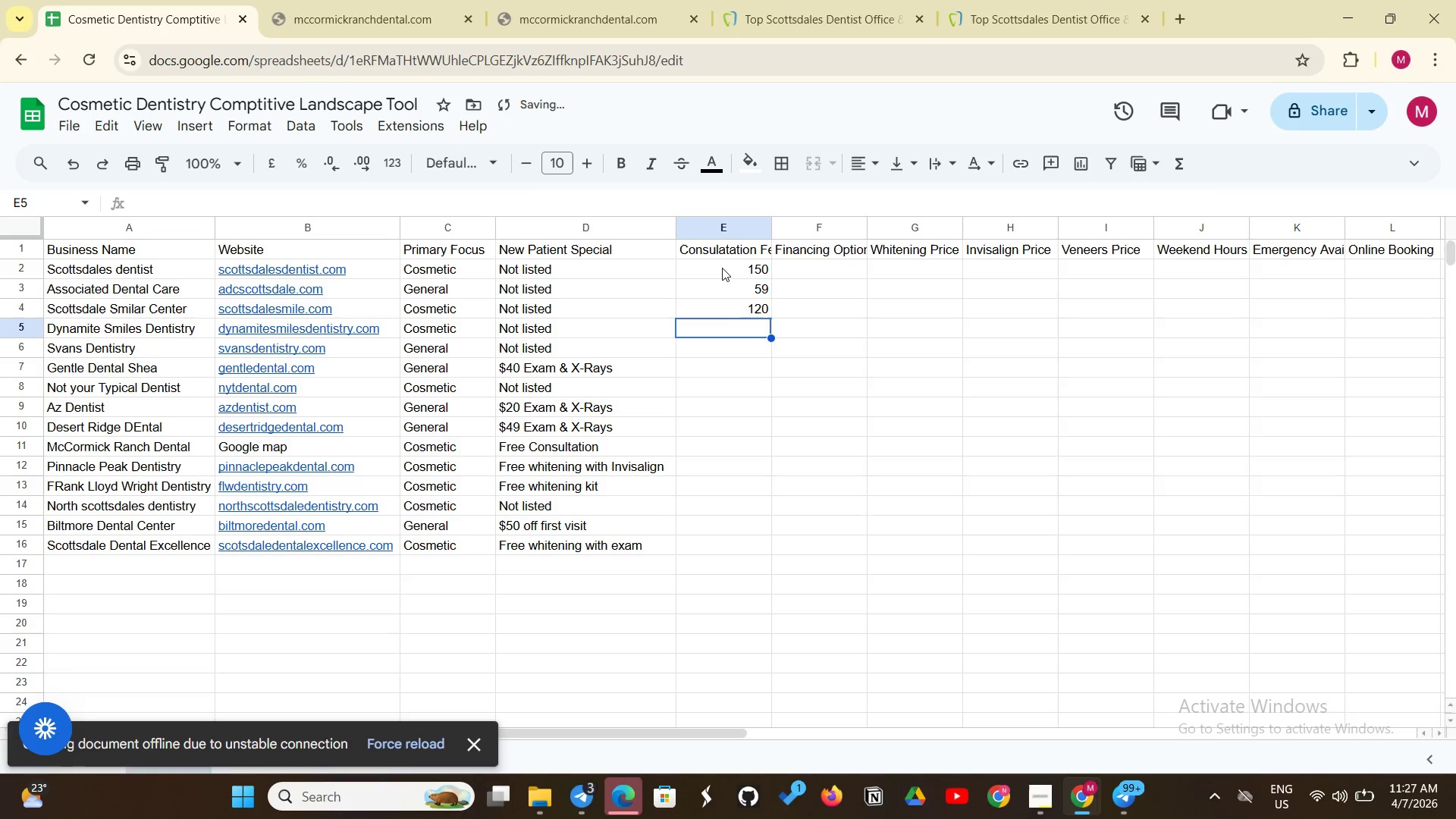 
type(100)
 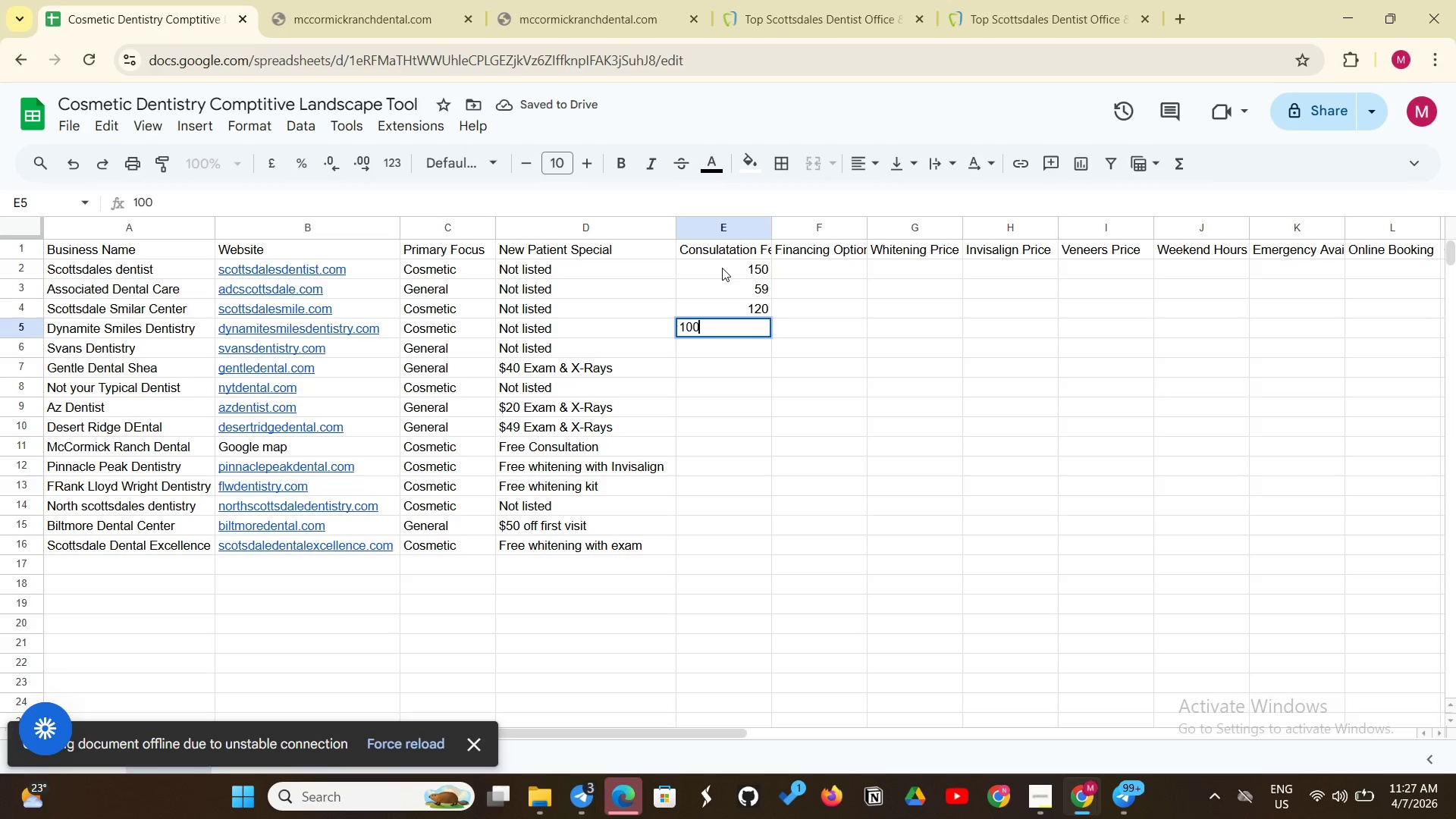 
key(Enter)
 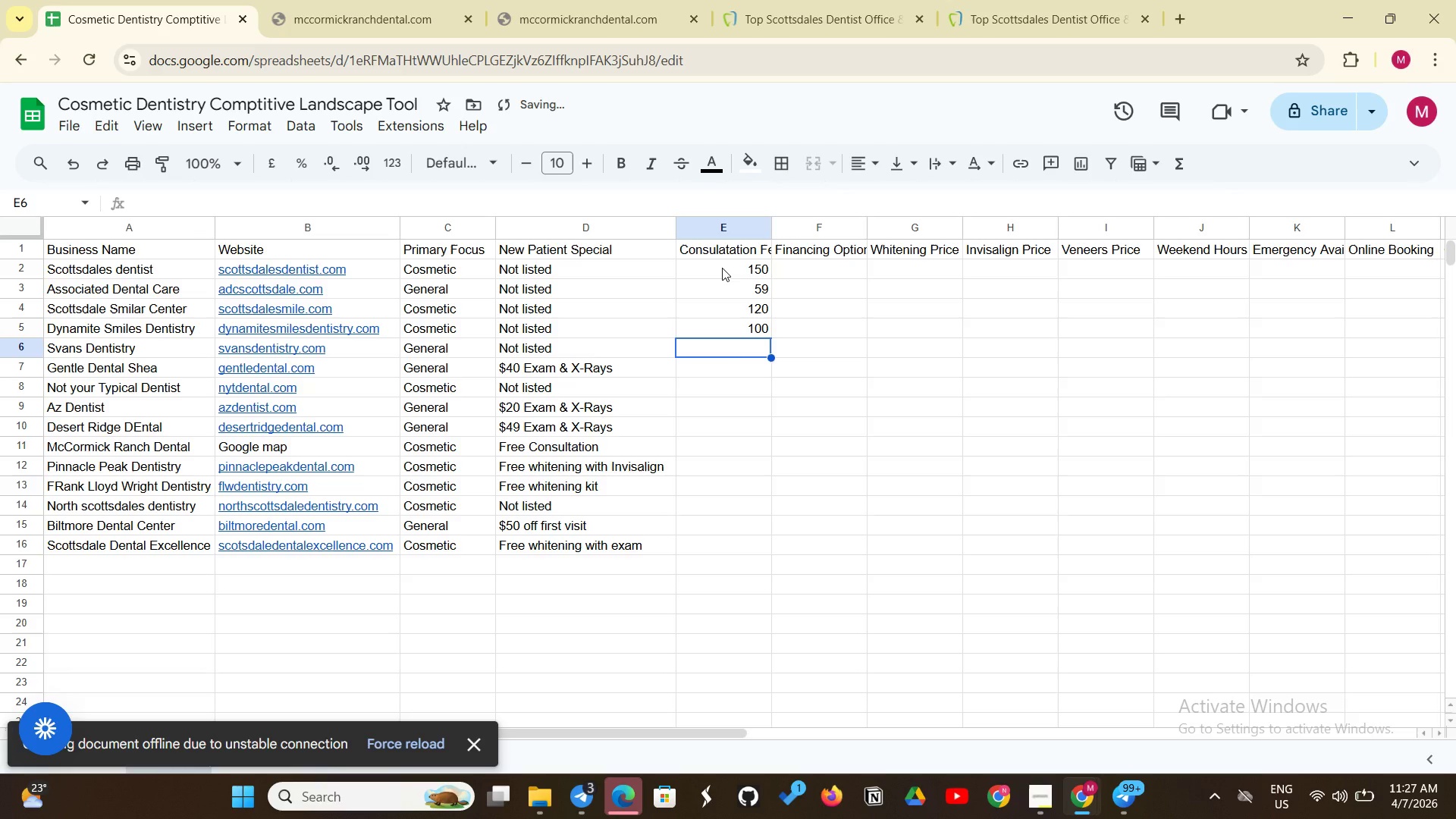 
type(80)
 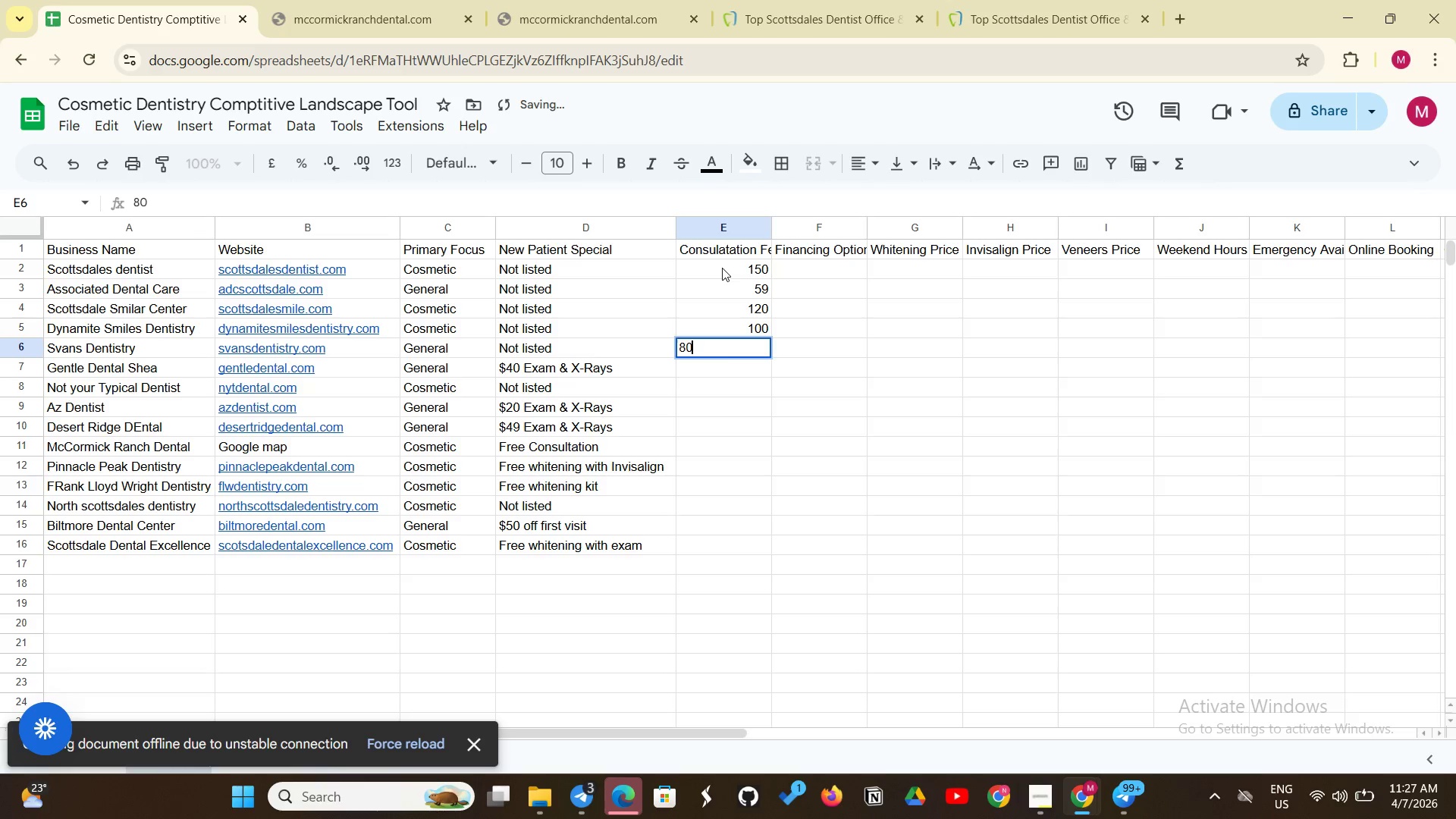 
key(Enter)
 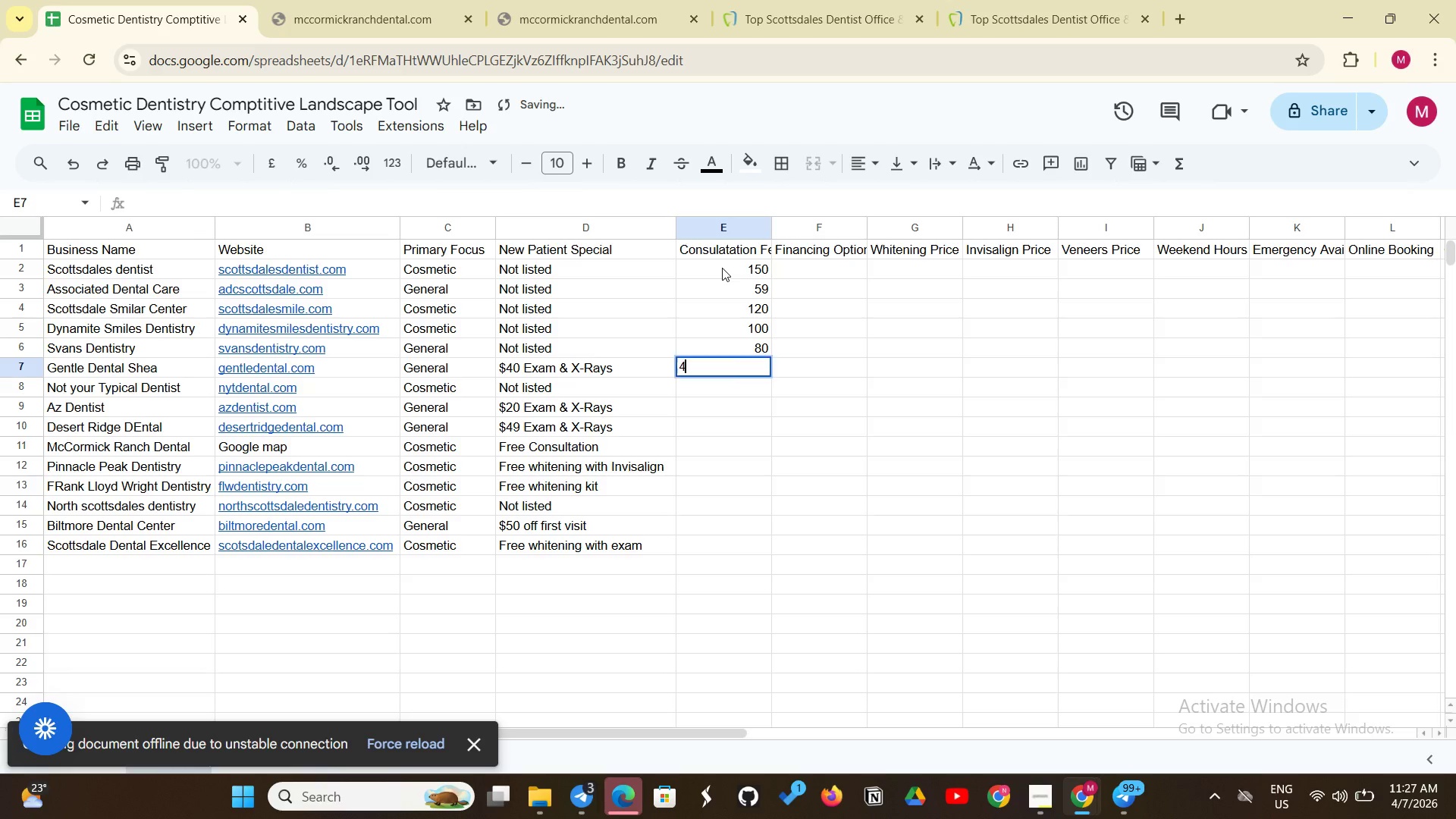 
type(40)
 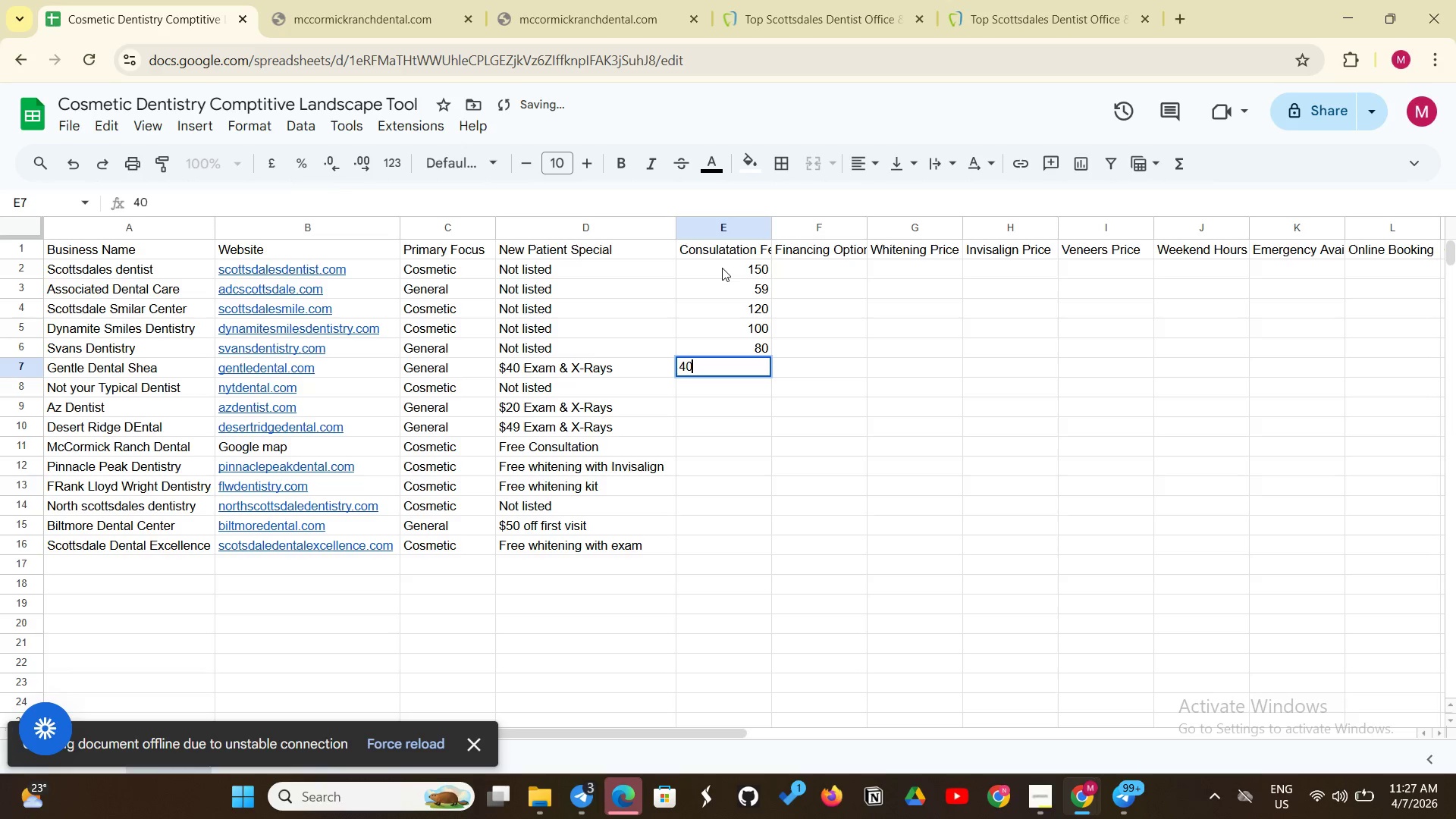 
key(Enter)
 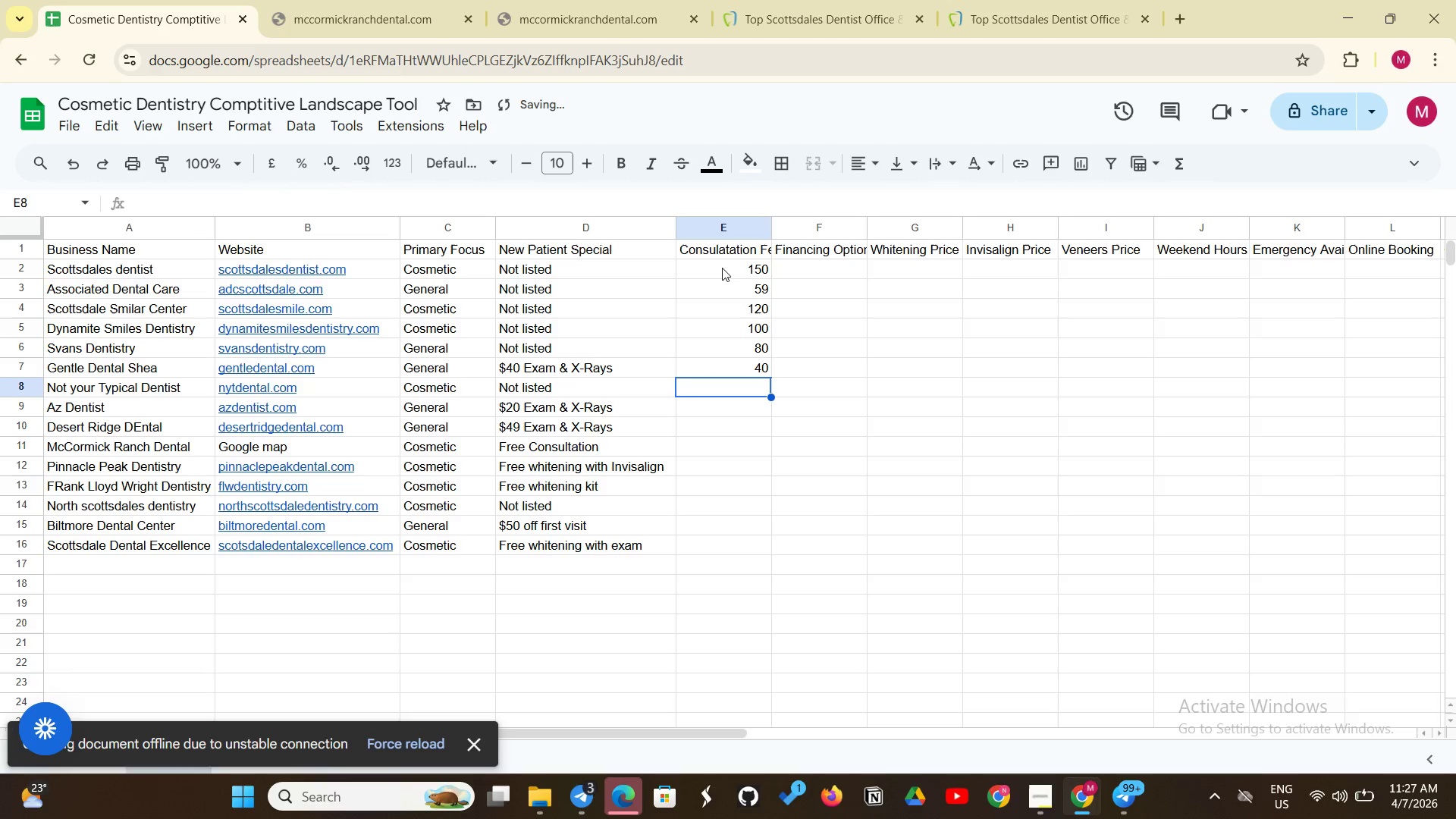 
type(120)
 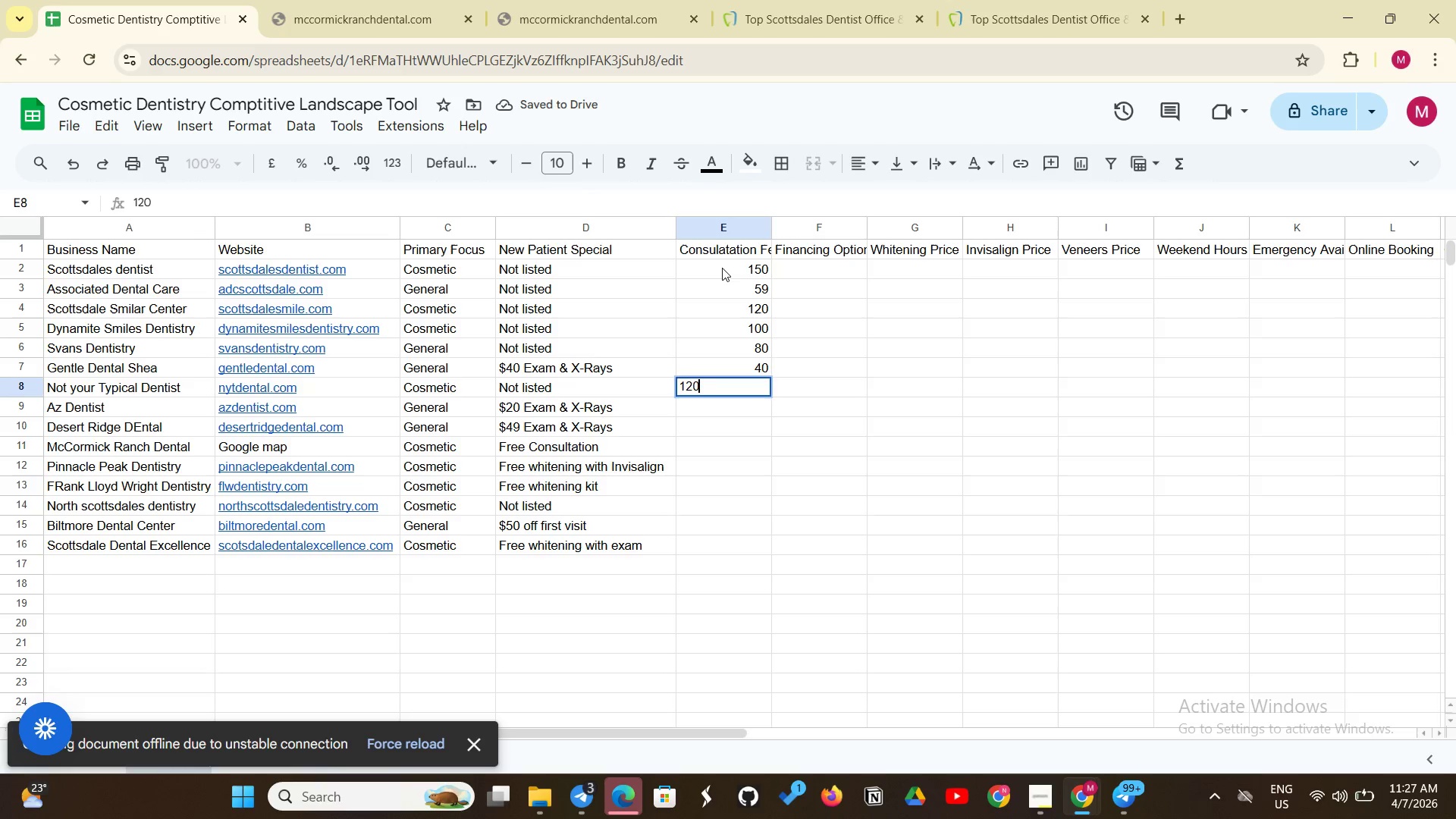 
key(Enter)
 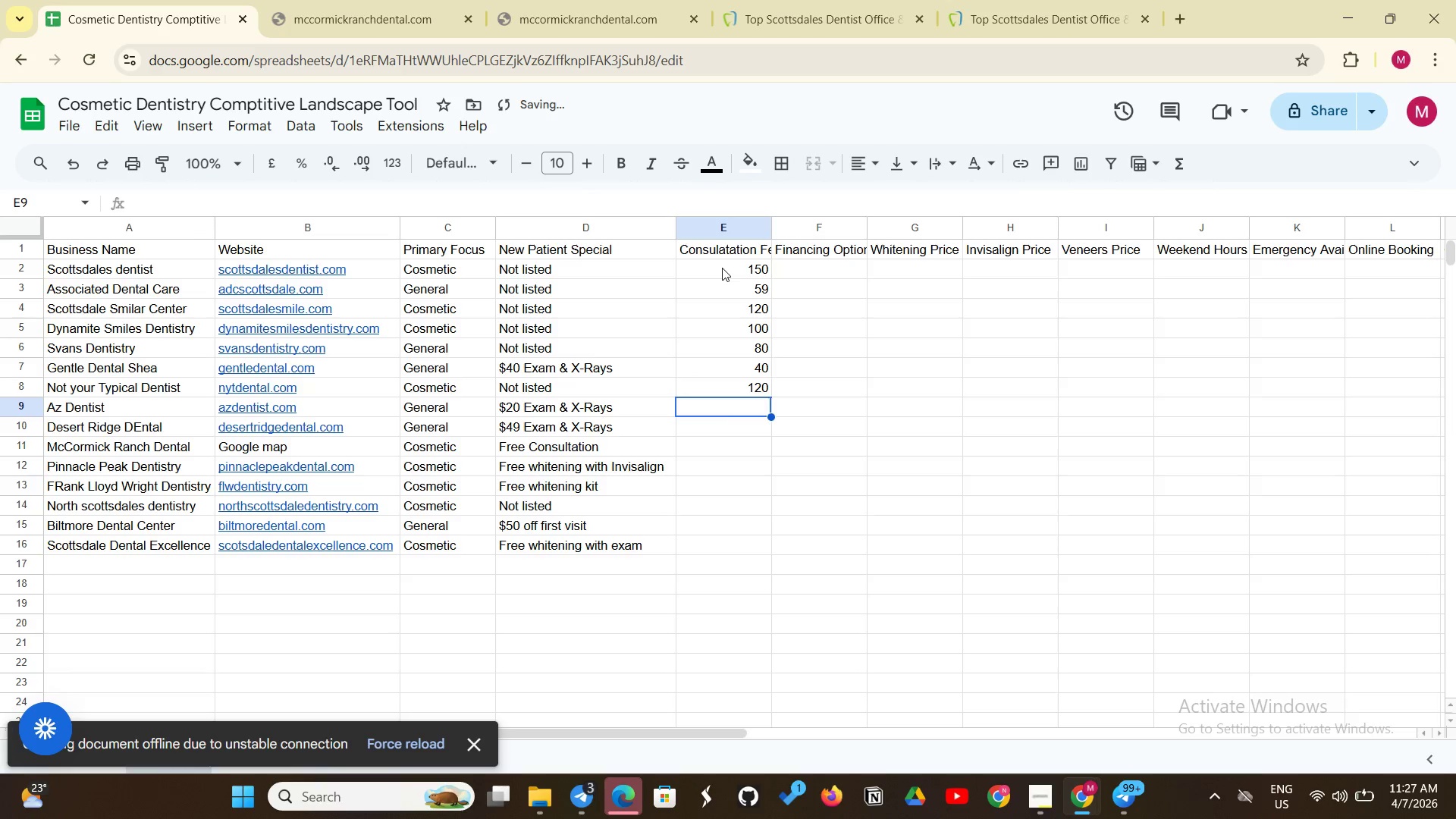 
type(20)
 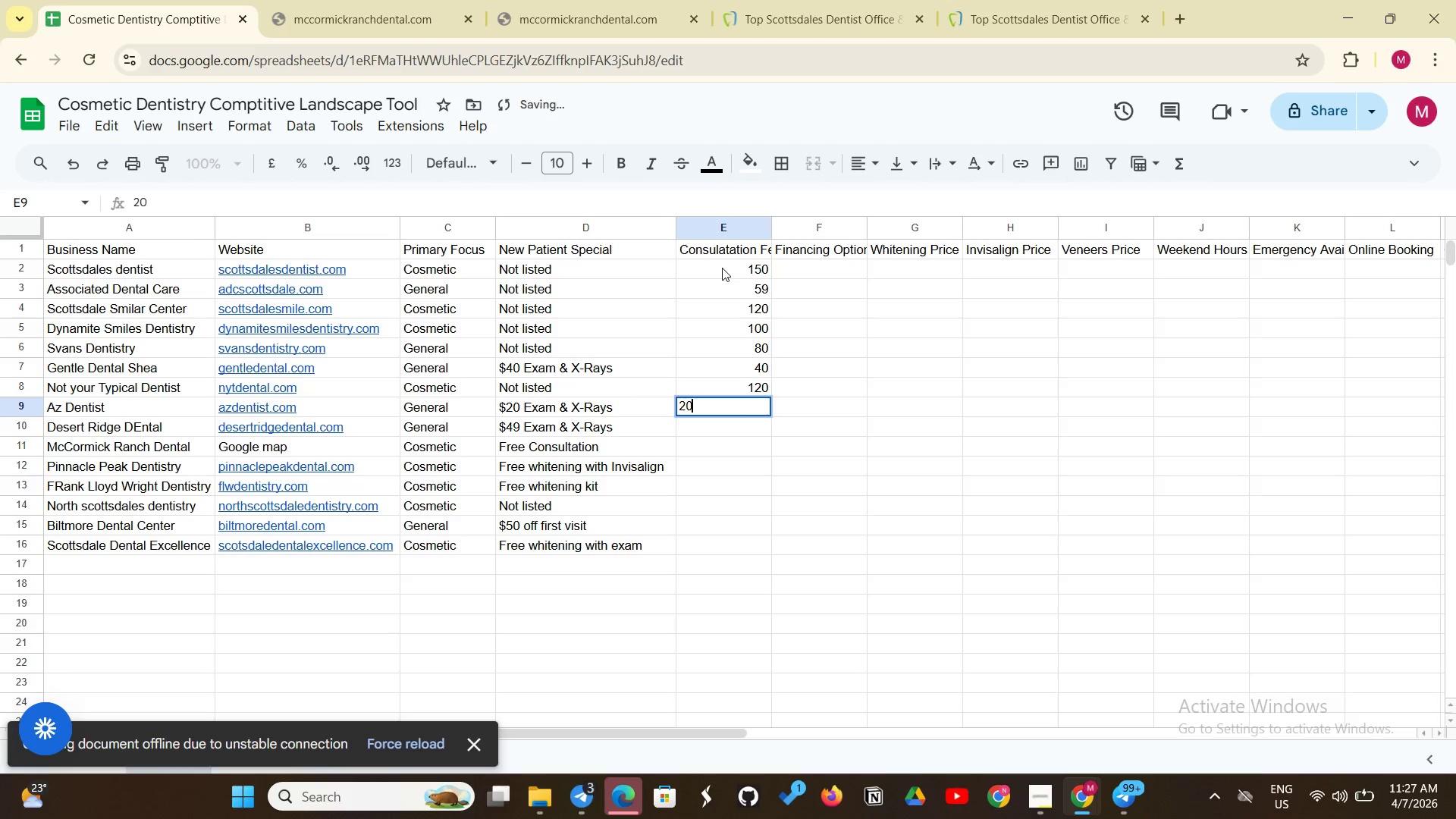 
key(Enter)
 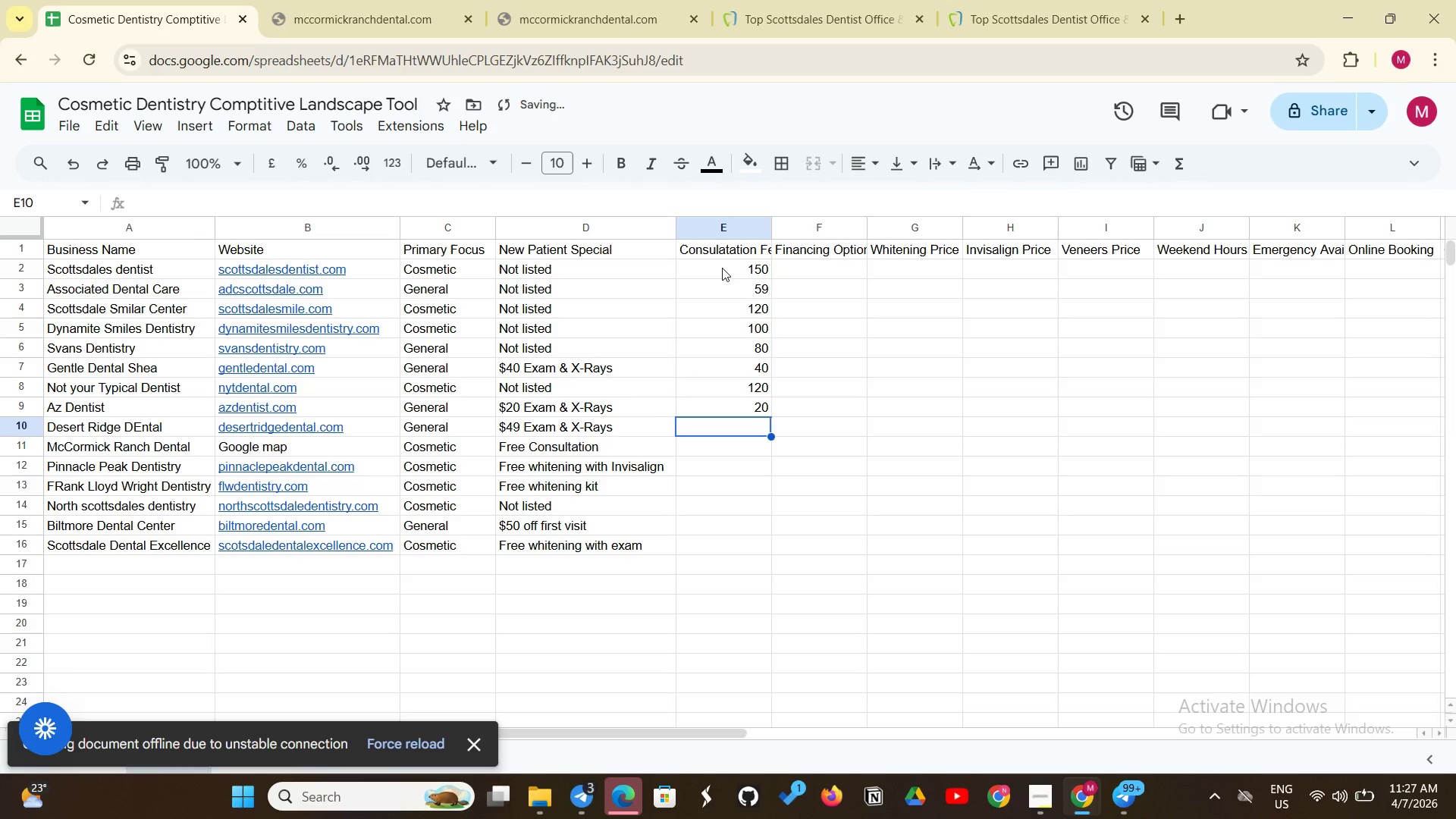 
type(49)
 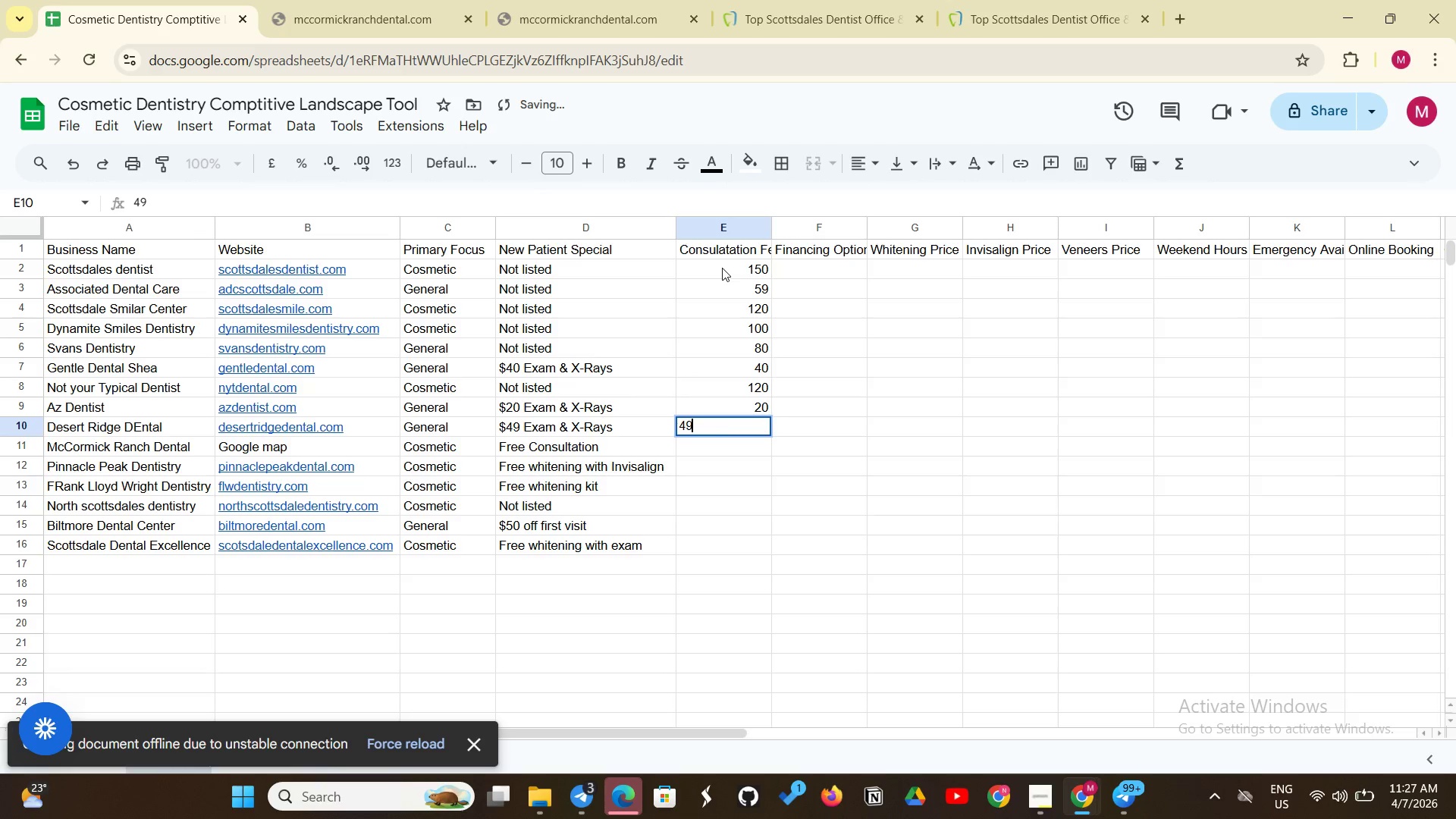 
key(Enter)
 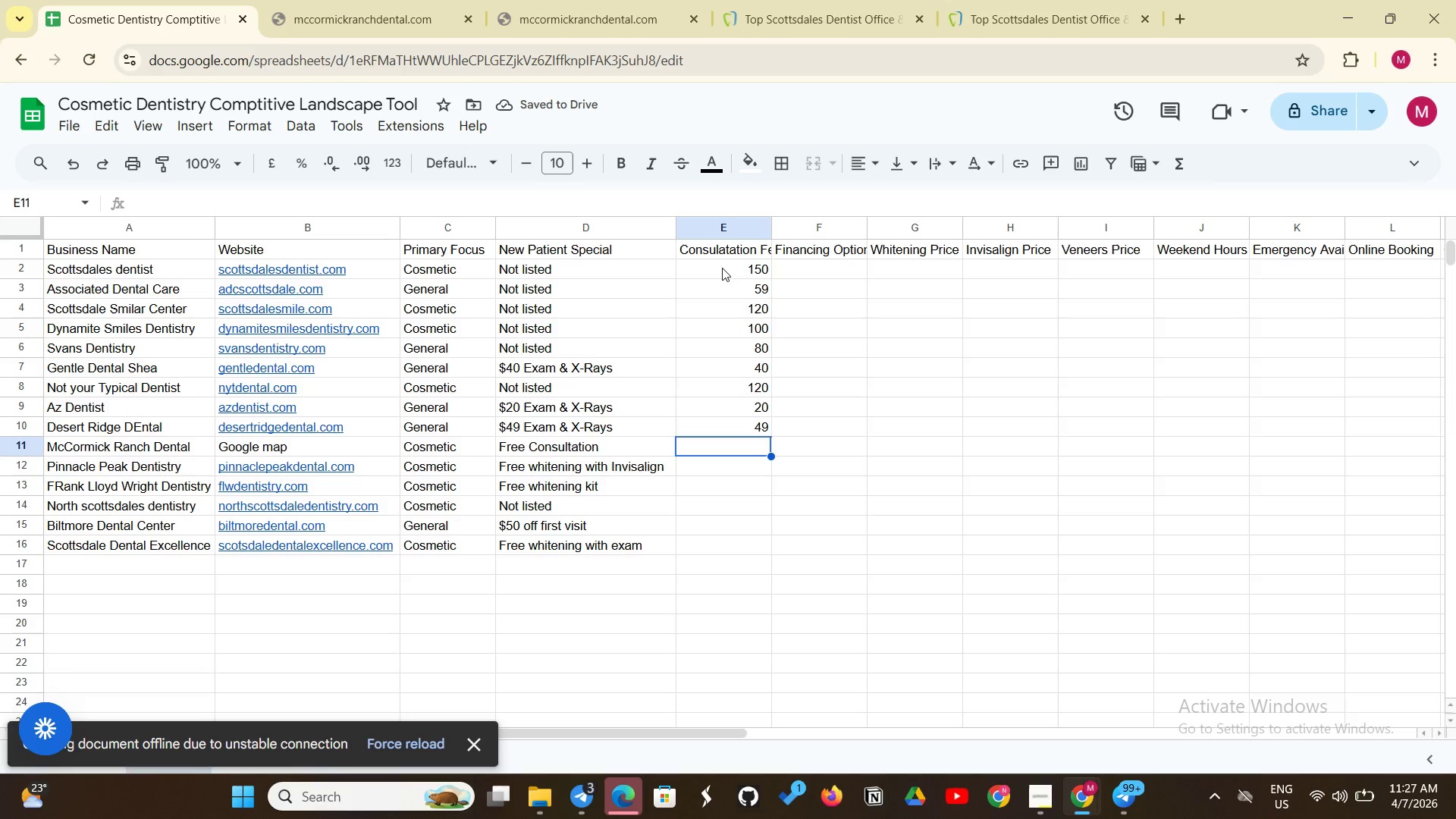 
key(0)
 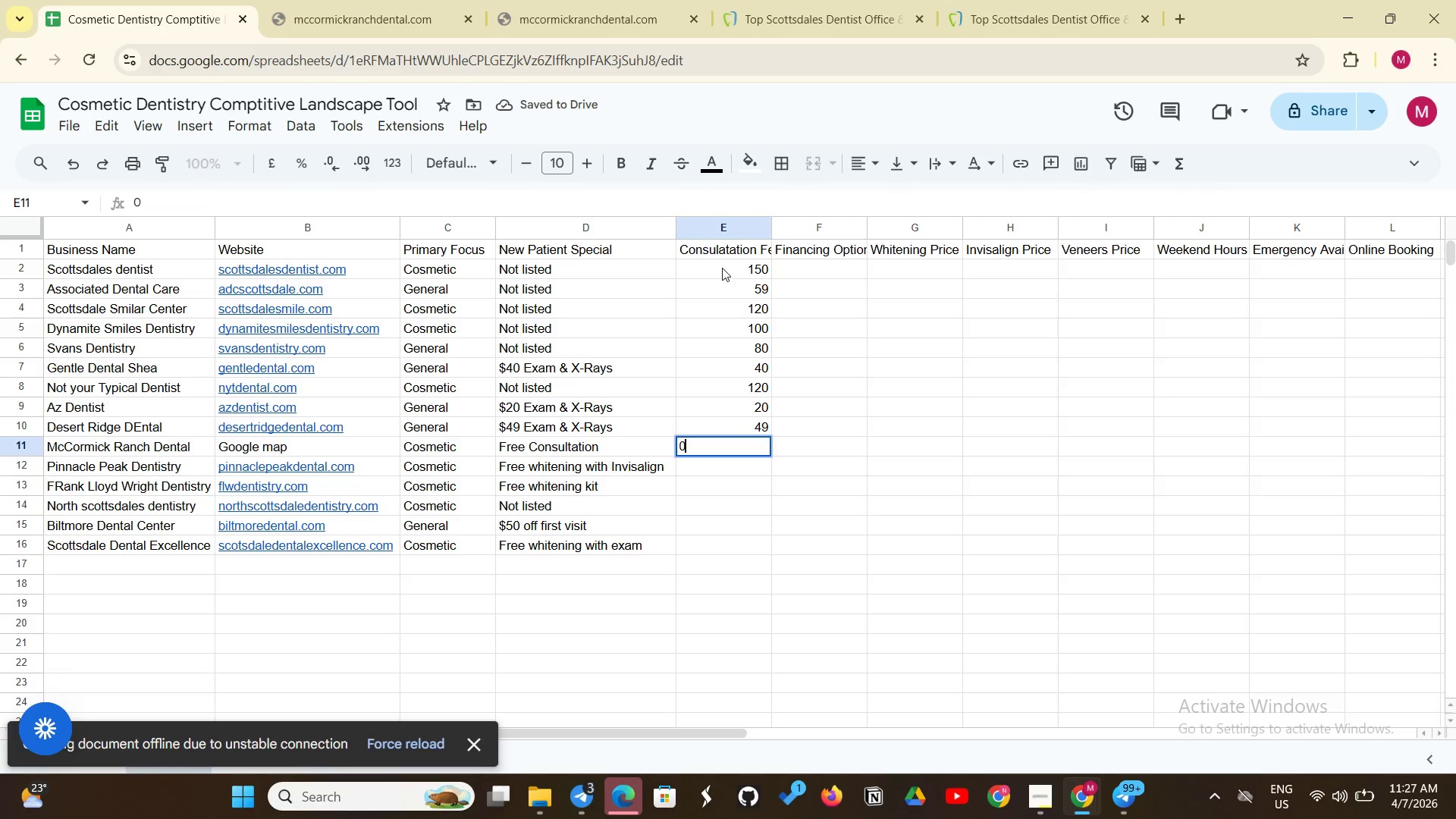 
key(Enter)
 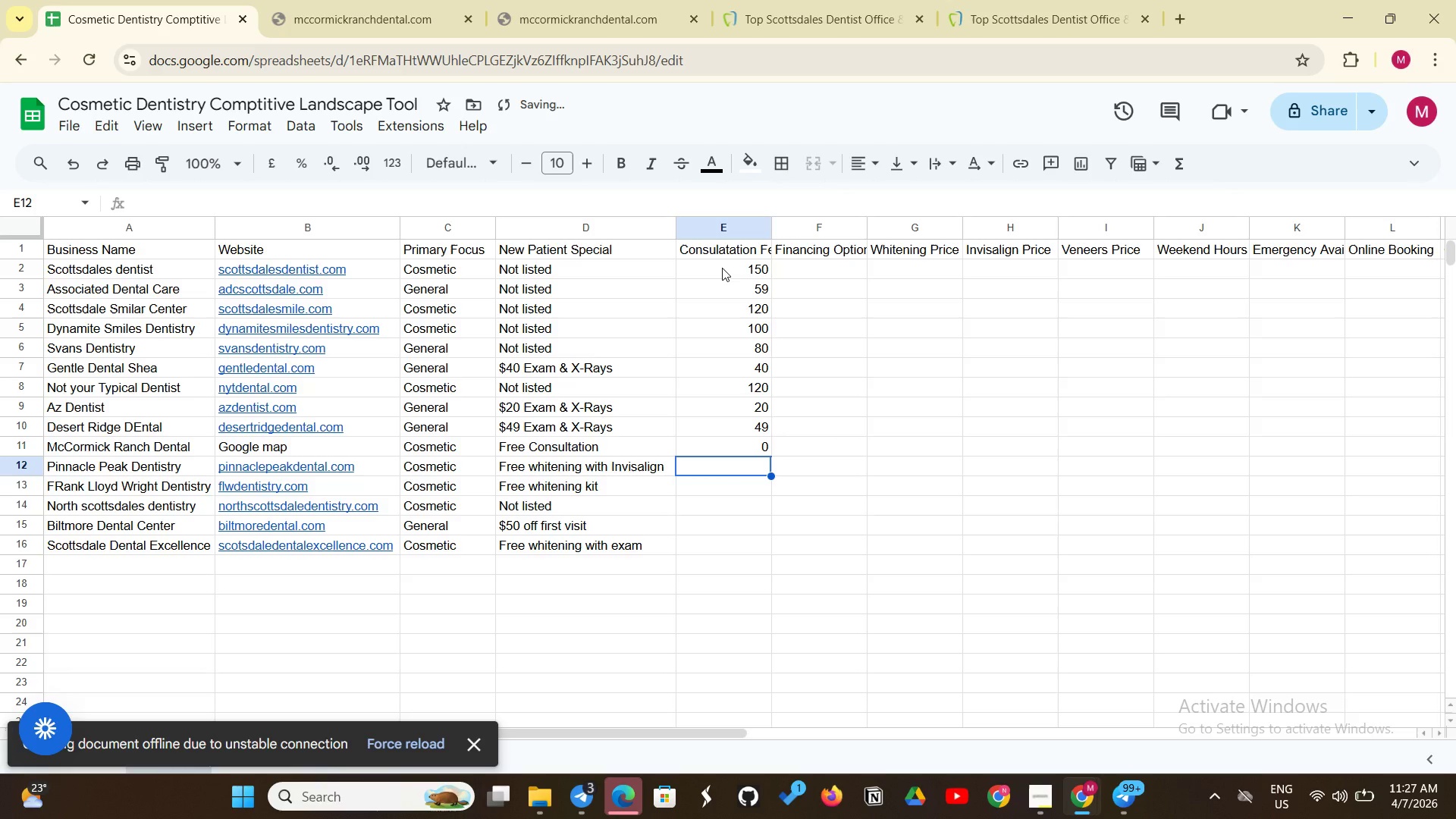 
type(150)
 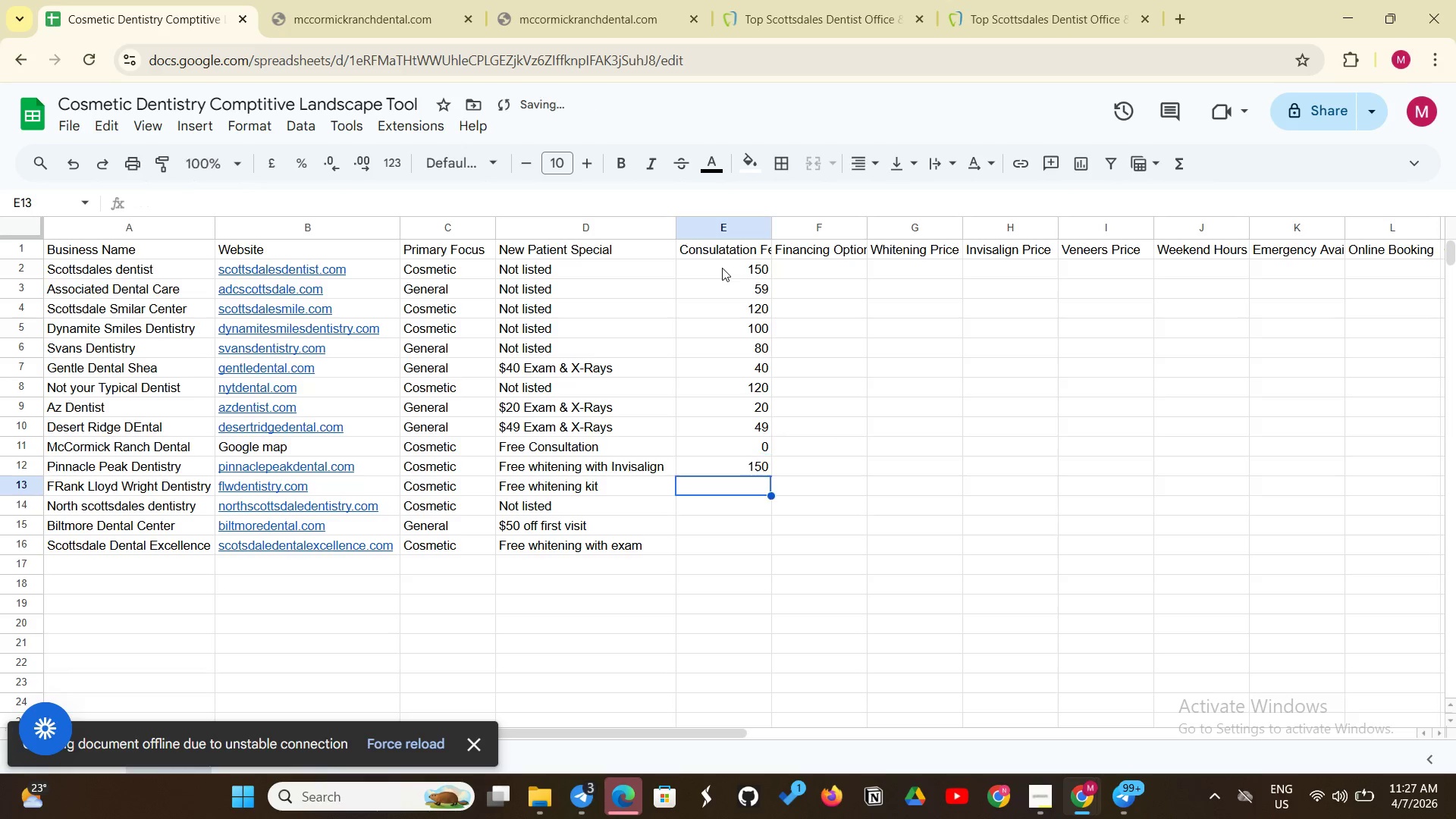 
key(Enter)
 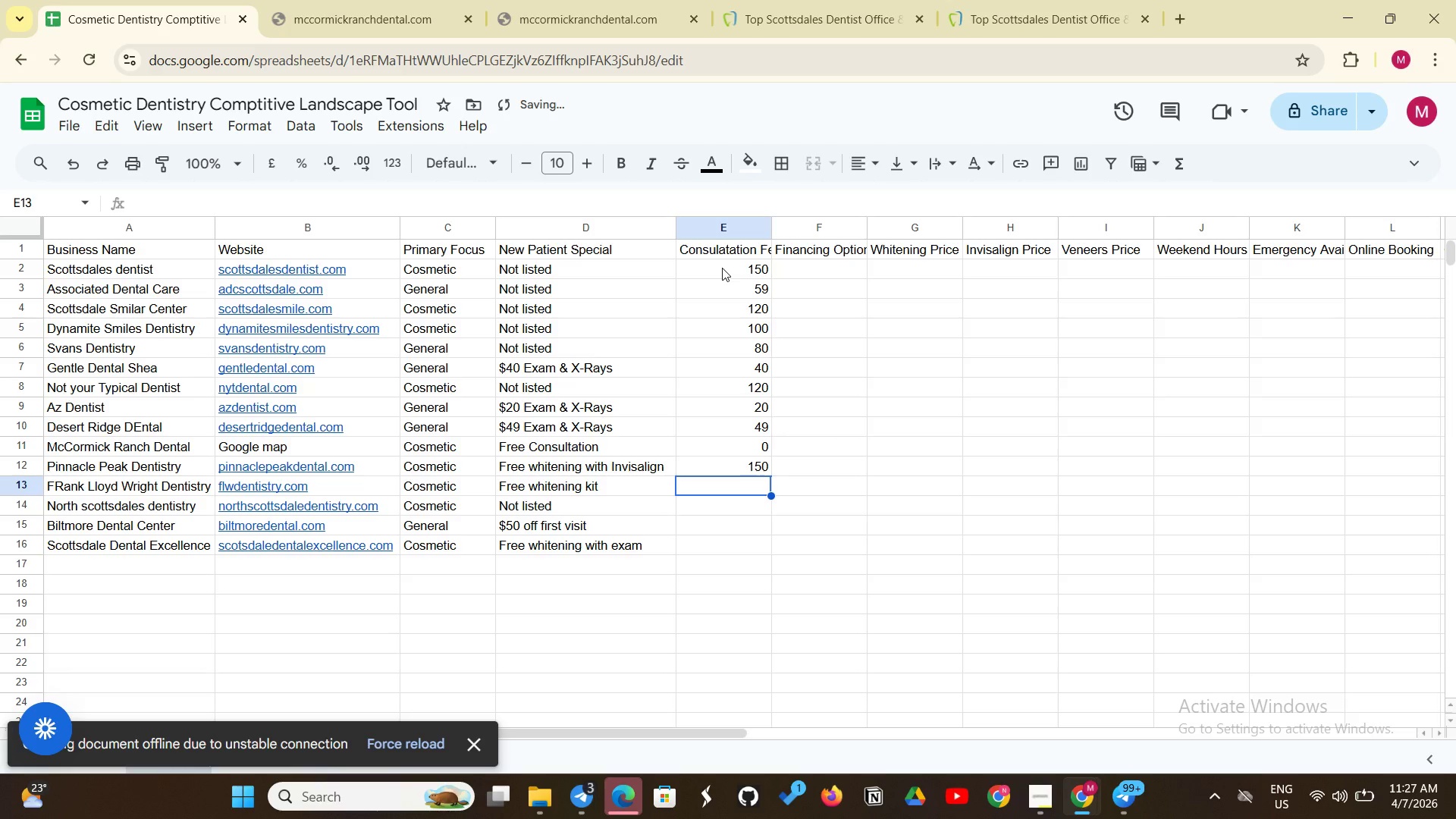 
type(160)
 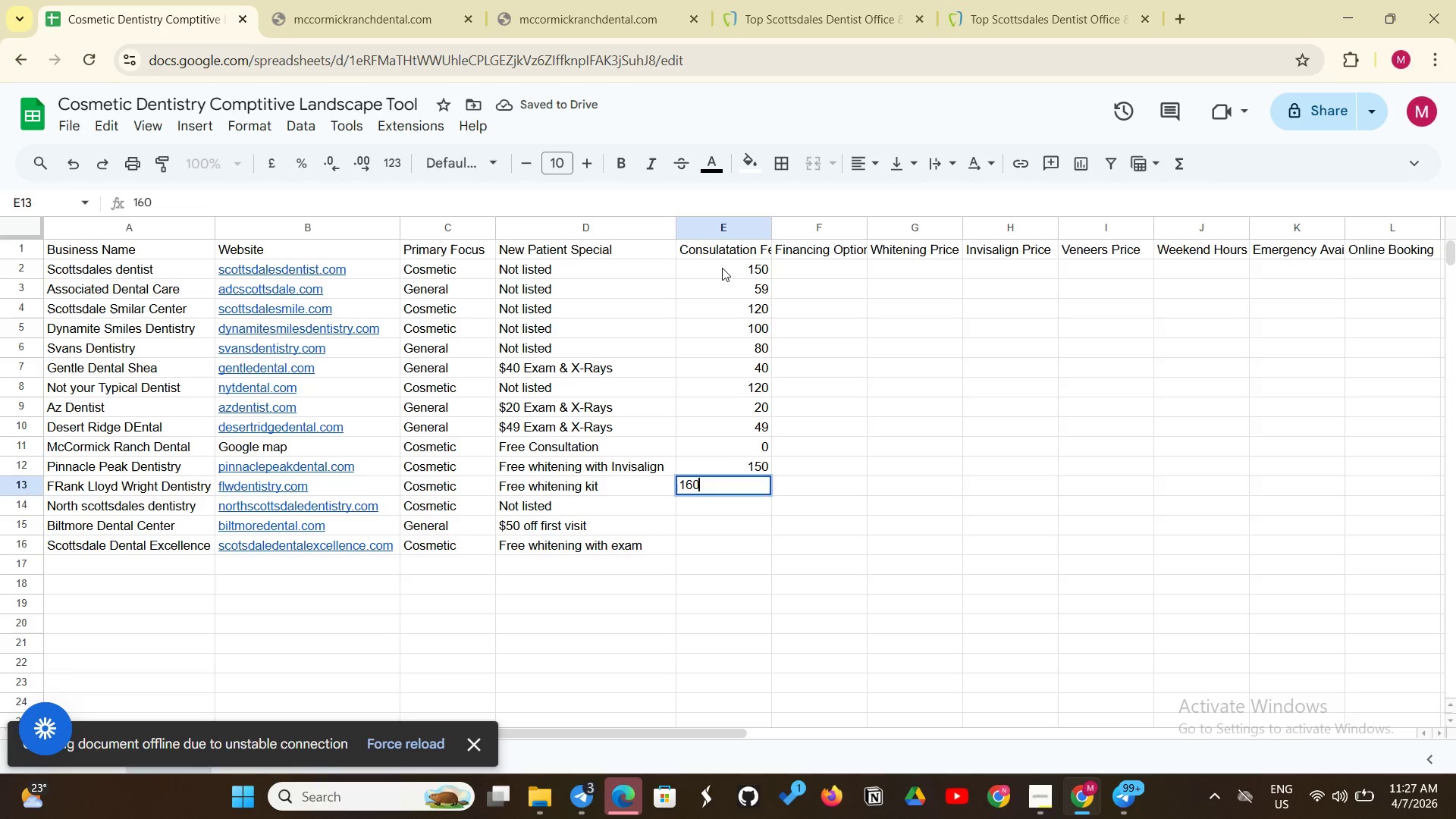 
key(Enter)
 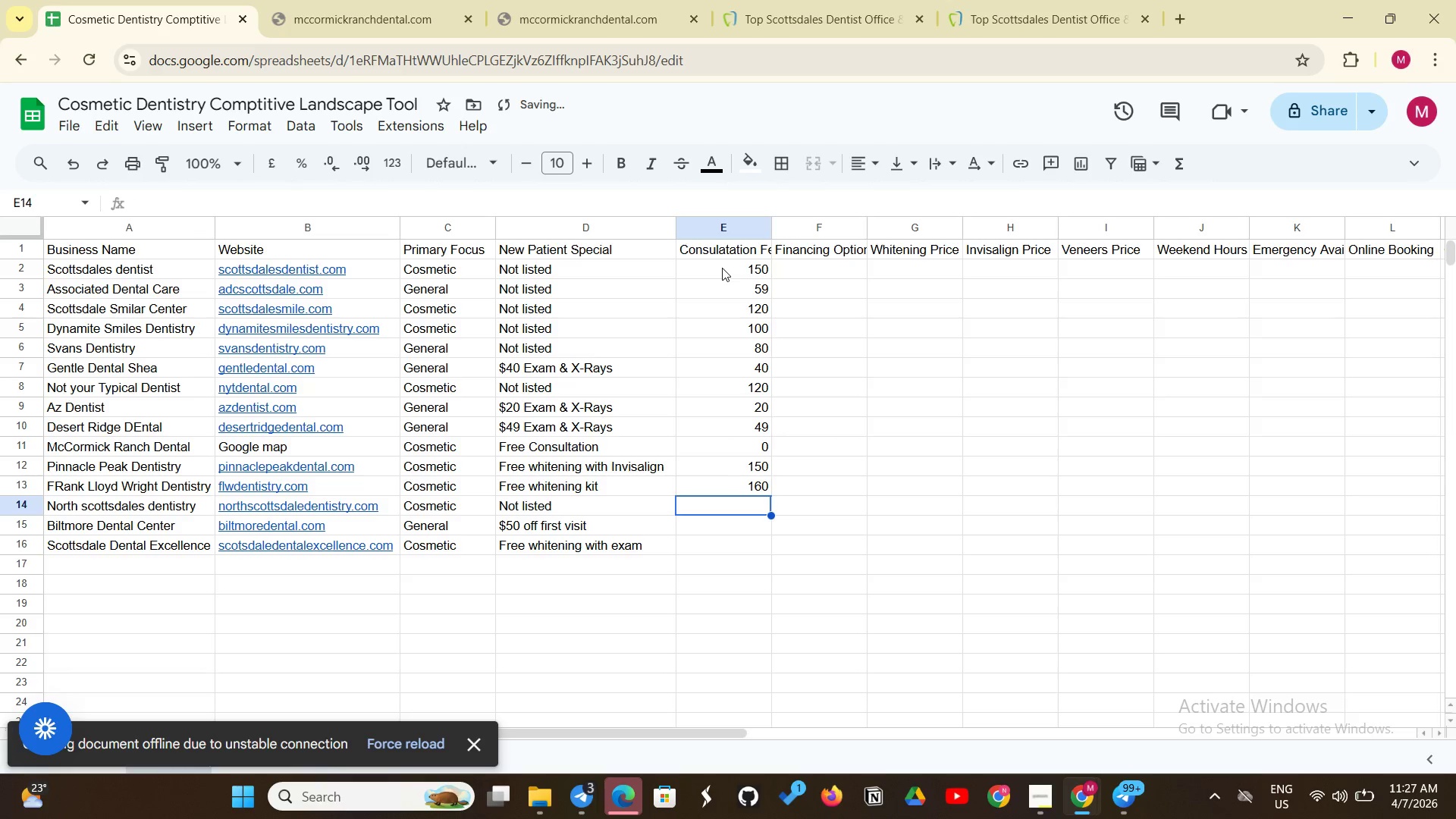 
type(100)
 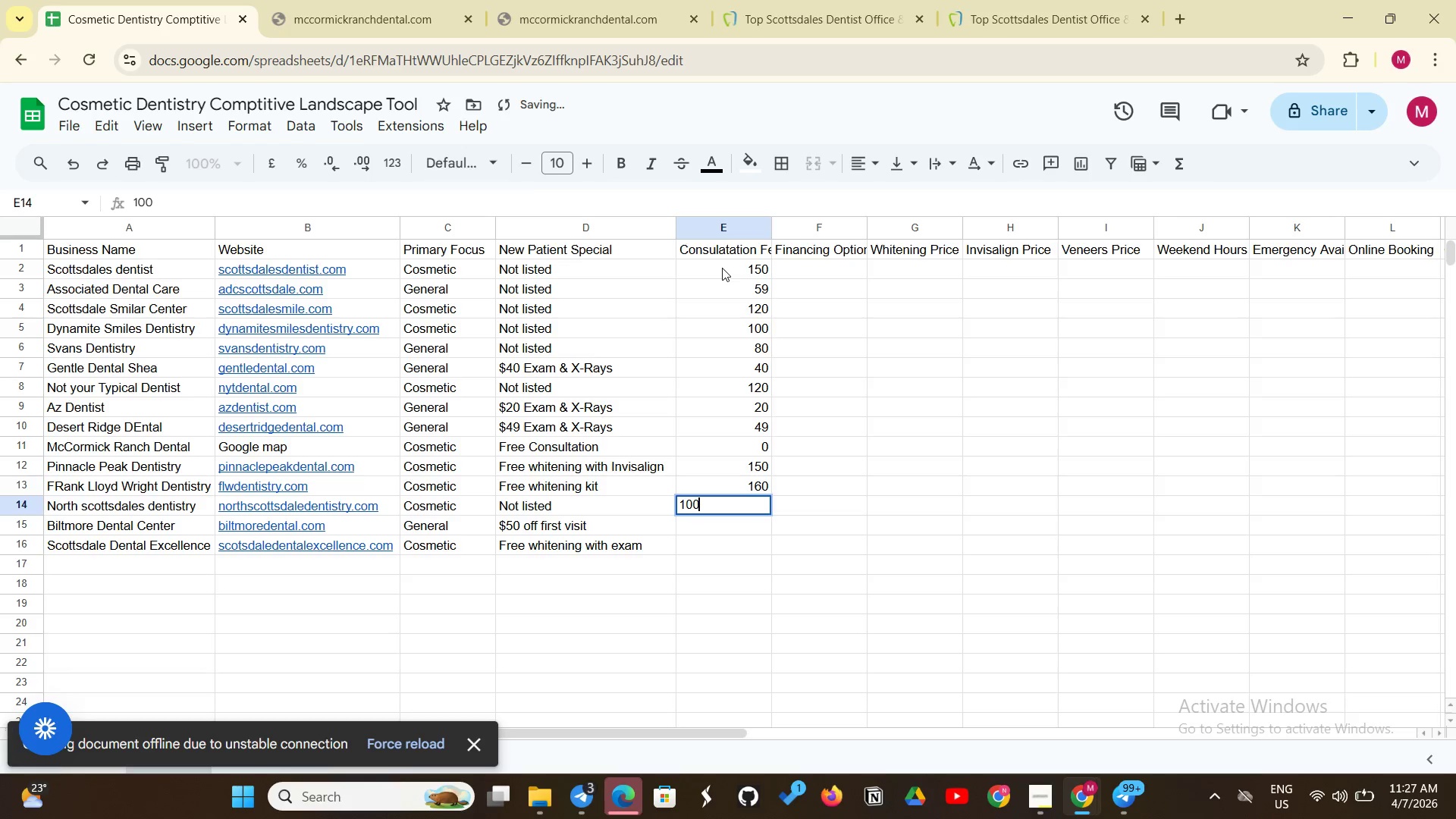 
key(Enter)
 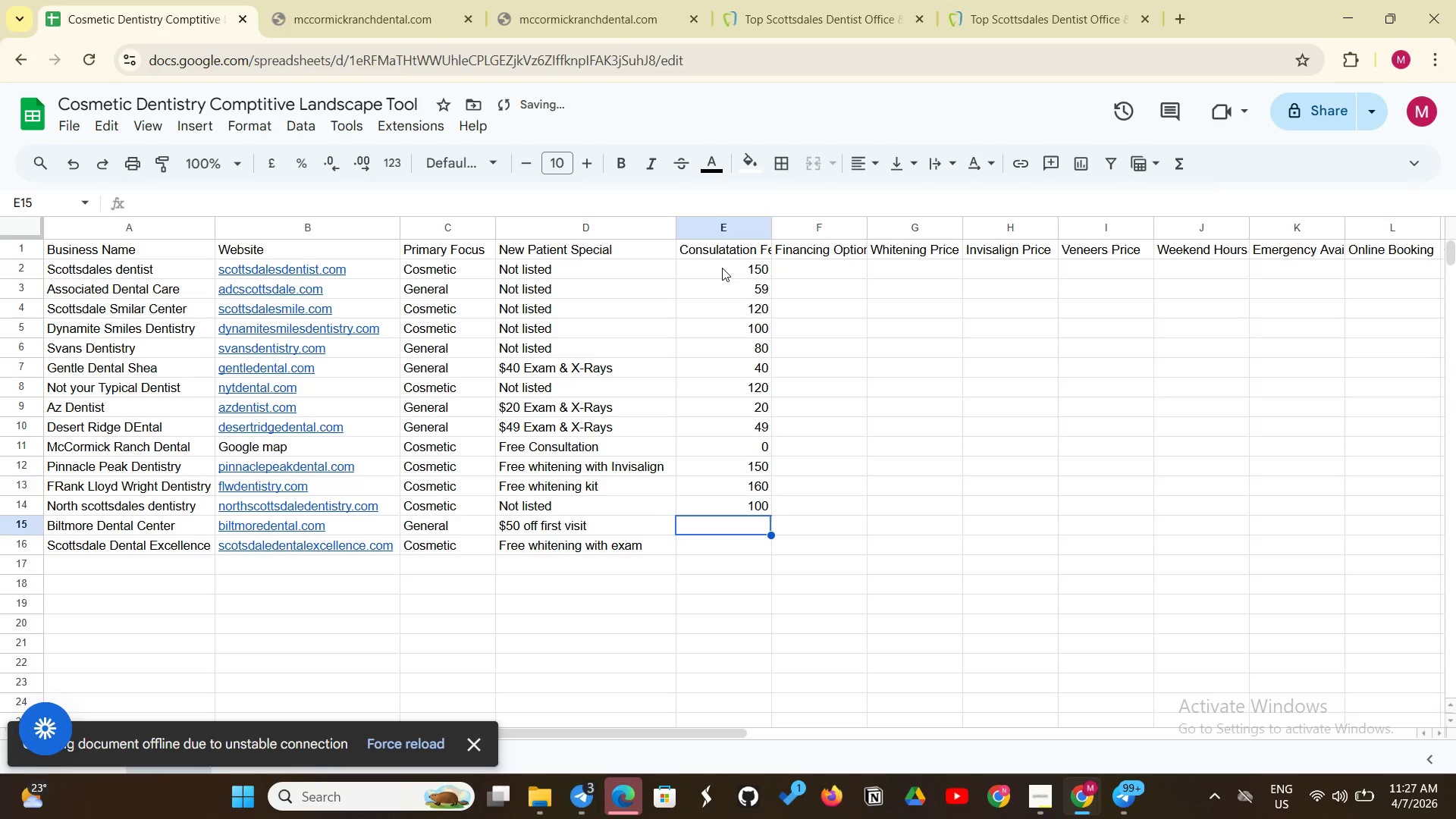 
type(120)
 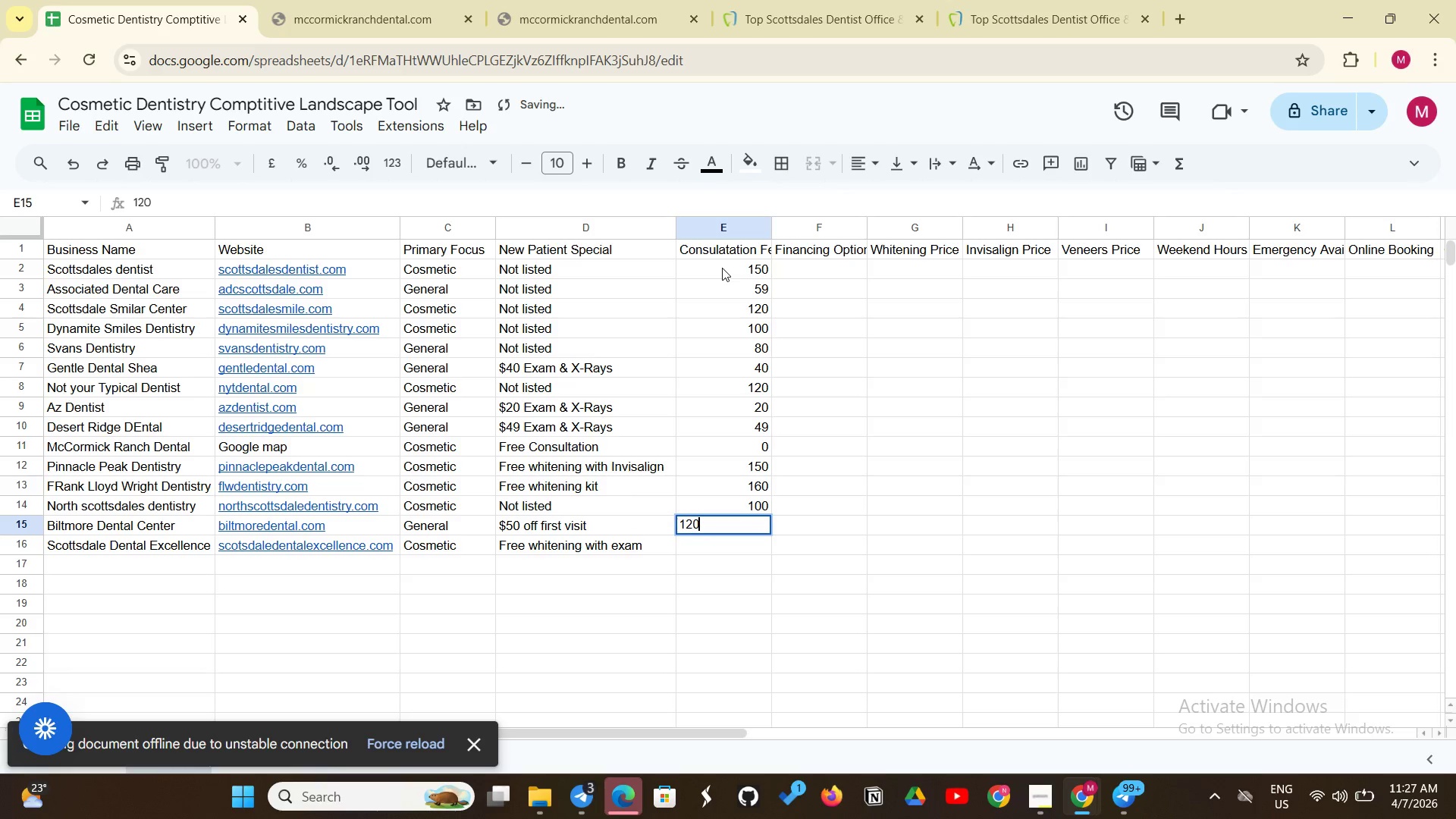 
key(Enter)
 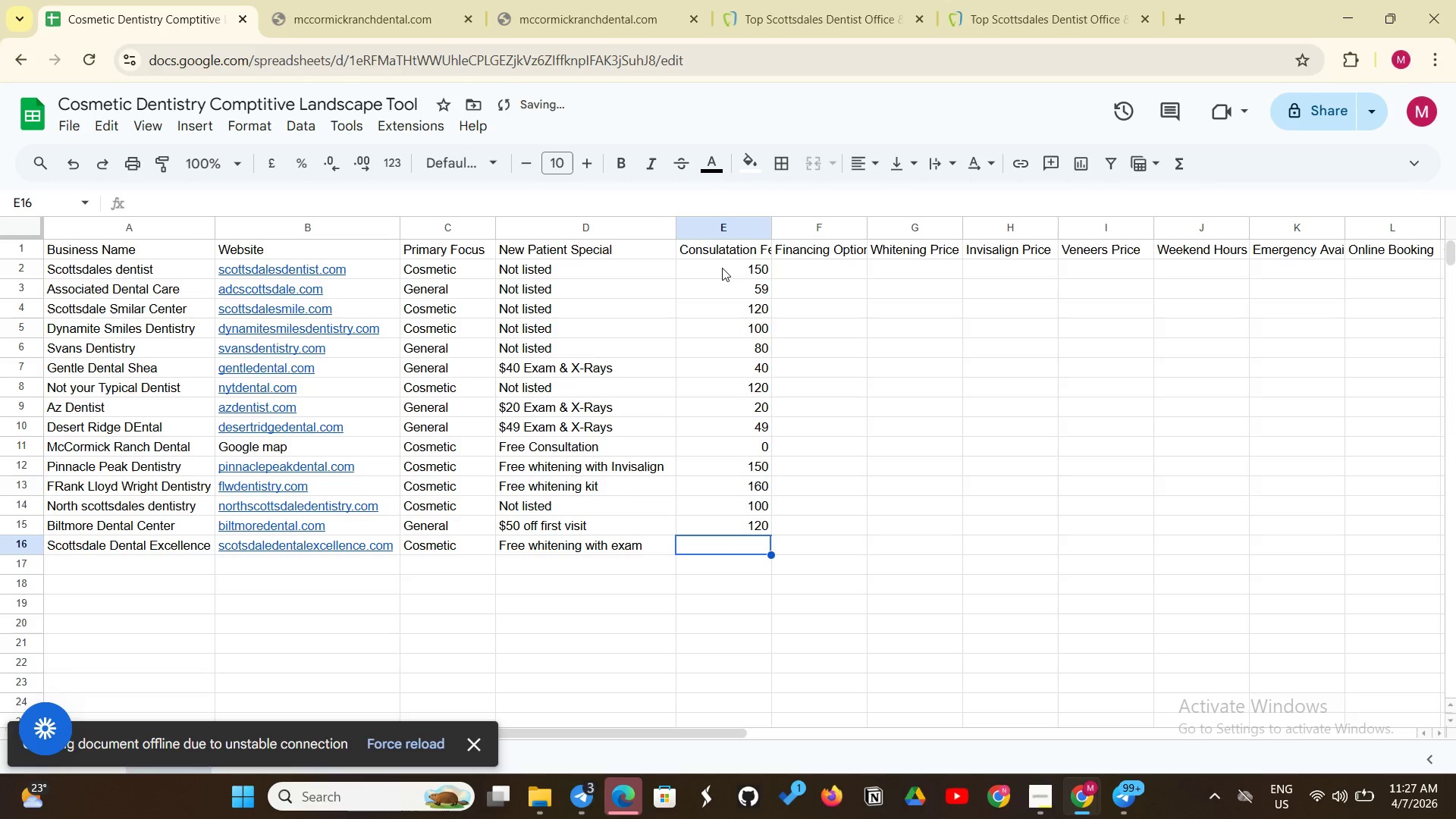 
type(150)
 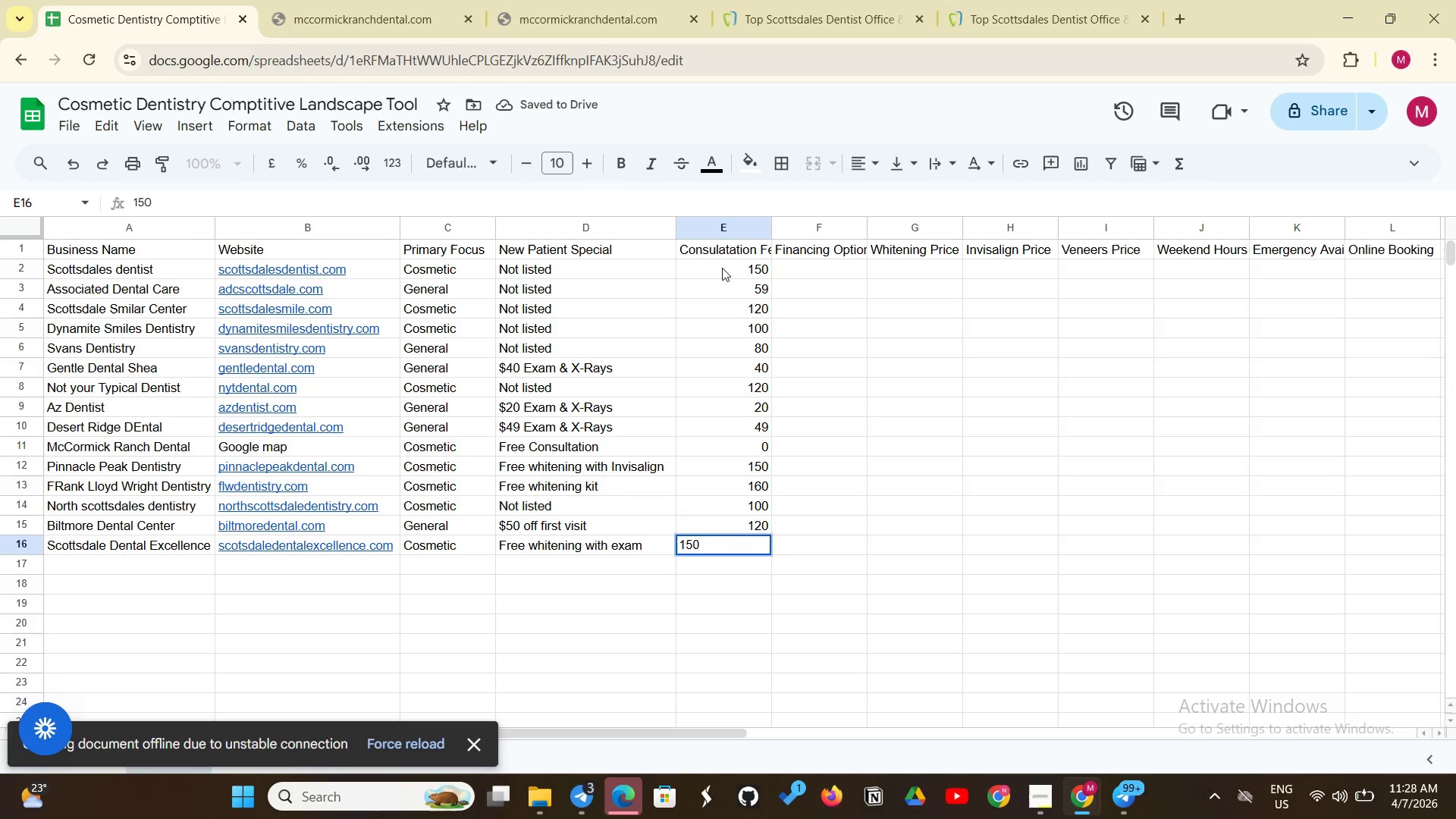 
key(Enter)
 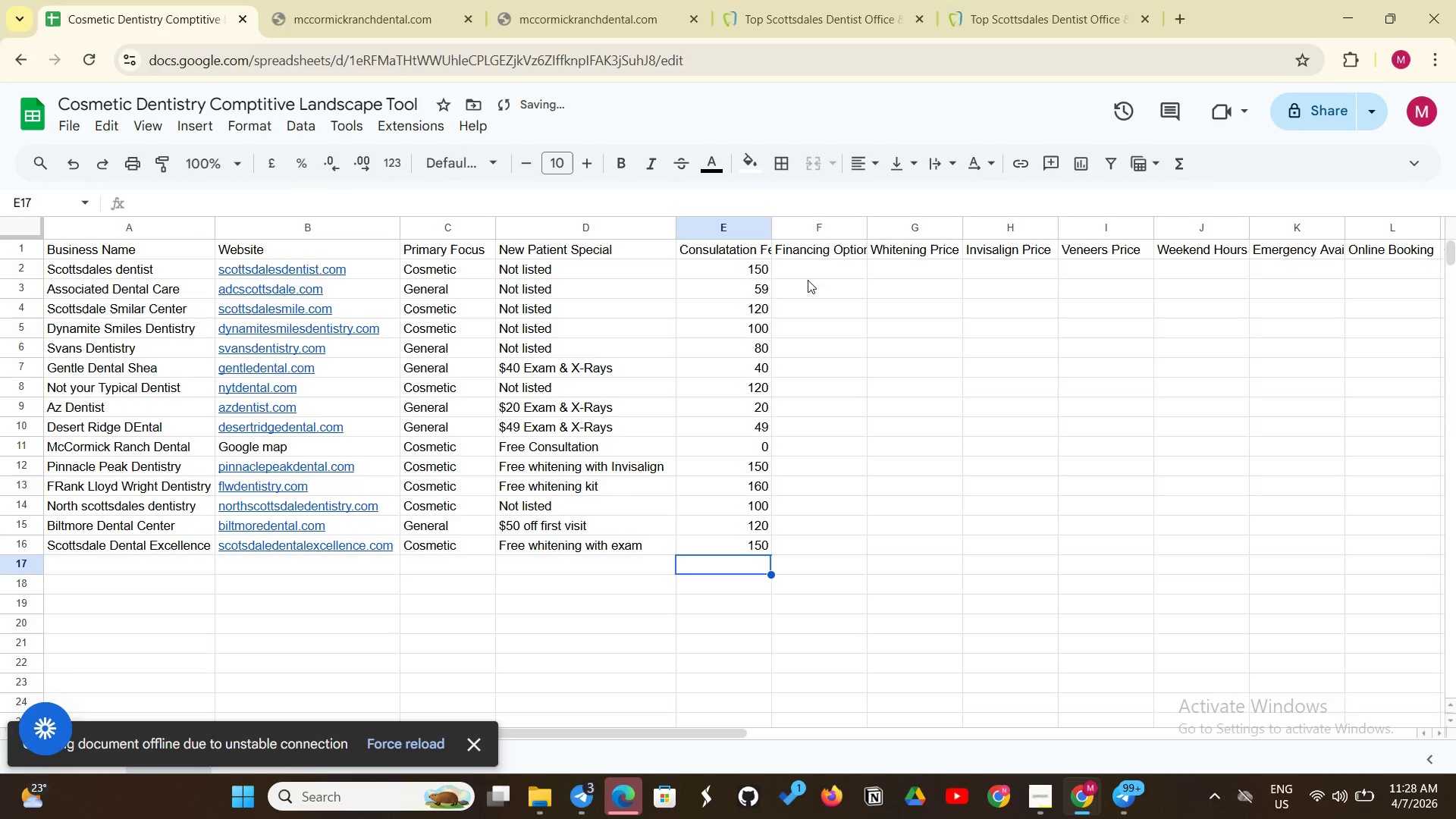 
left_click([823, 273])
 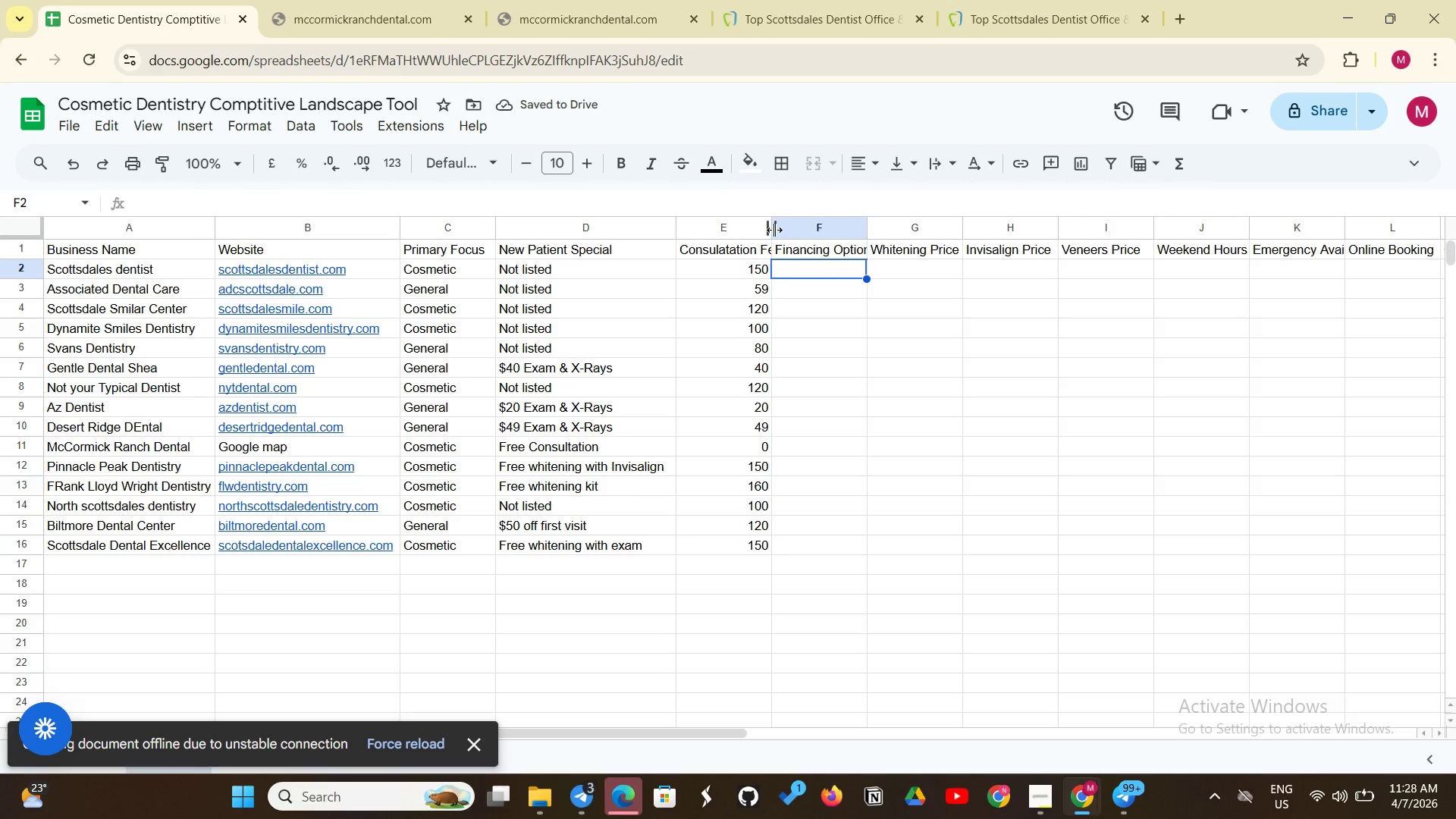 
left_click_drag(start_coordinate=[775, 230], to_coordinate=[789, 227])
 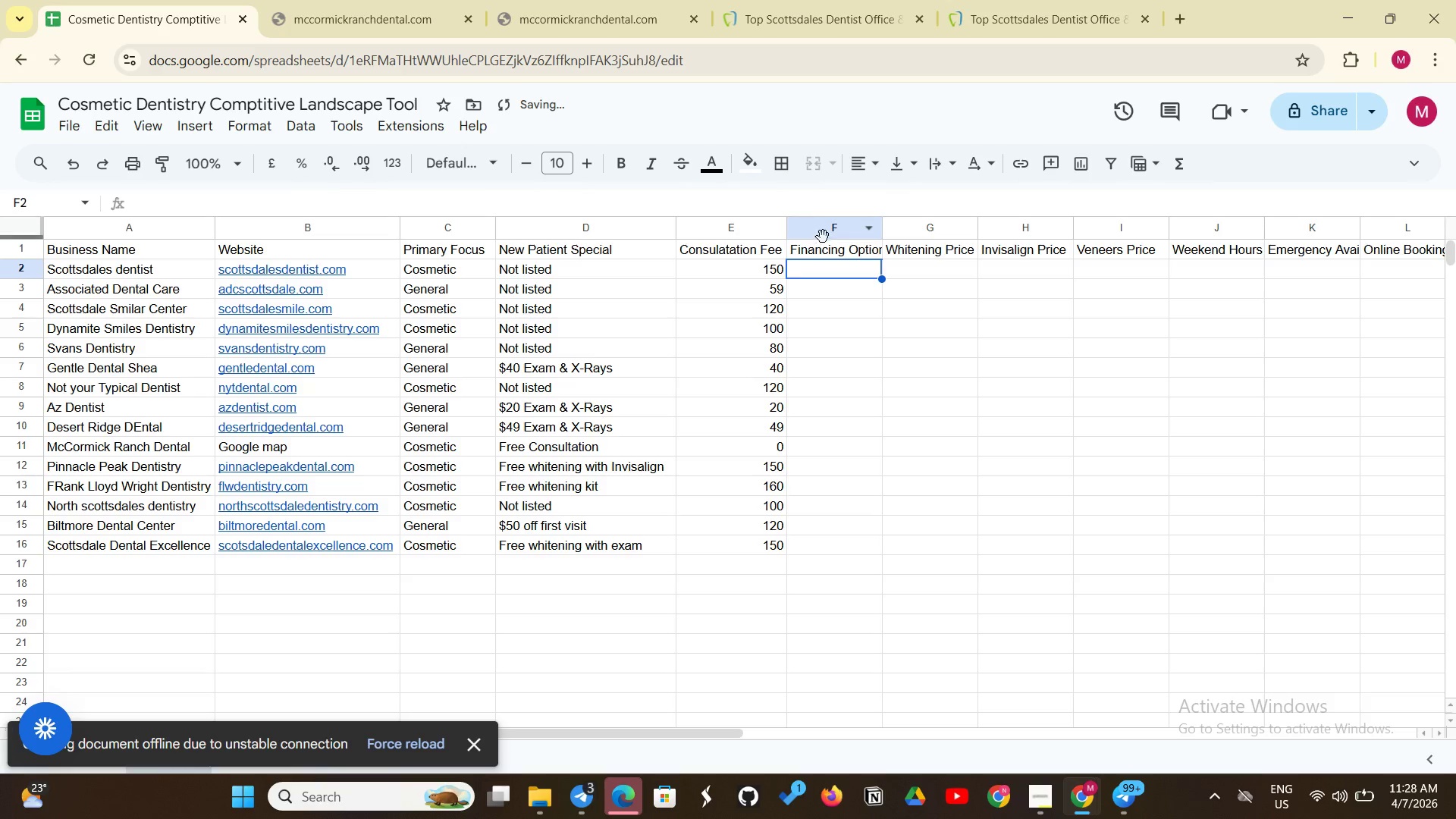 
left_click([827, 272])
 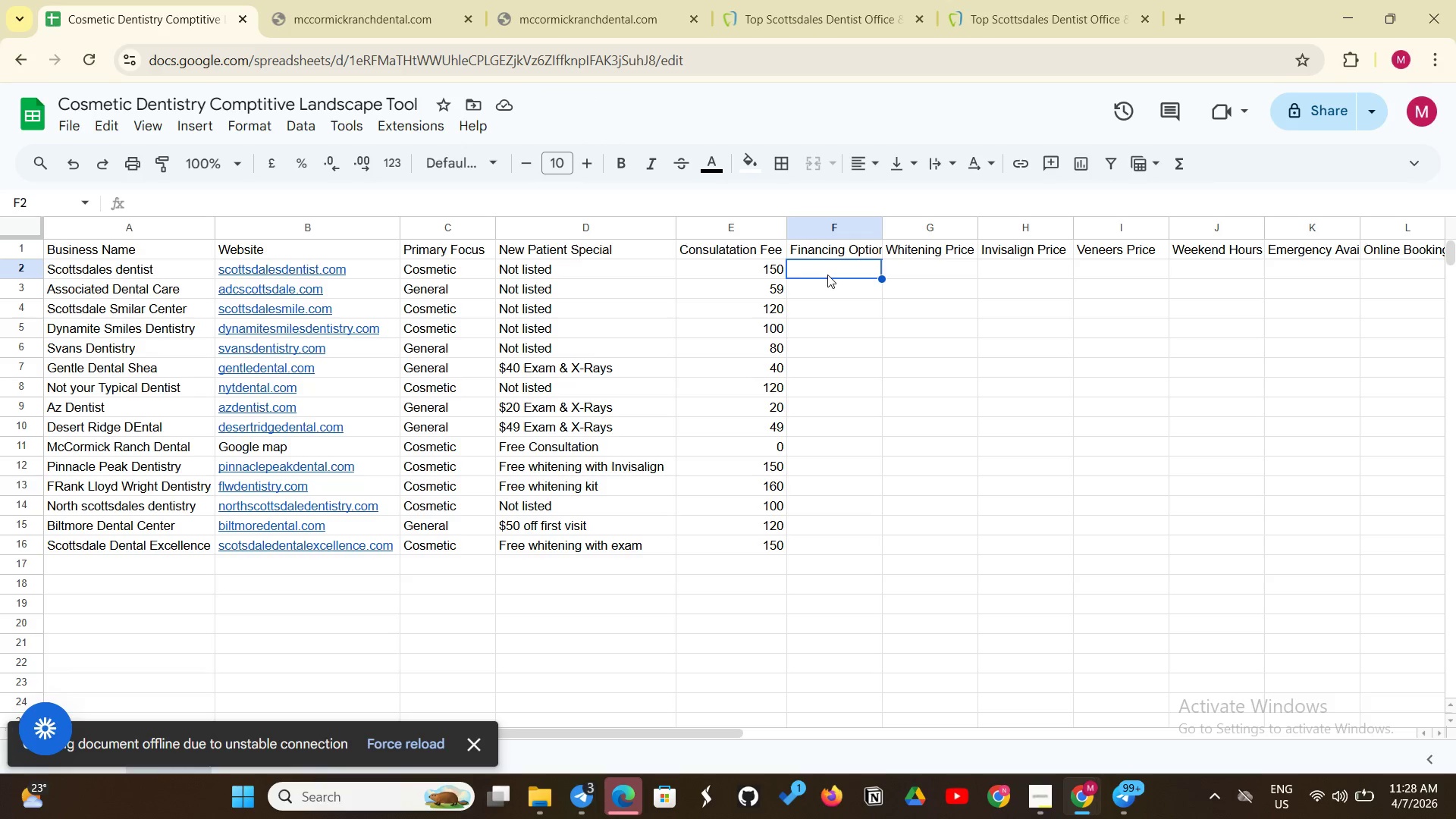 
type(CareCredit,In-house)
 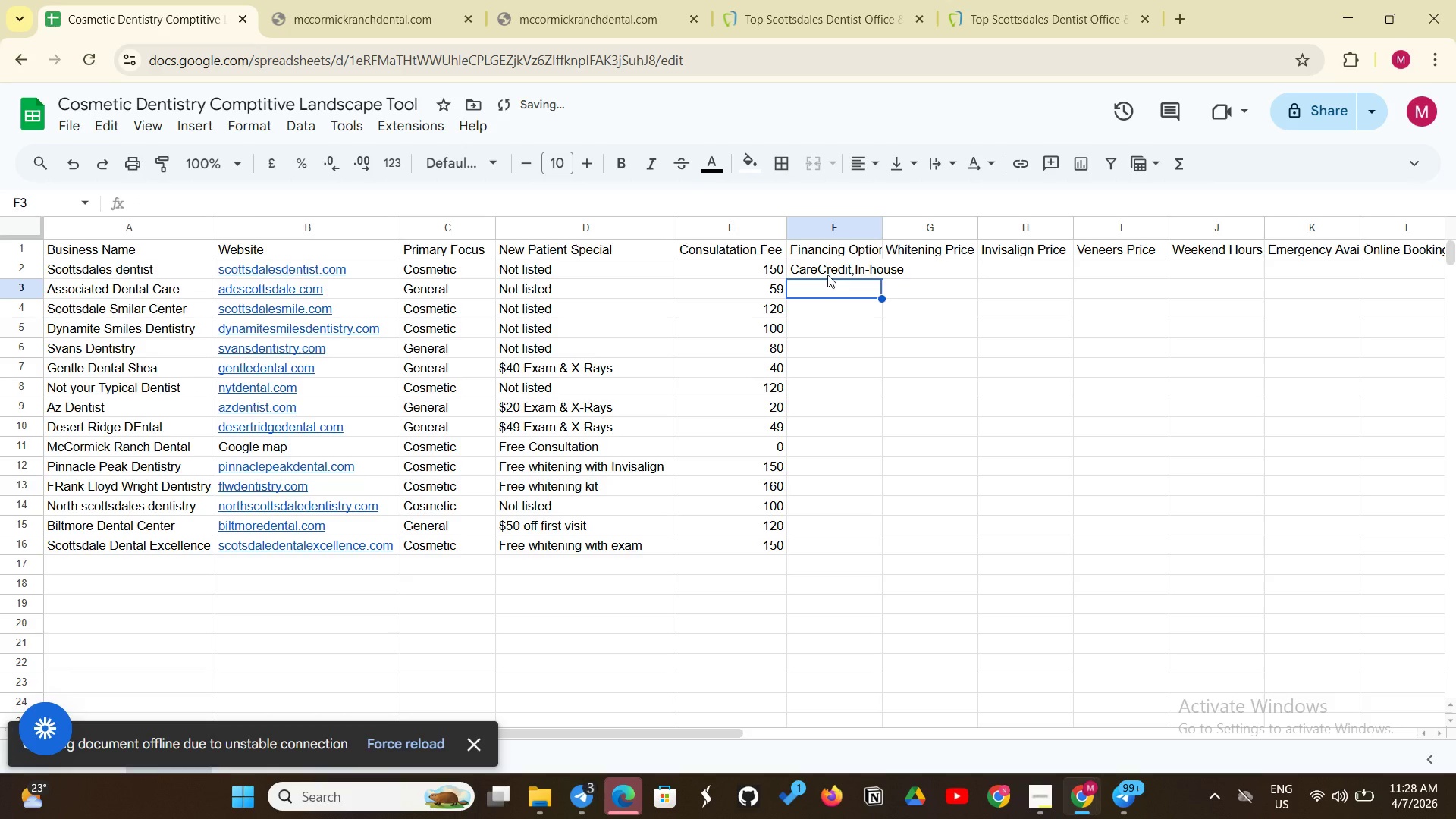 
 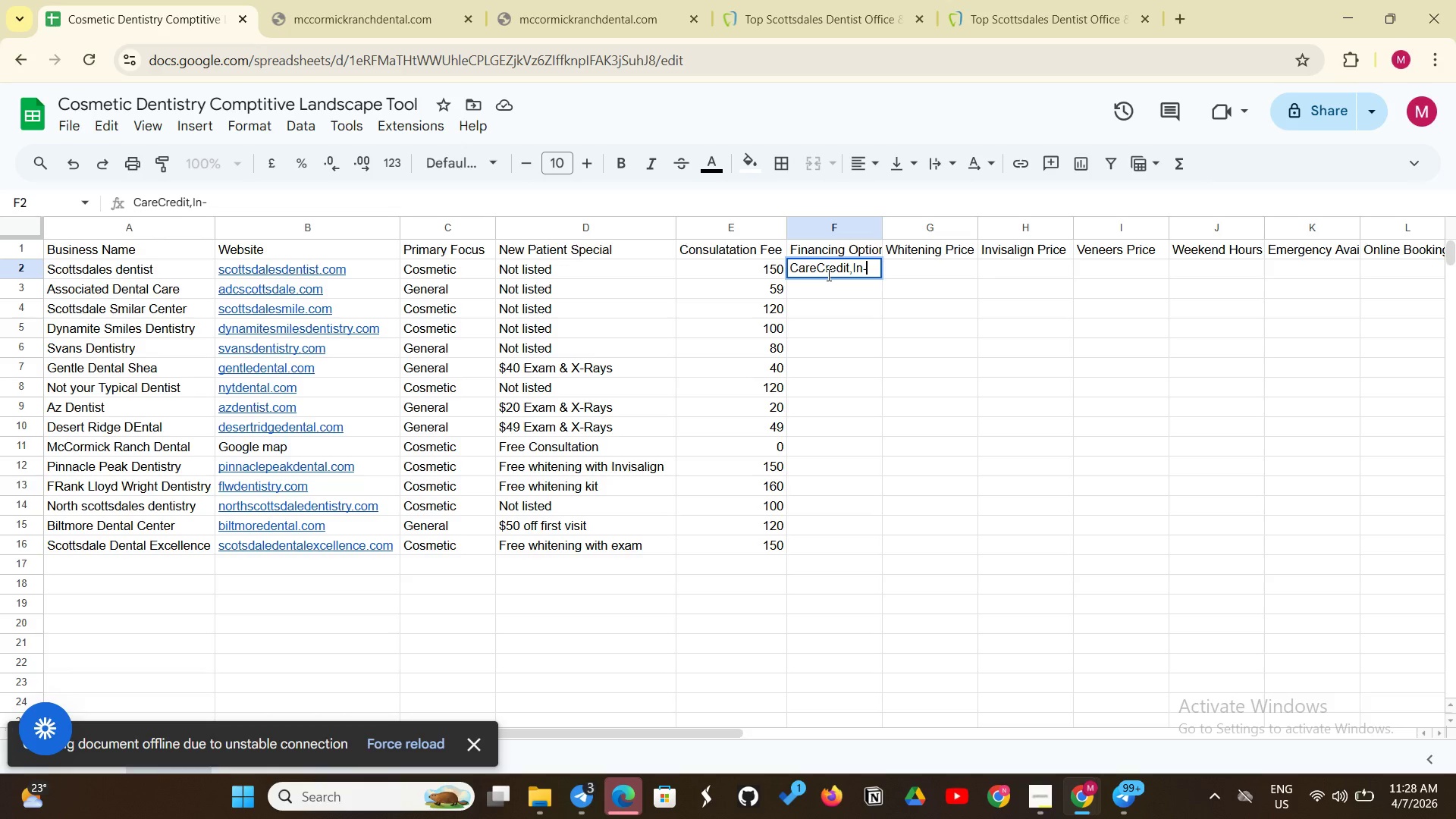 
key(Enter)
 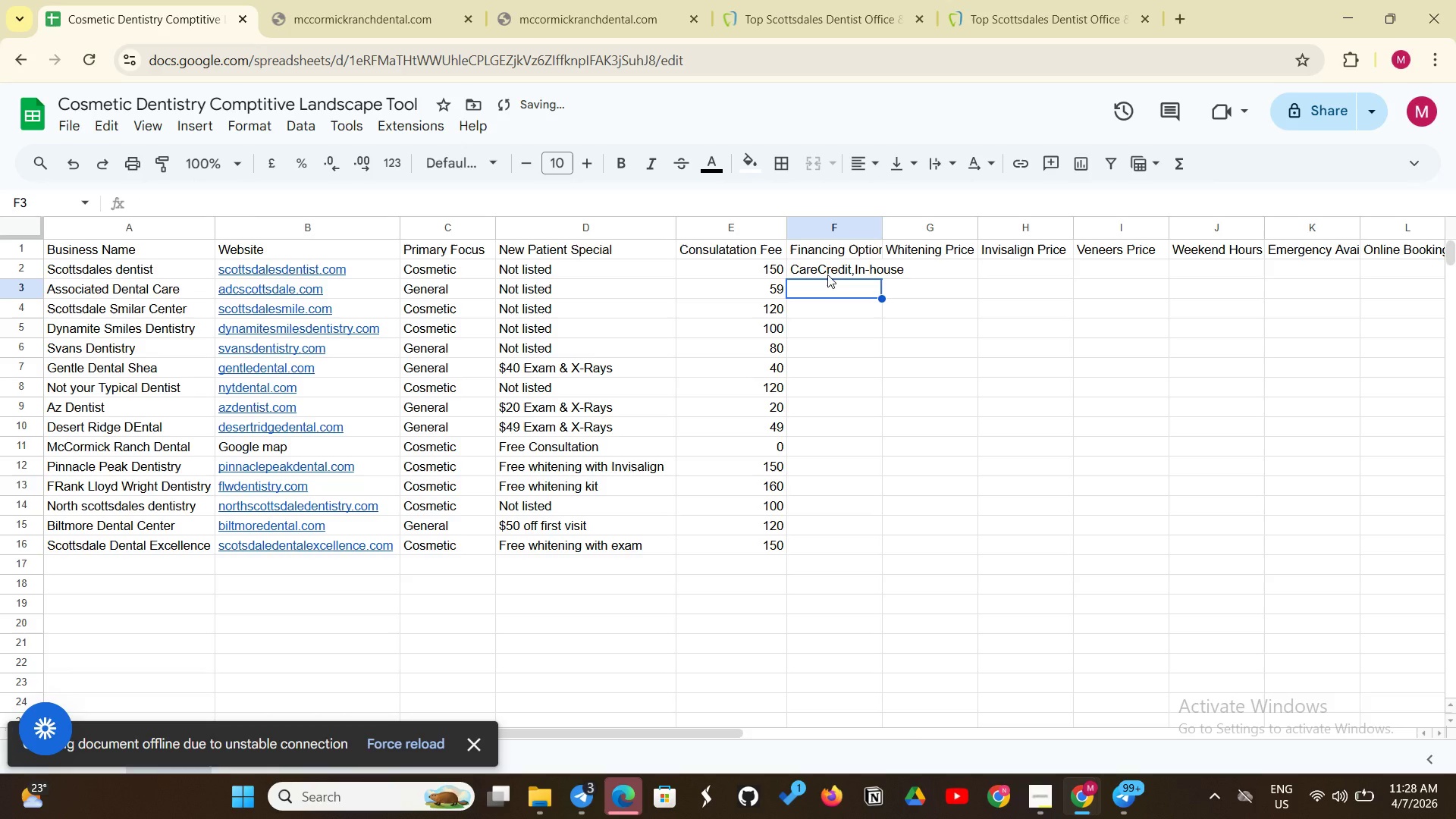 
type(CareCredit)
 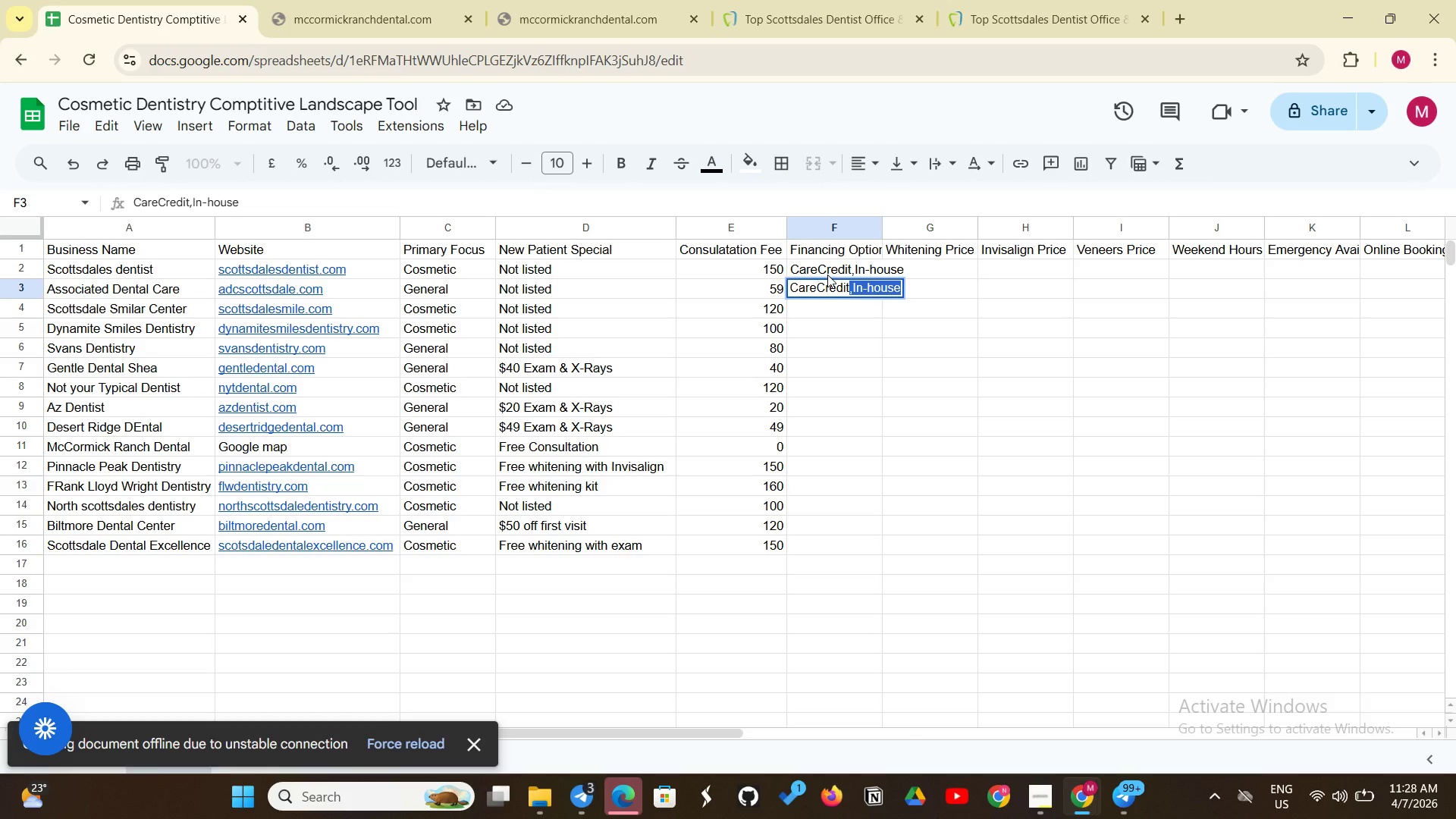 
scroll: coordinate [827, 275], scroll_direction: up, amount: 1.0
 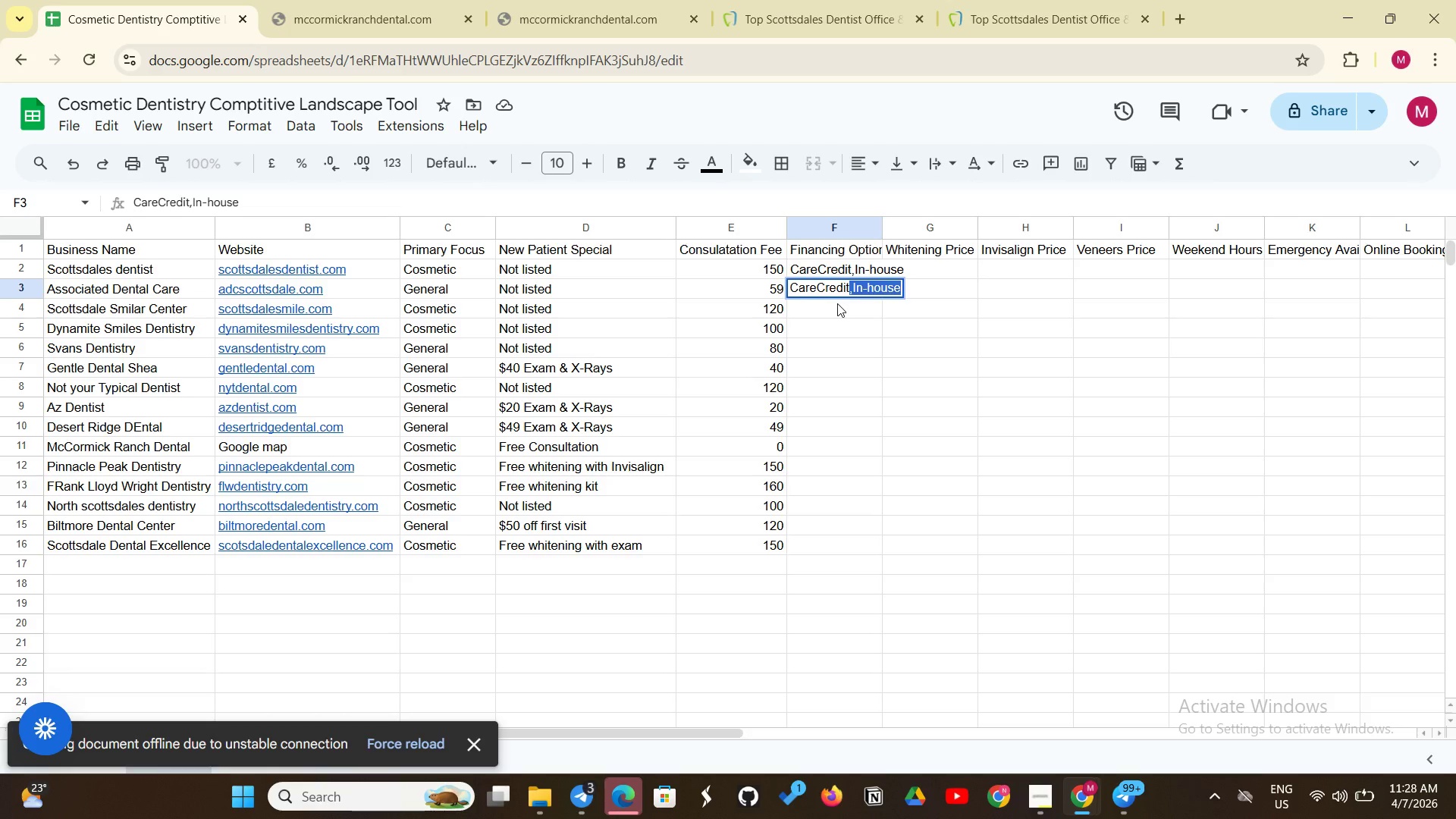 
left_click([837, 303])
 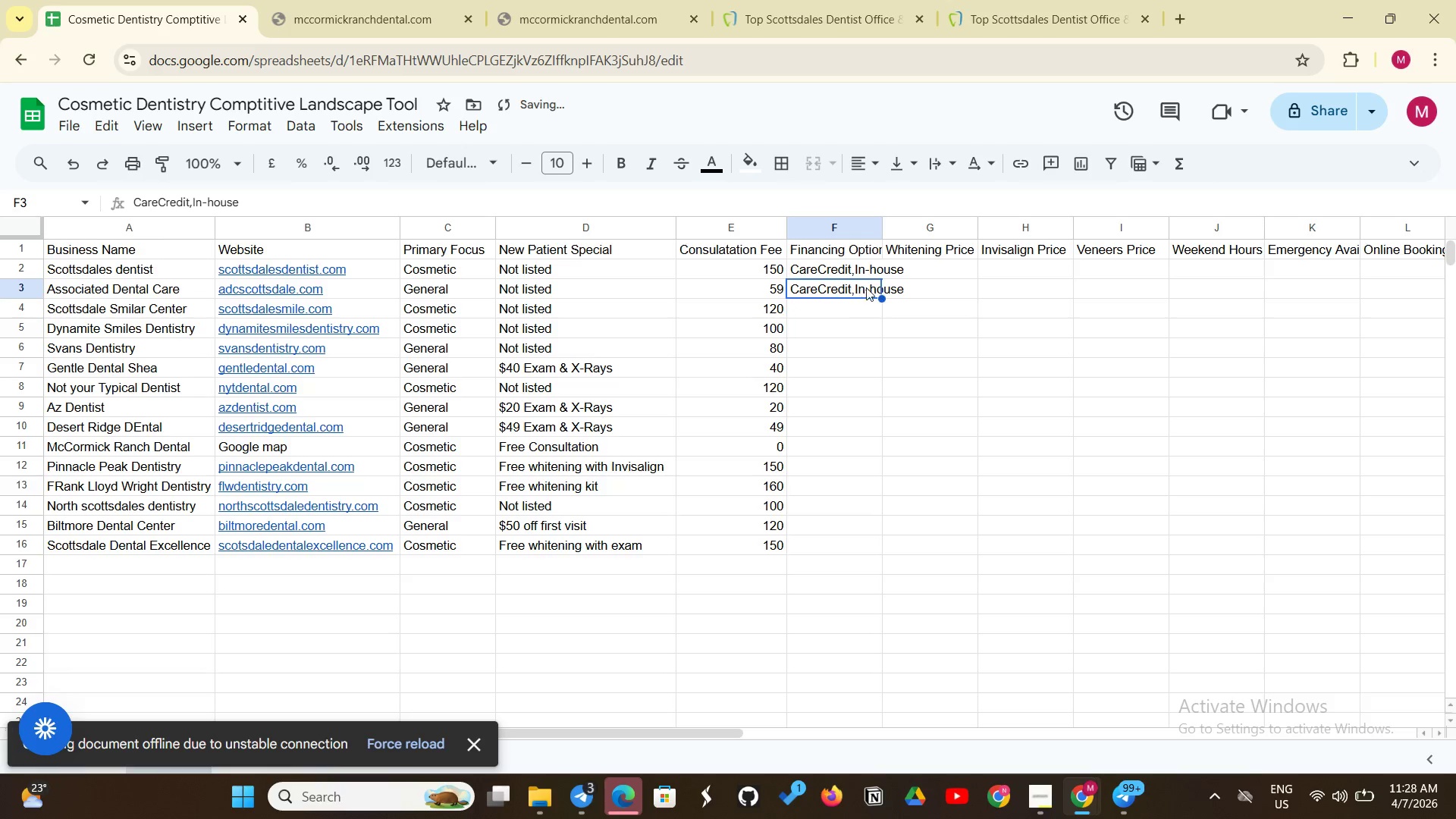 
double_click([868, 287])
 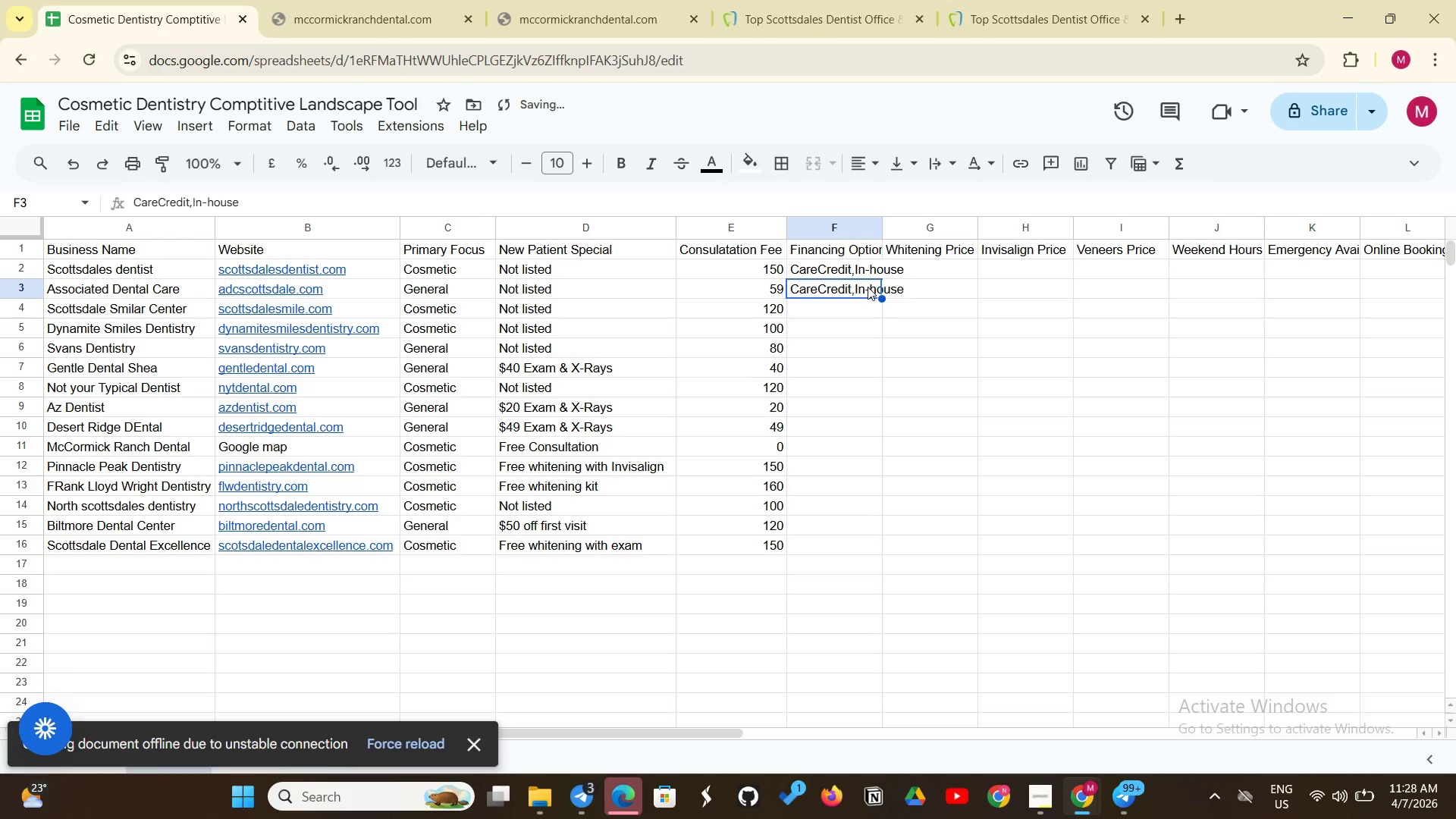 
triple_click([868, 287])
 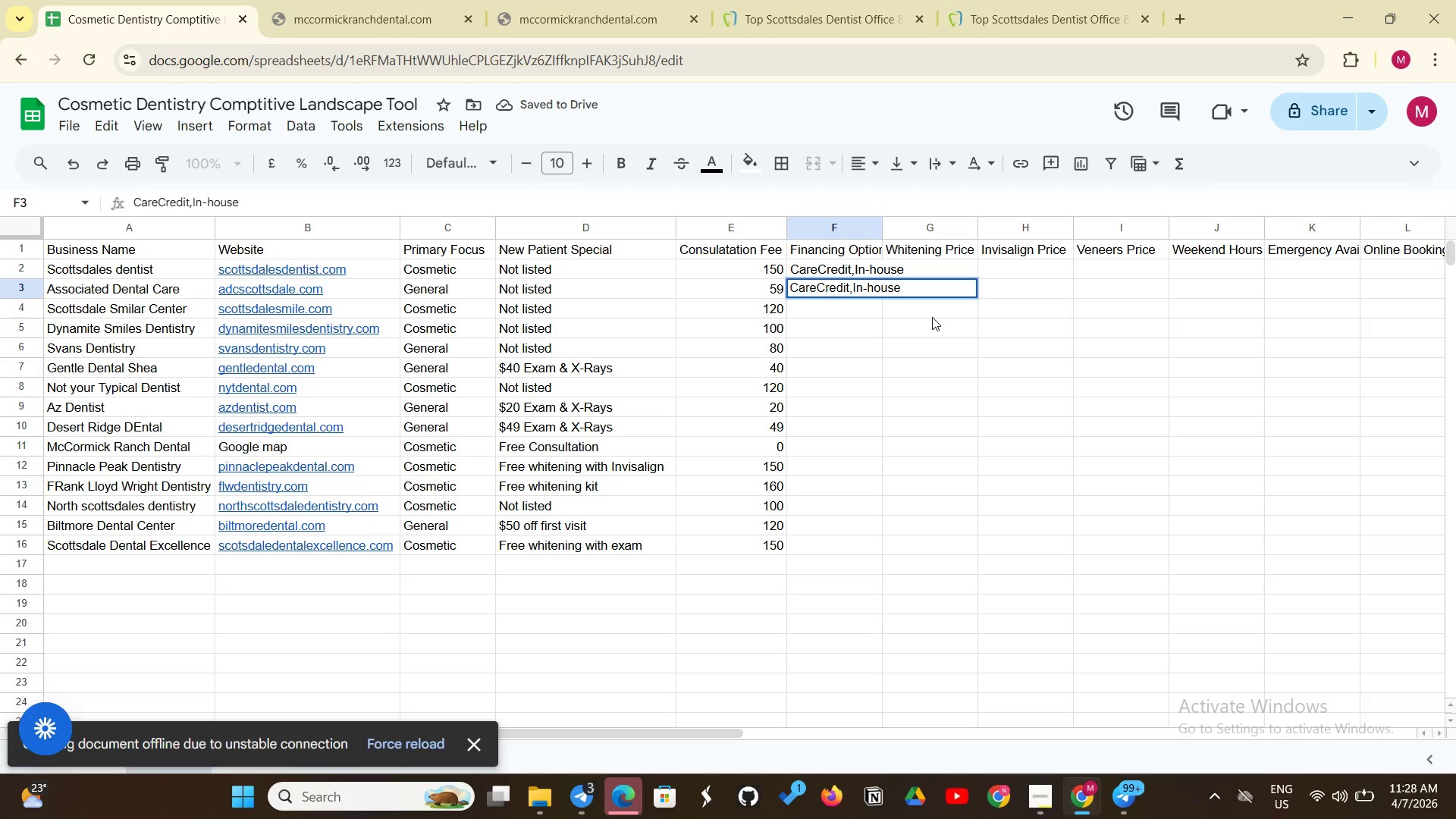 
key(Backspace)
 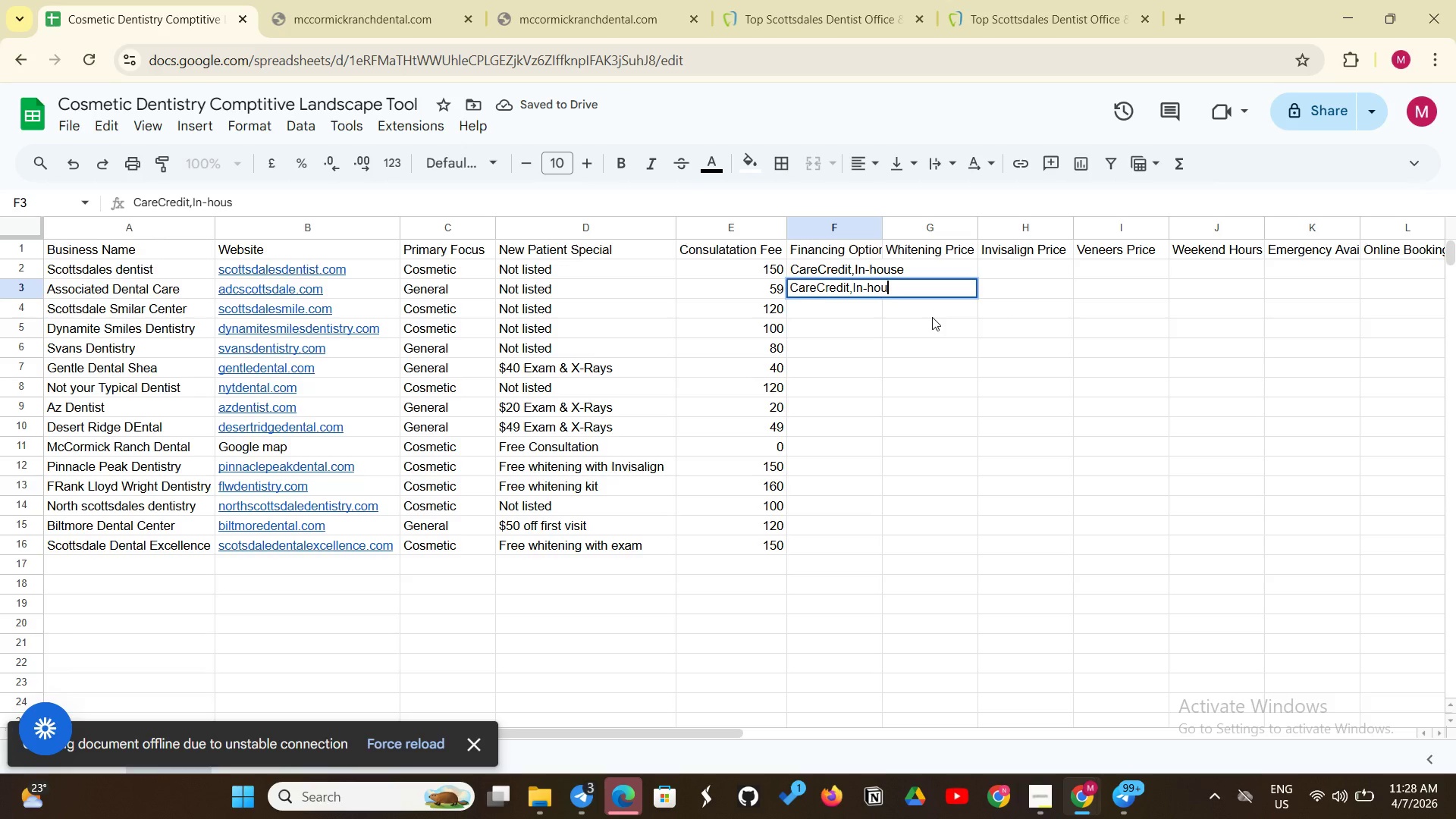 
key(Backspace)
 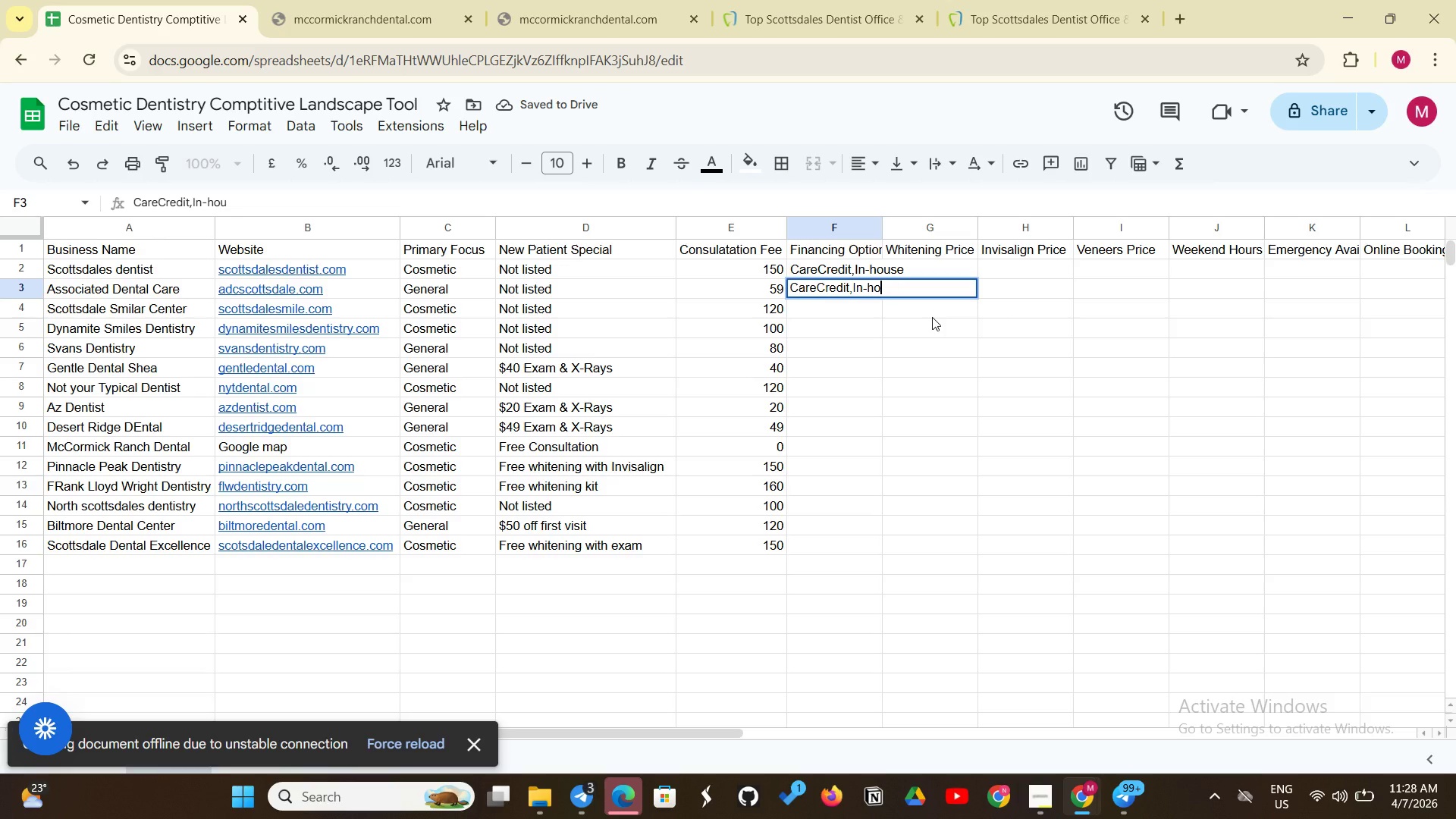 
key(Backspace)
 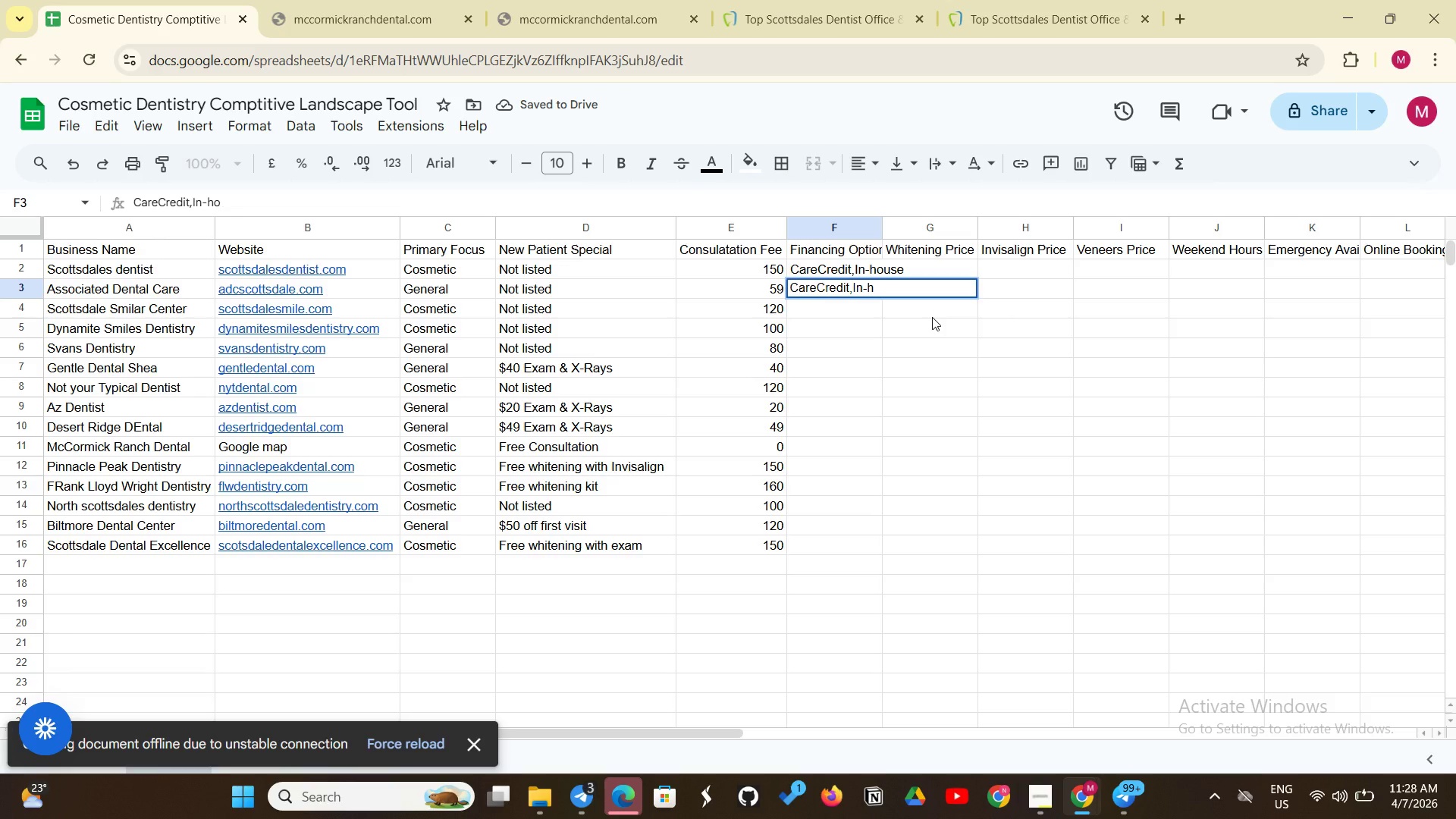 
key(Backspace)
 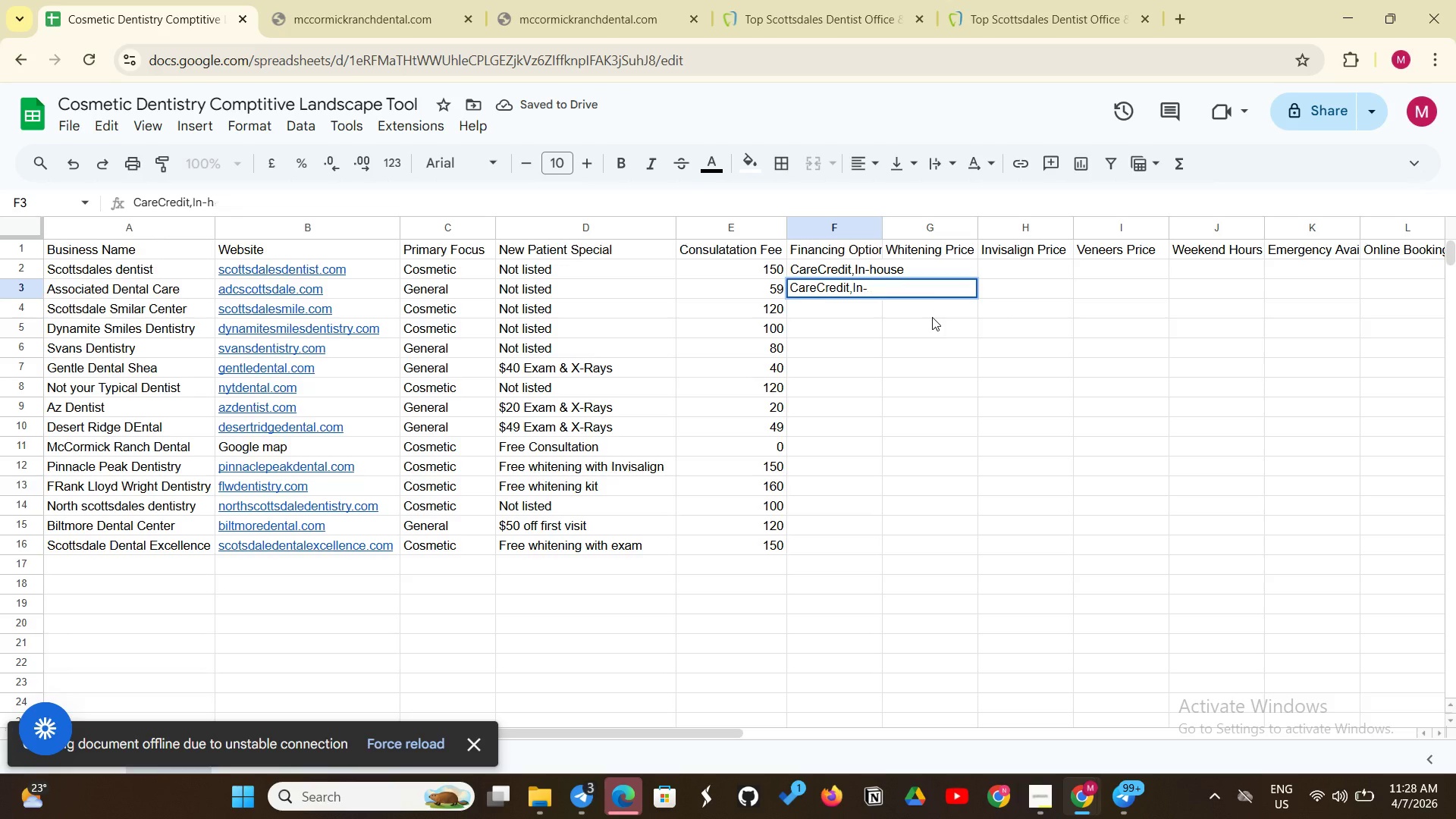 
key(Backspace)
 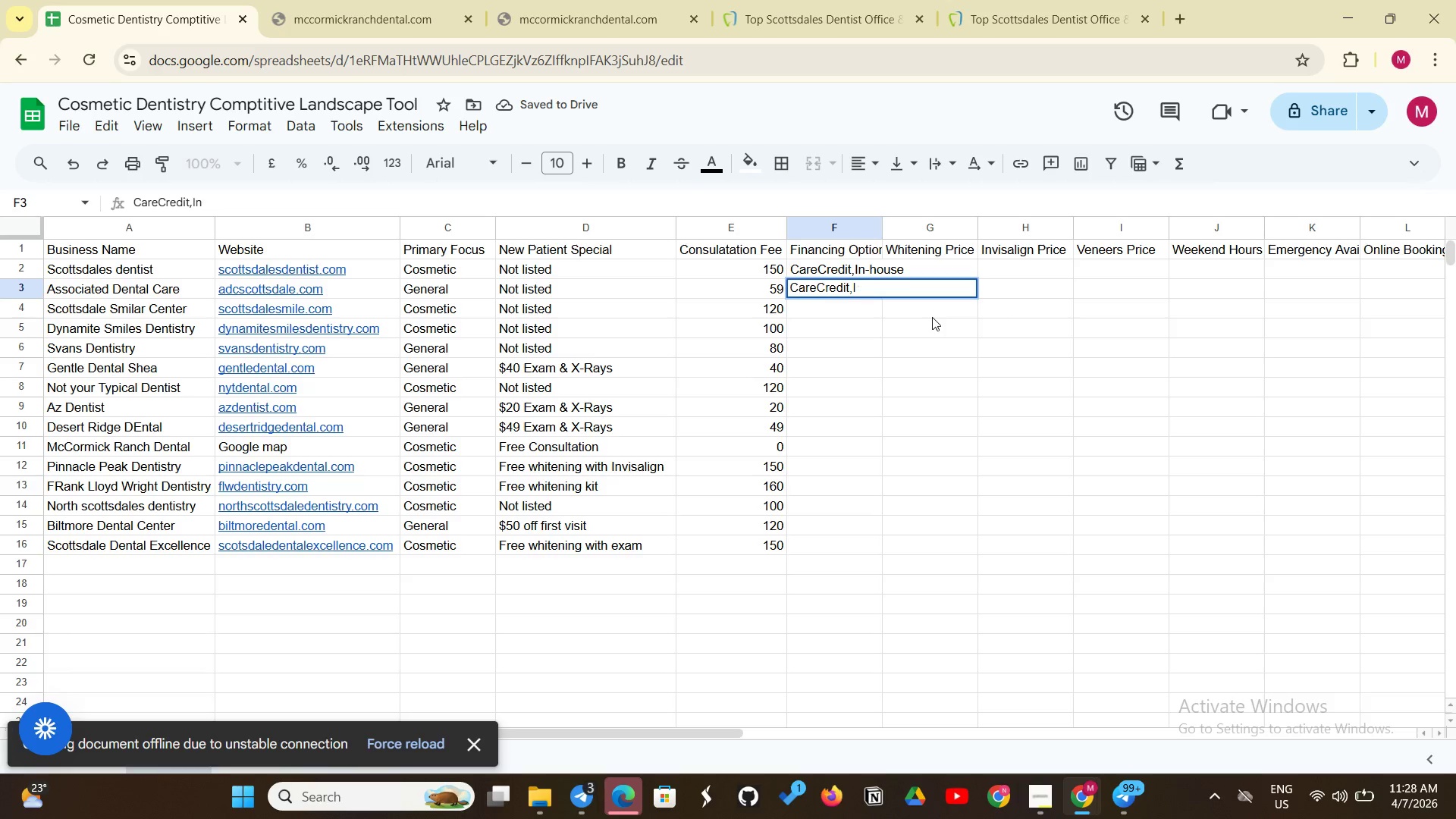 
key(Backspace)
 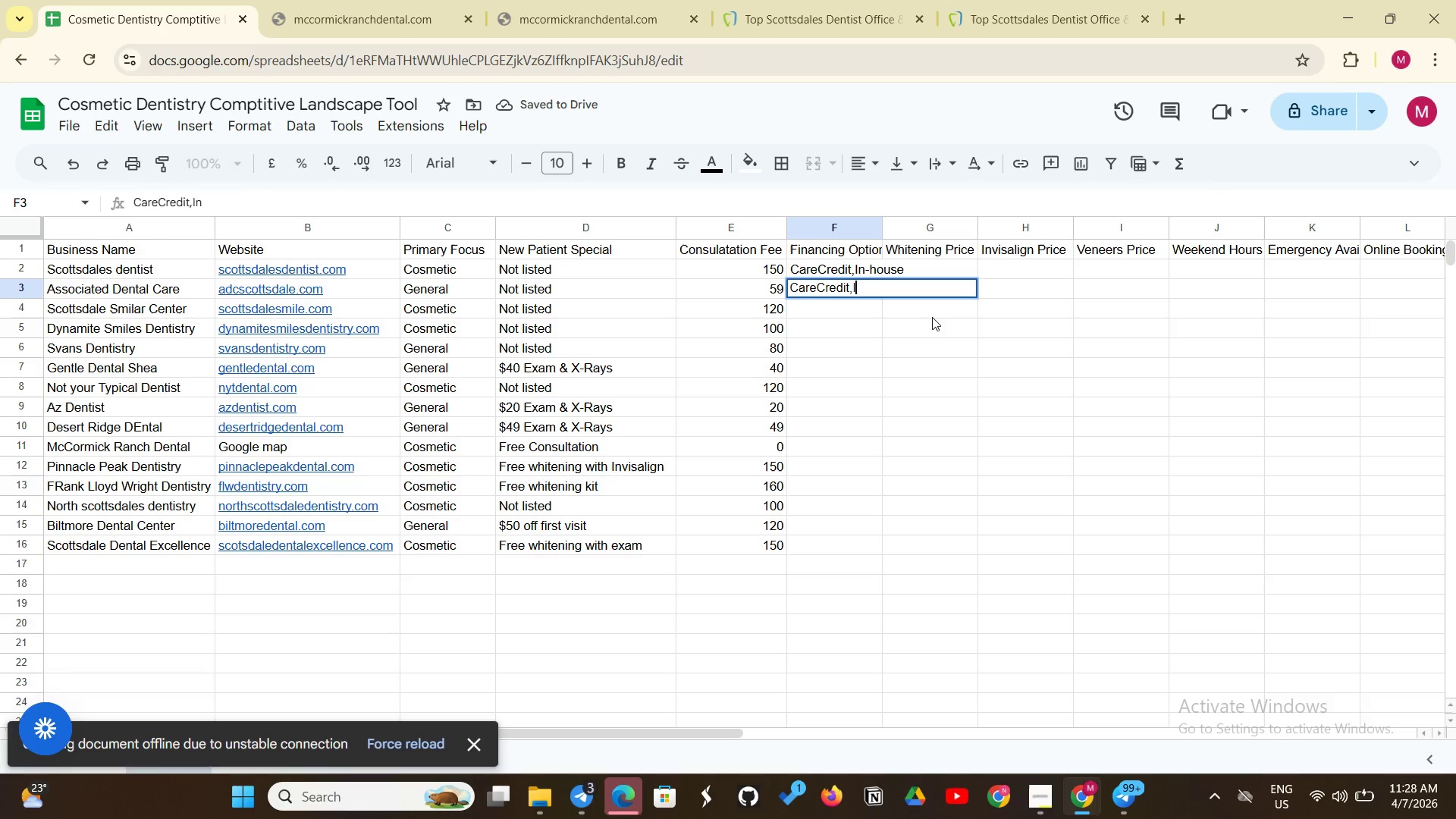 
key(Backspace)
 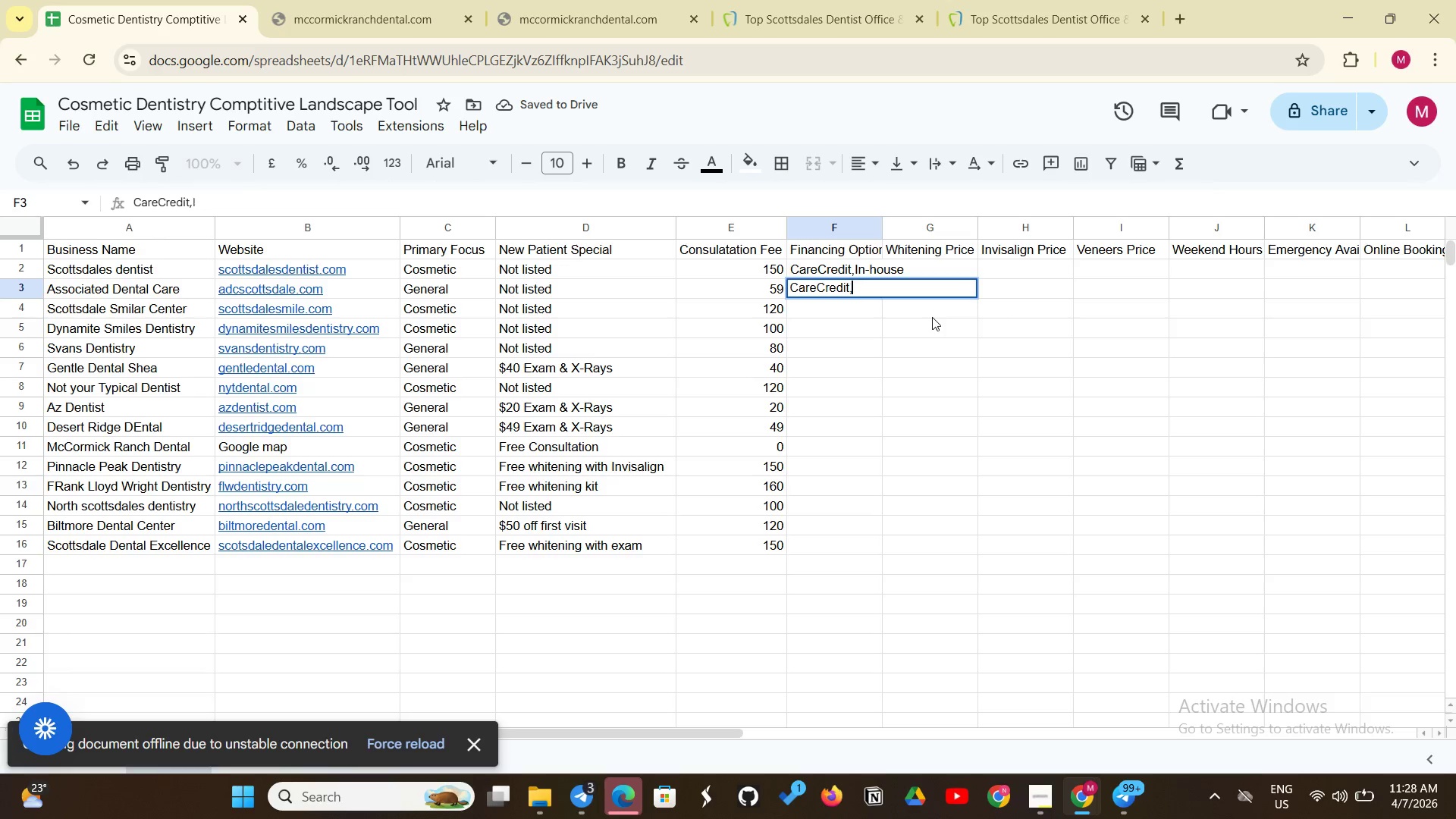 
key(Backspace)
 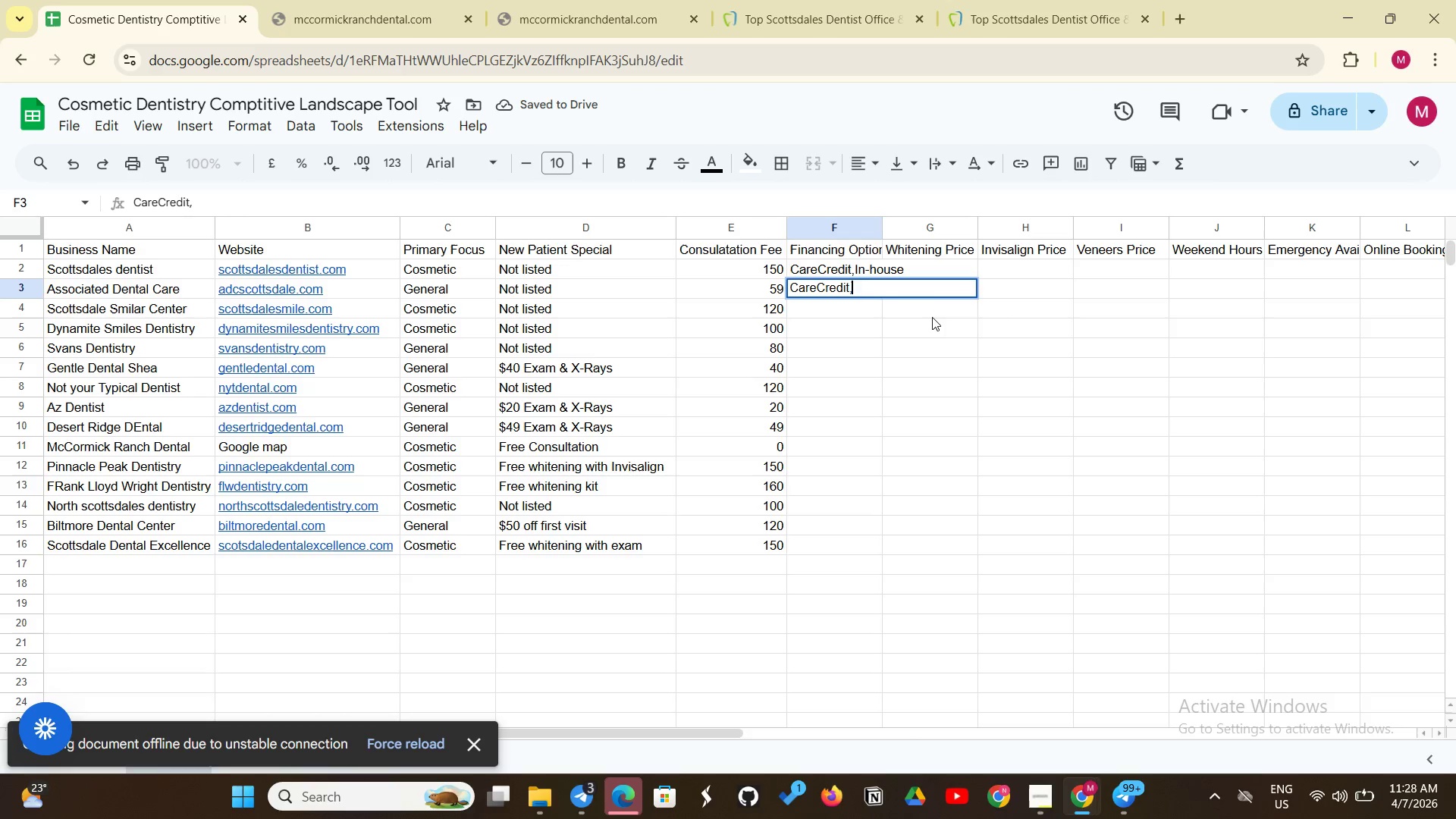 
key(Backspace)
 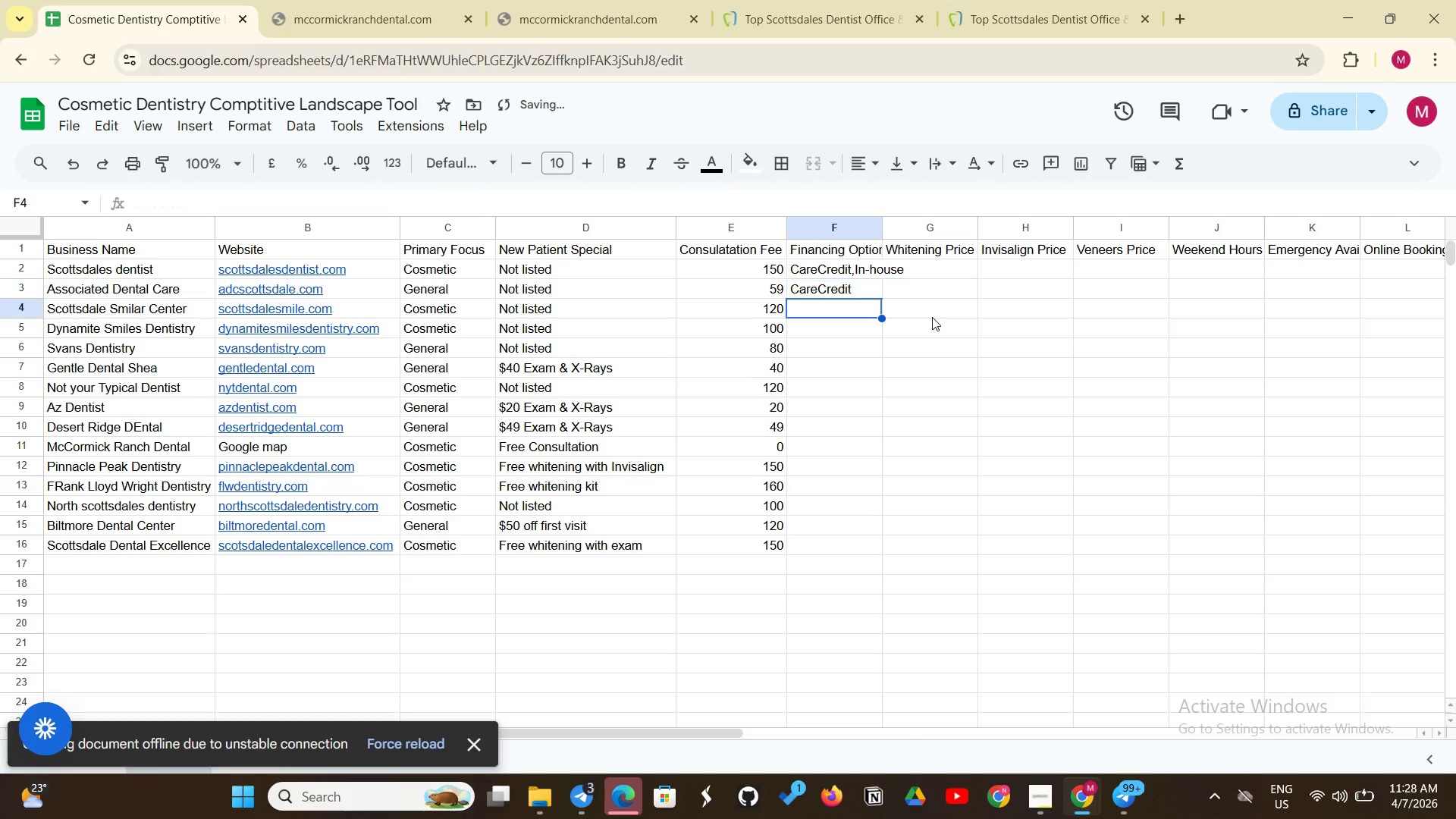 
key(Enter)
 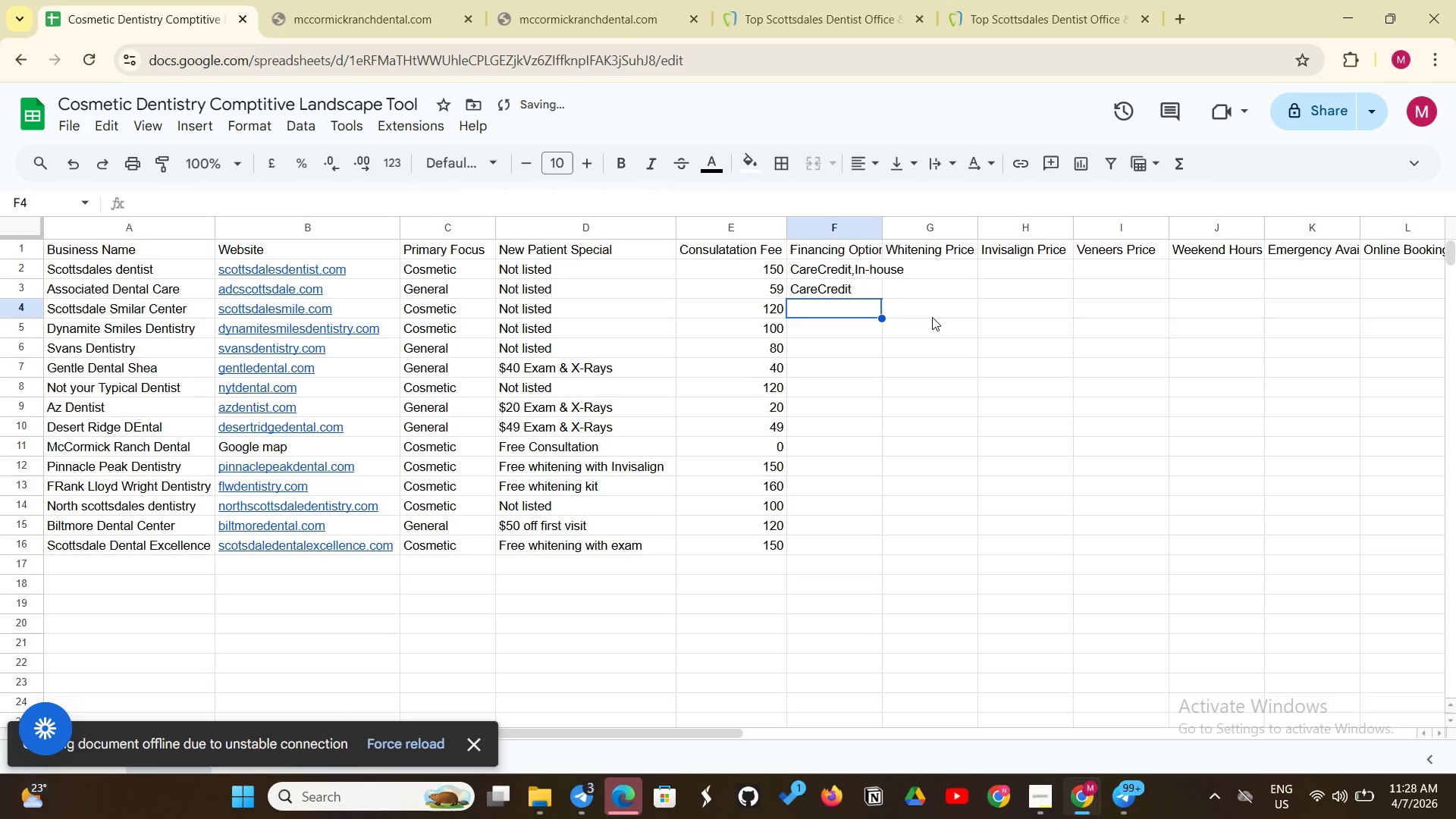 
type(CareCredit)
 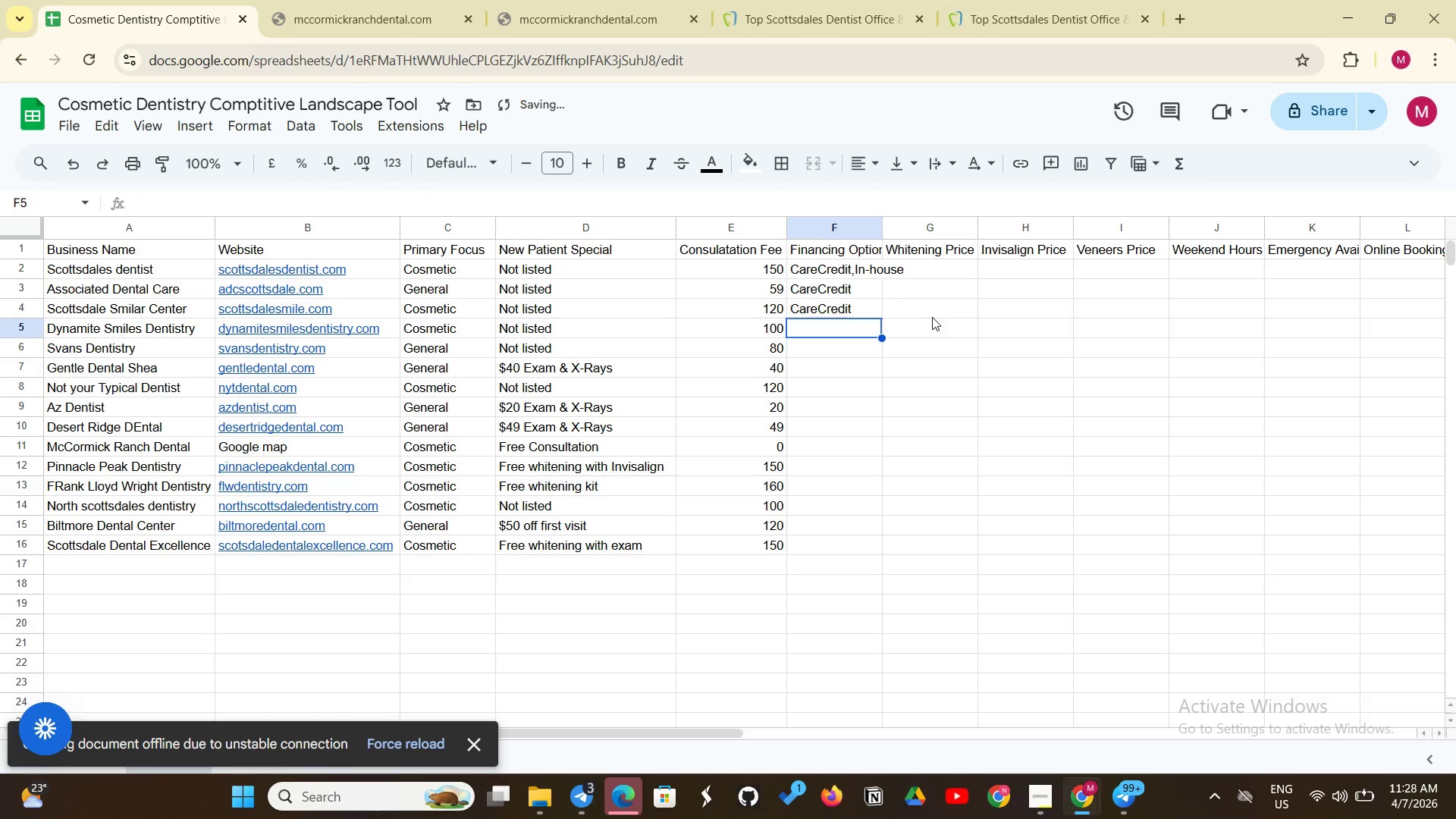 
 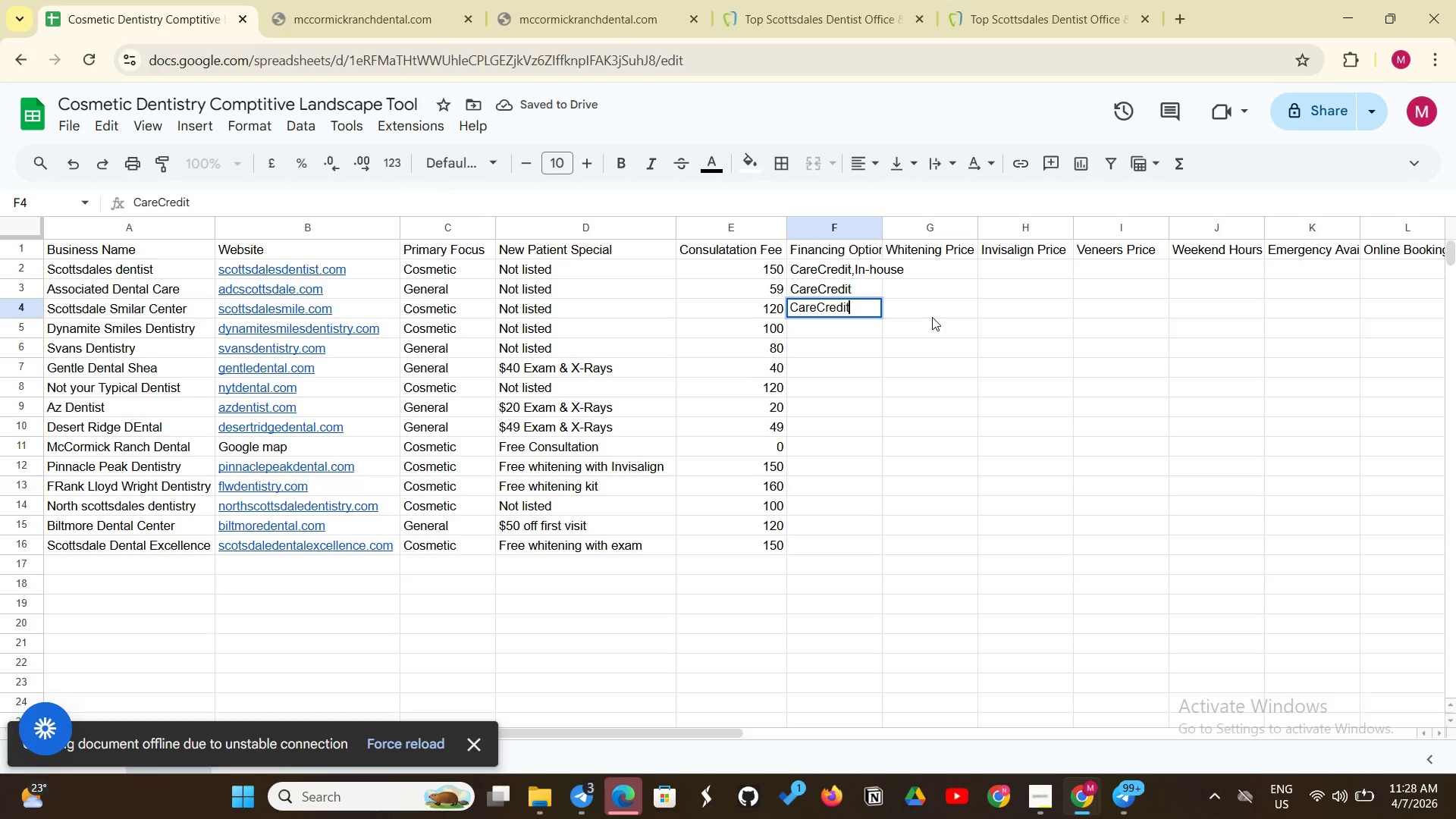 
key(Enter)
 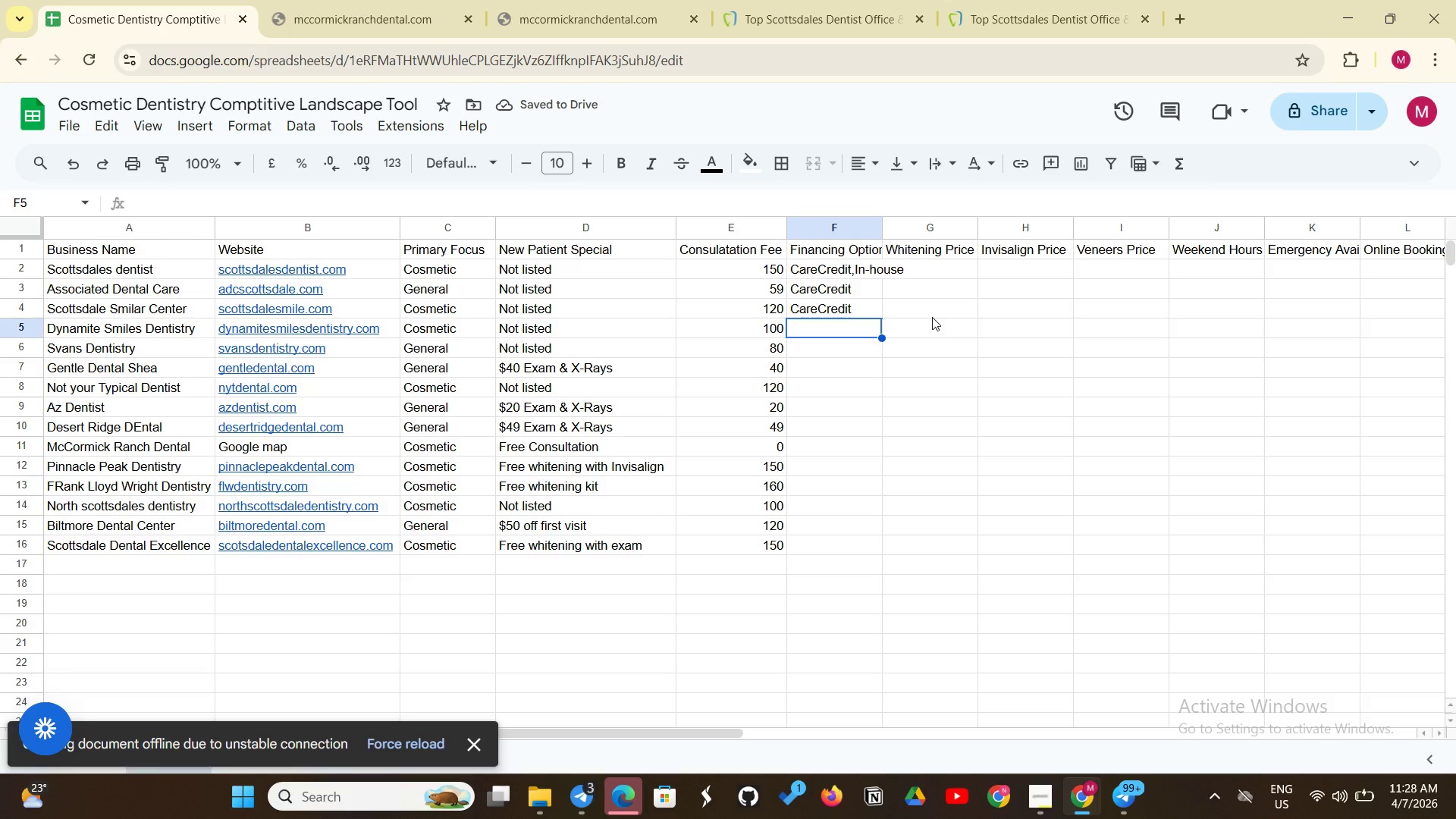 
type(Care C)
key(Backspace)
key(Backspace)
type(Credit)
 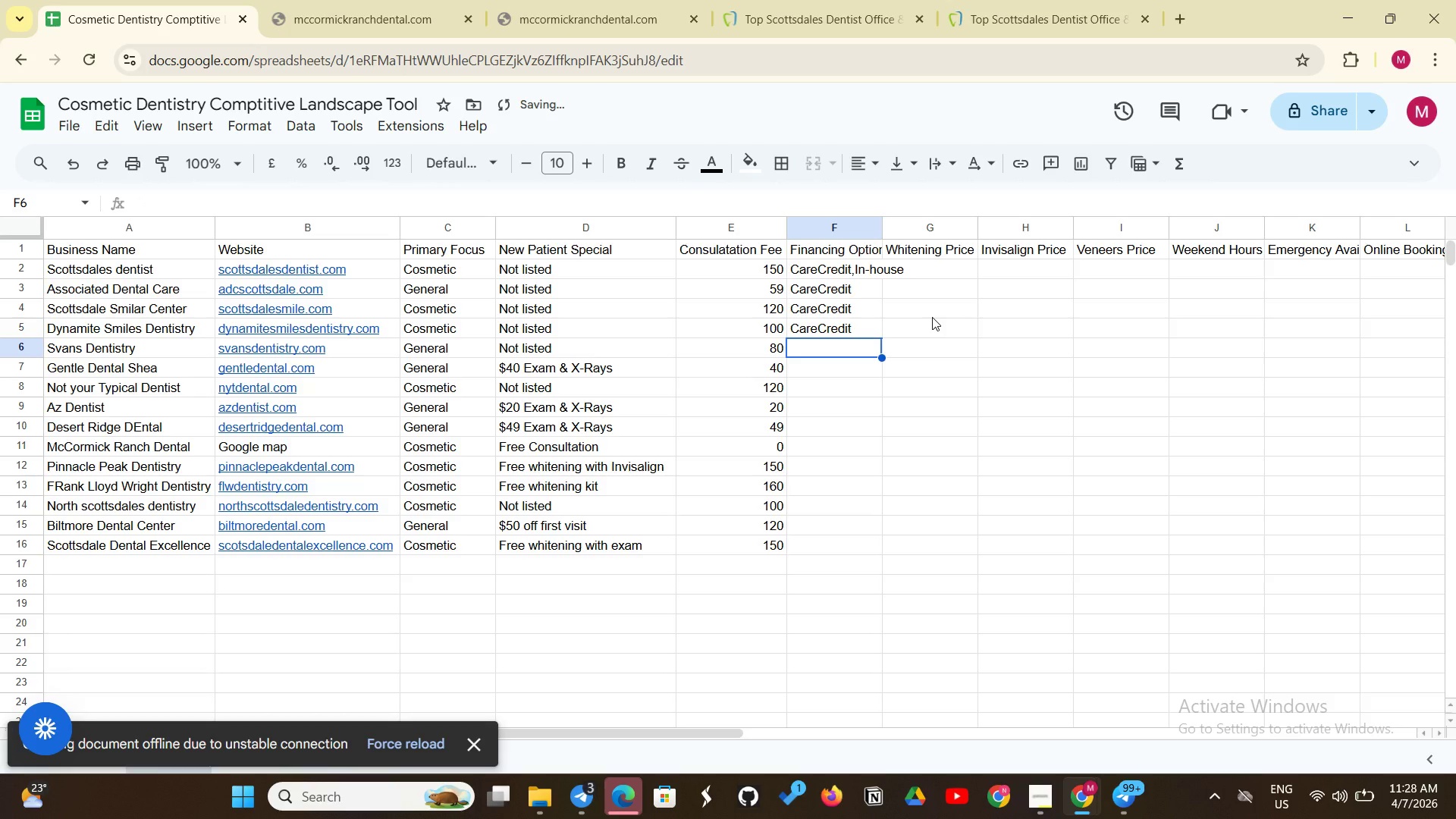 
 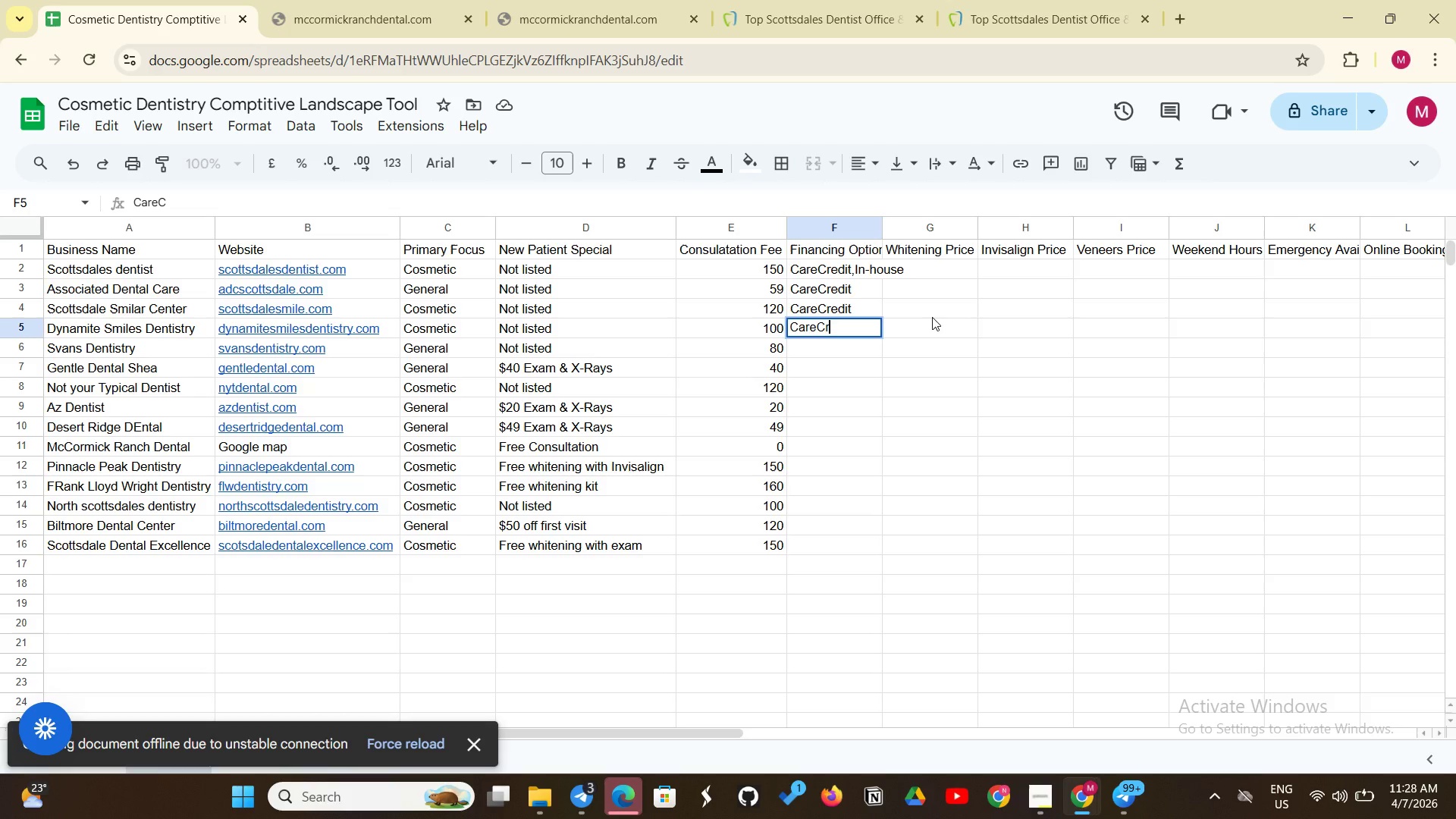 
key(Enter)
 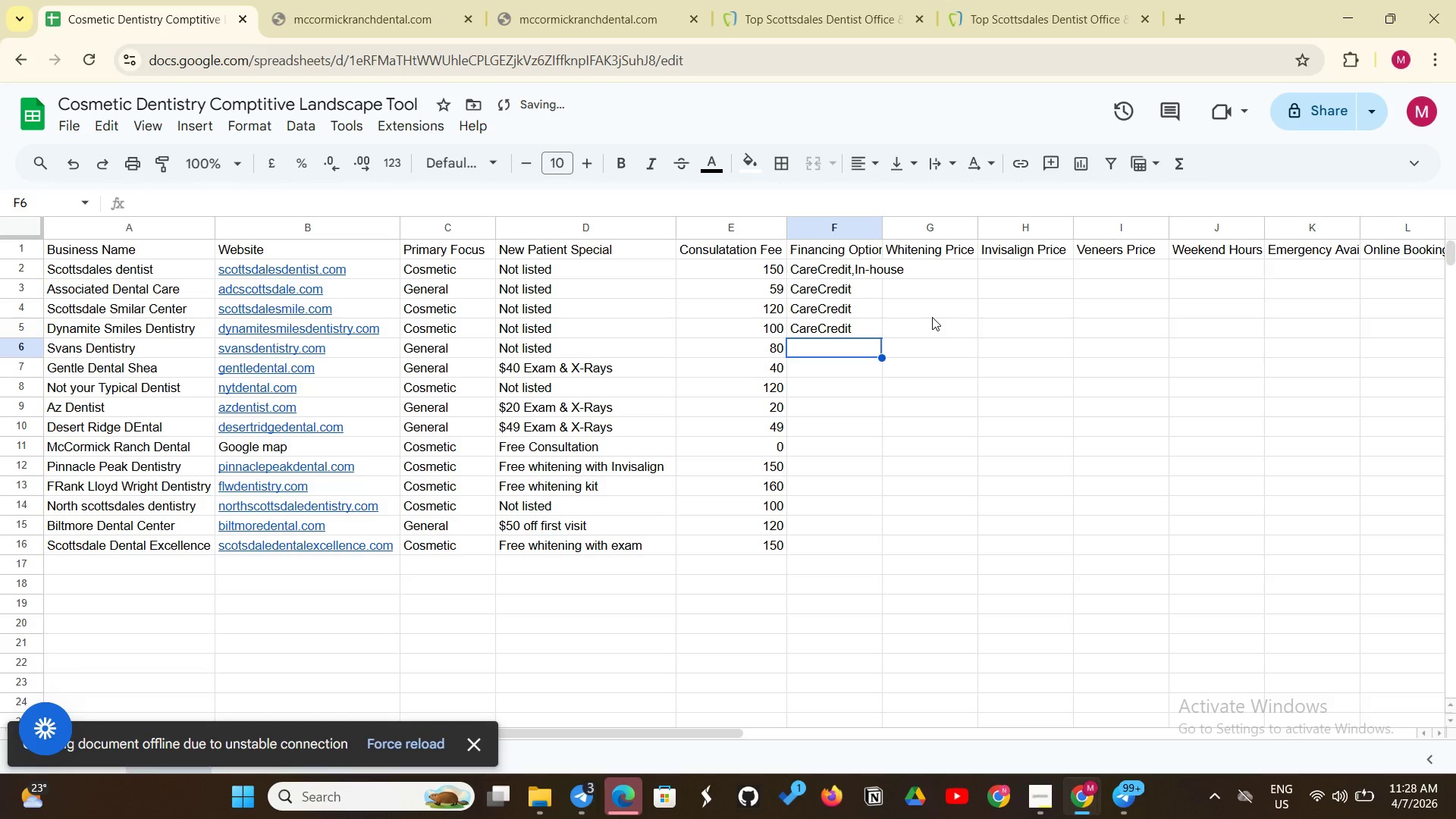 
type(Cae)
key(Backspace)
type(reCredit)
 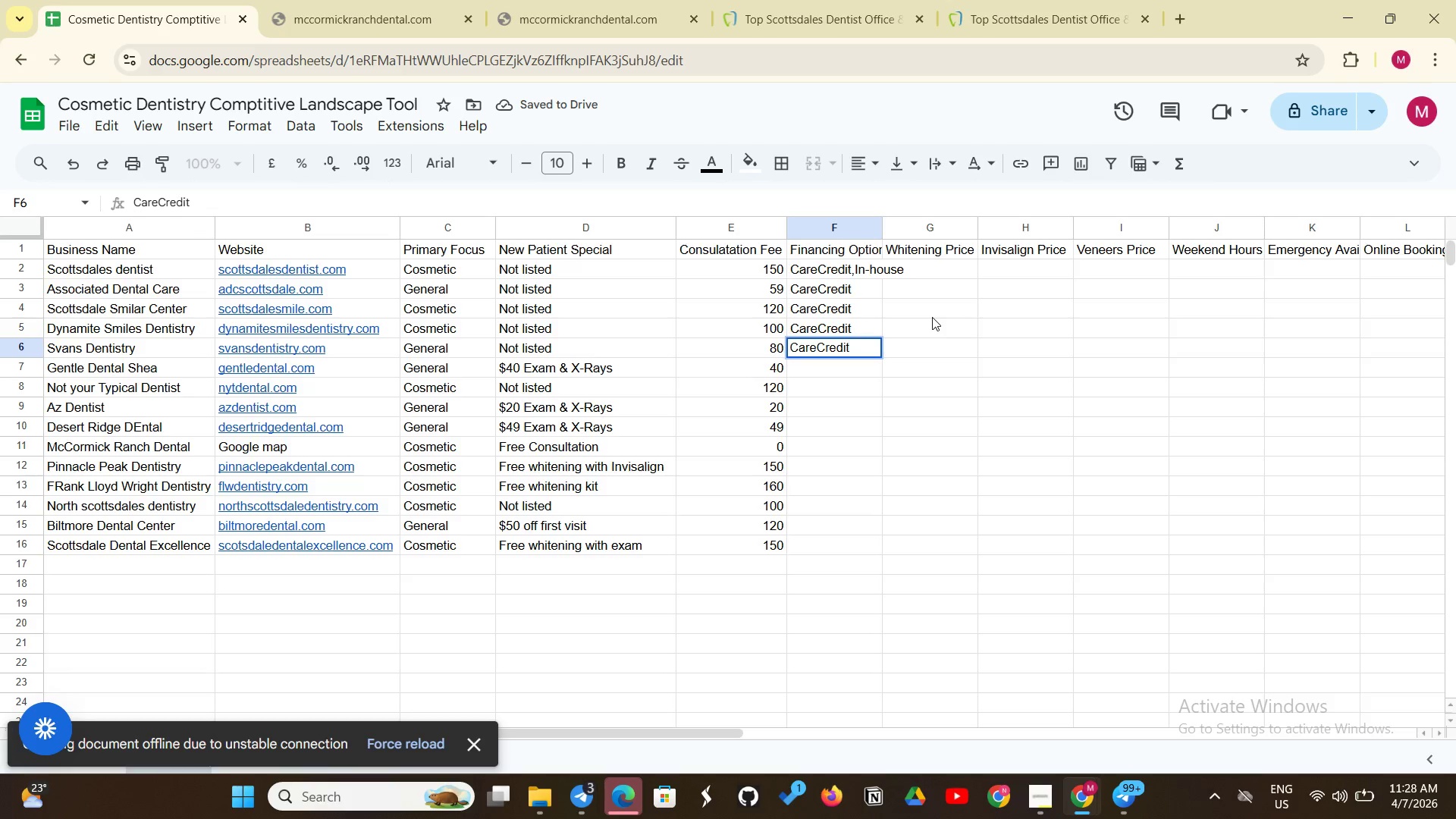 
wait(6.36)
 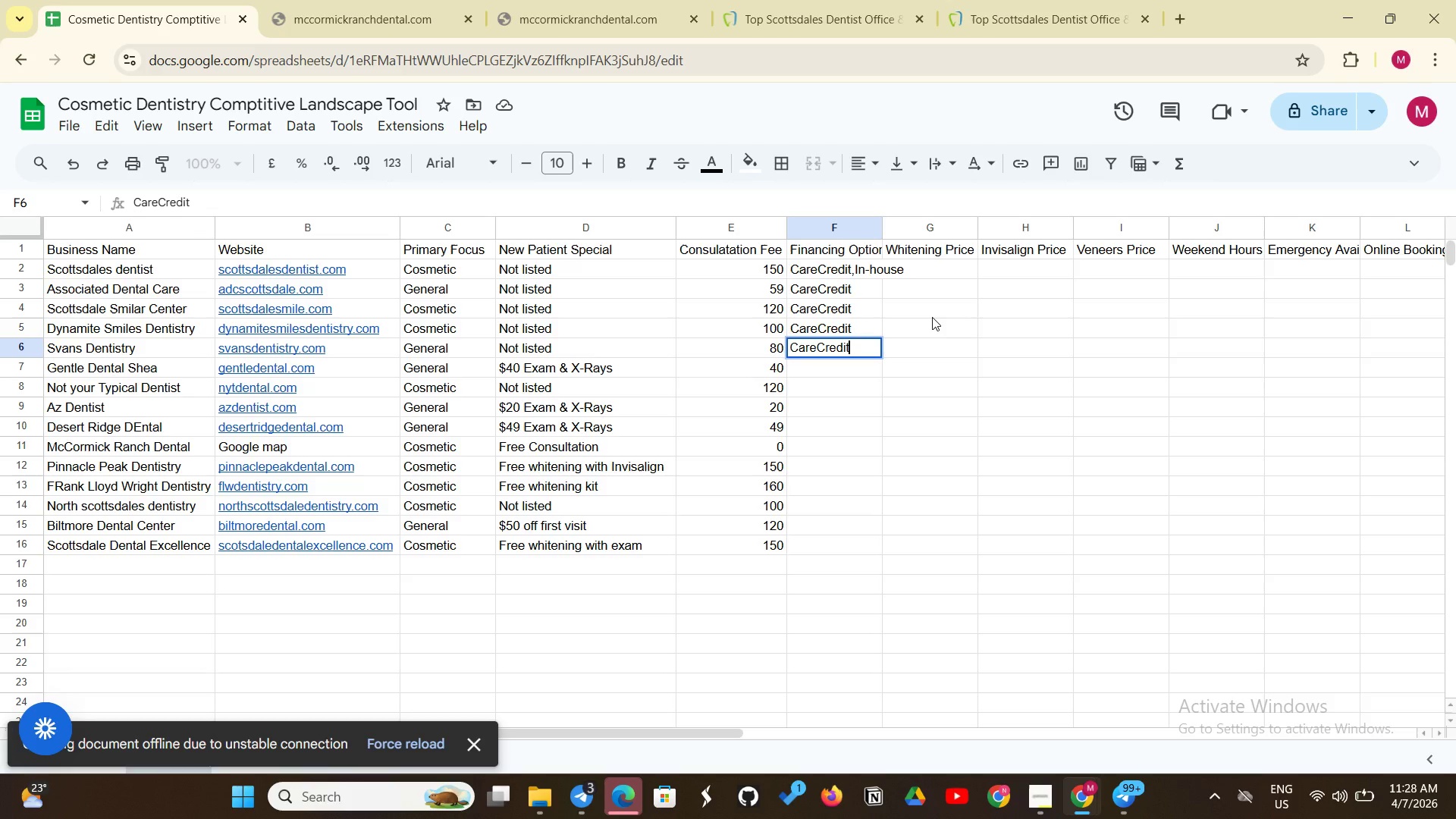 
key(Enter)
 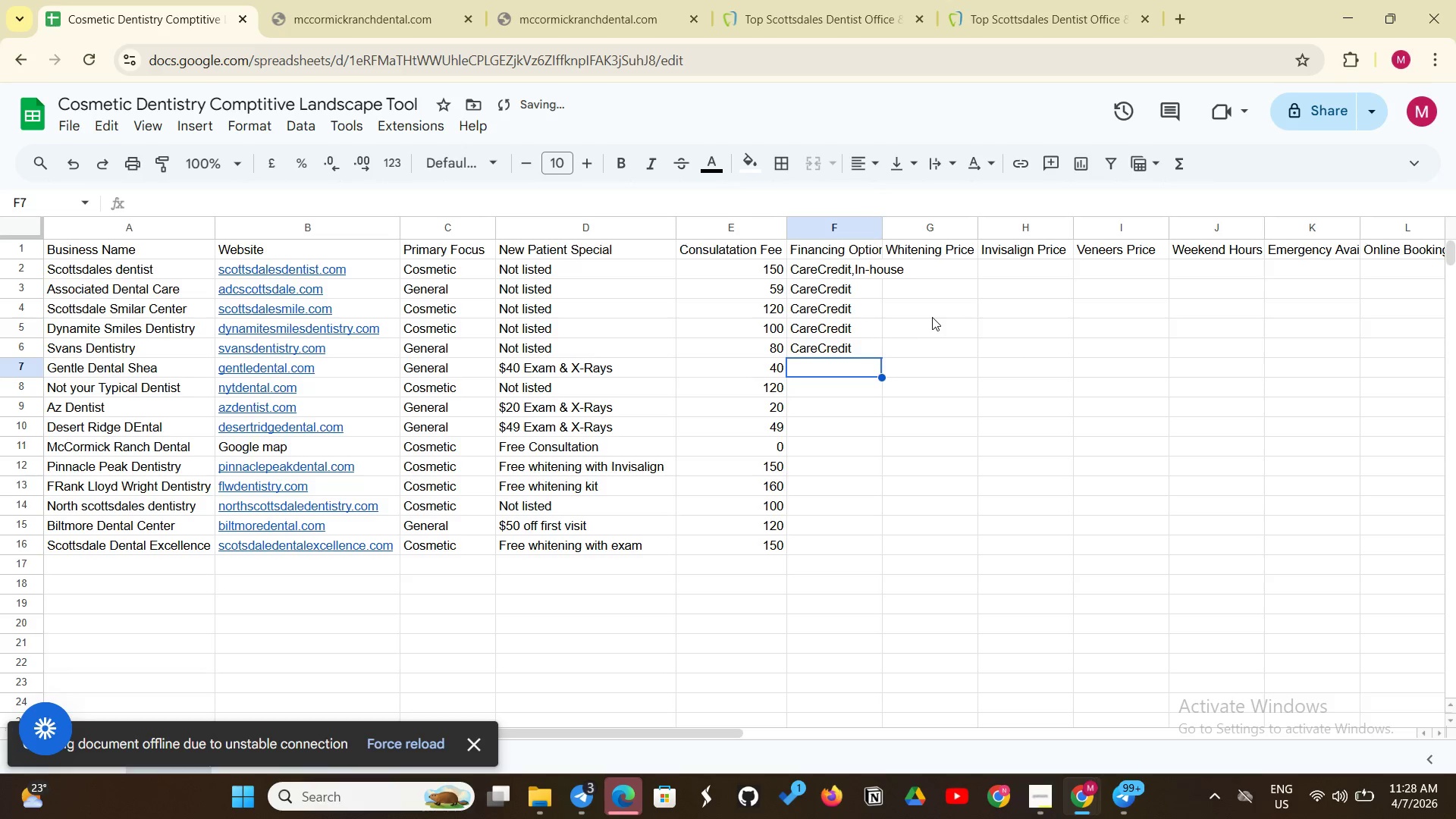 
type(CareCredit )
key(Backspace)
type(, )
 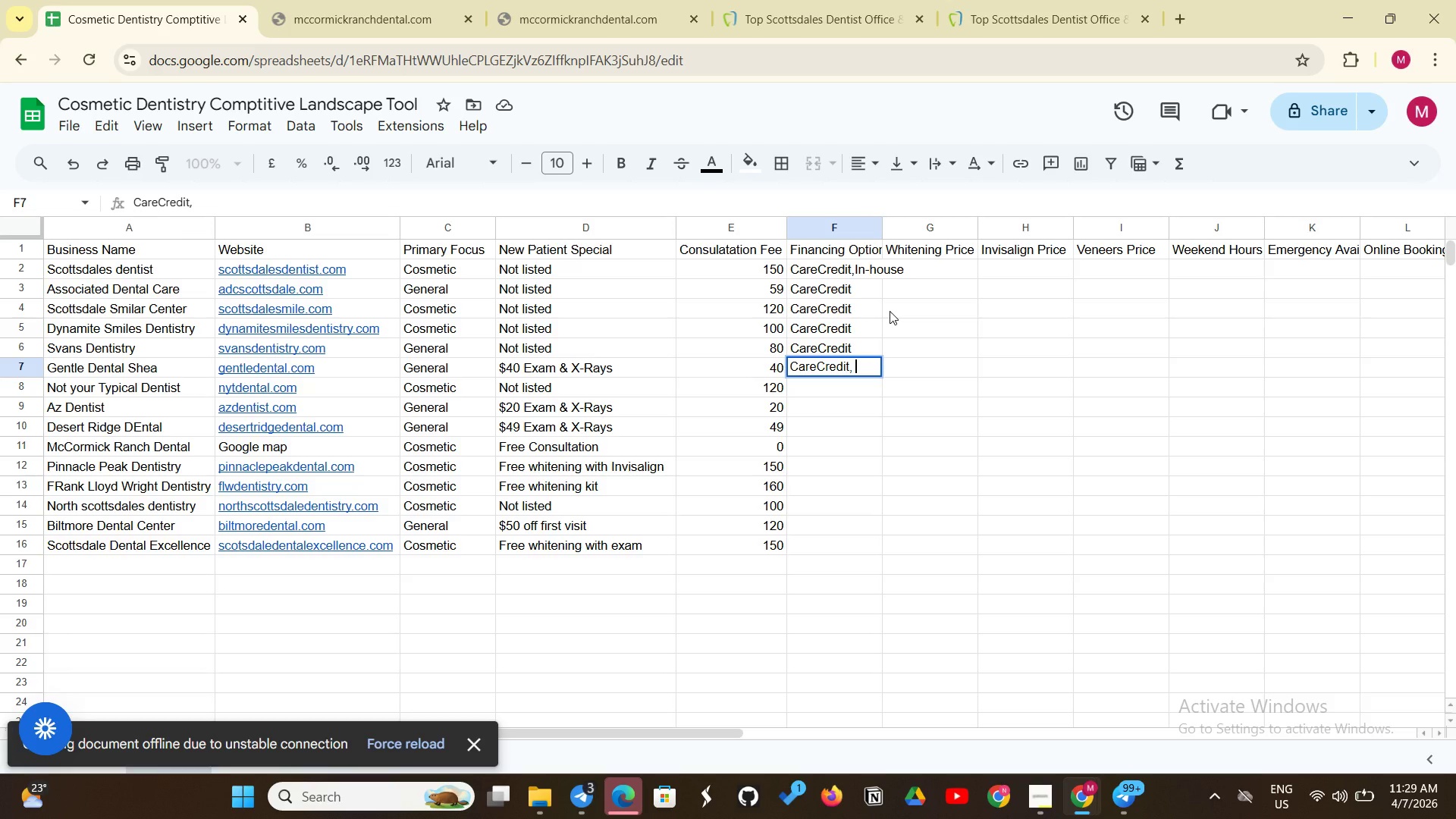 
type(Sunbit)
 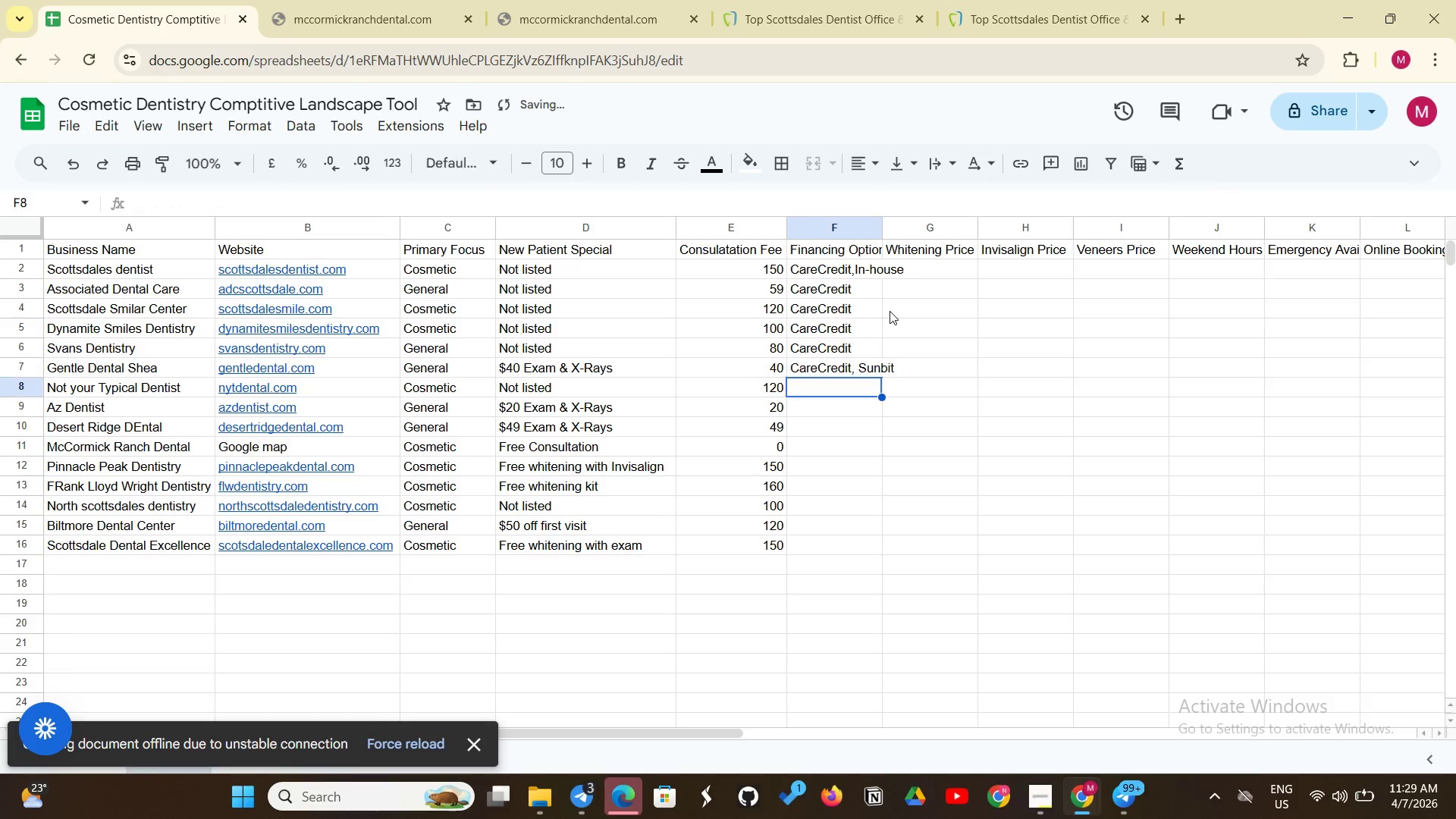 
key(Enter)
 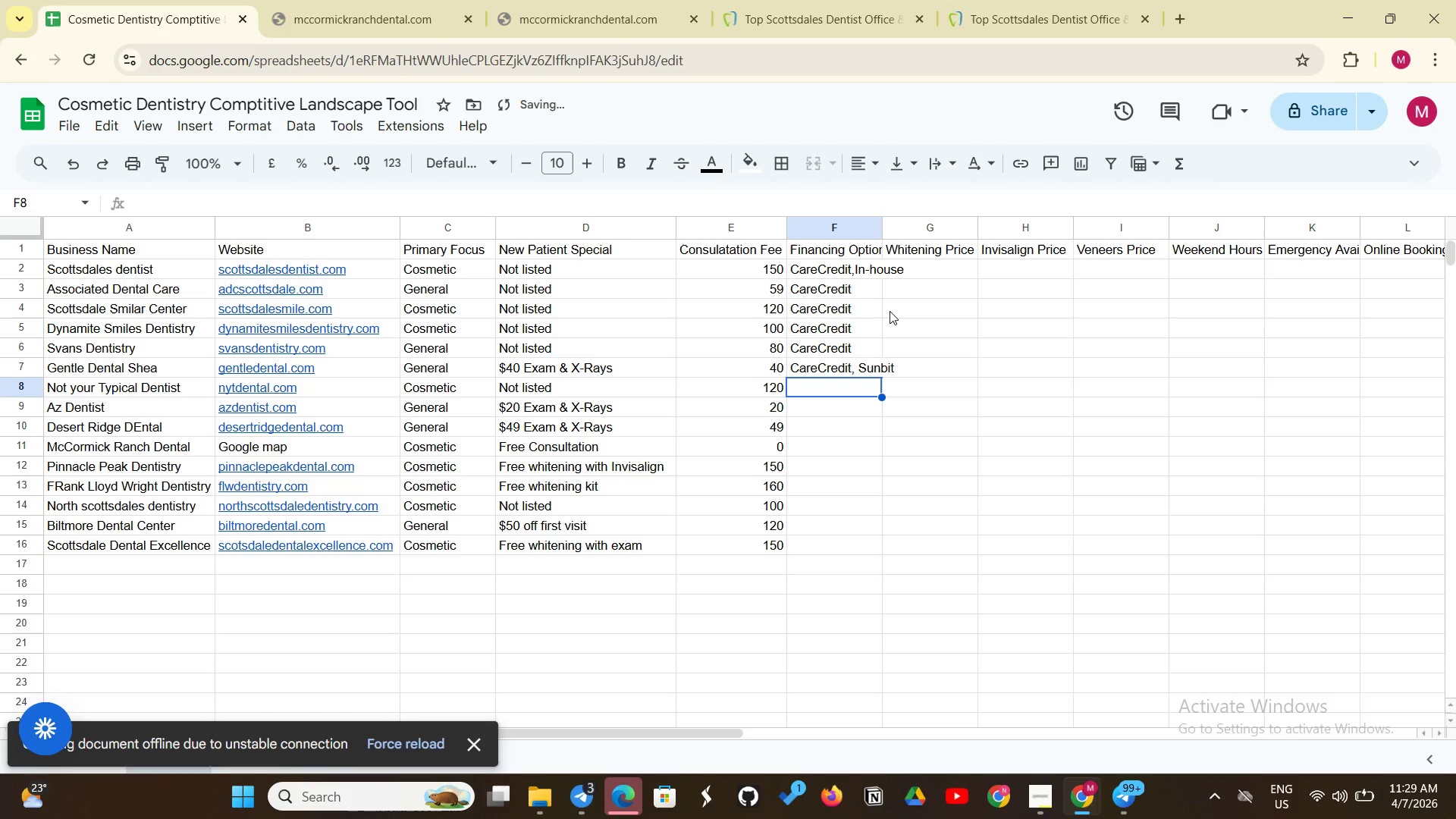 
type(Carec)
key(Backspace)
type(Credit)
 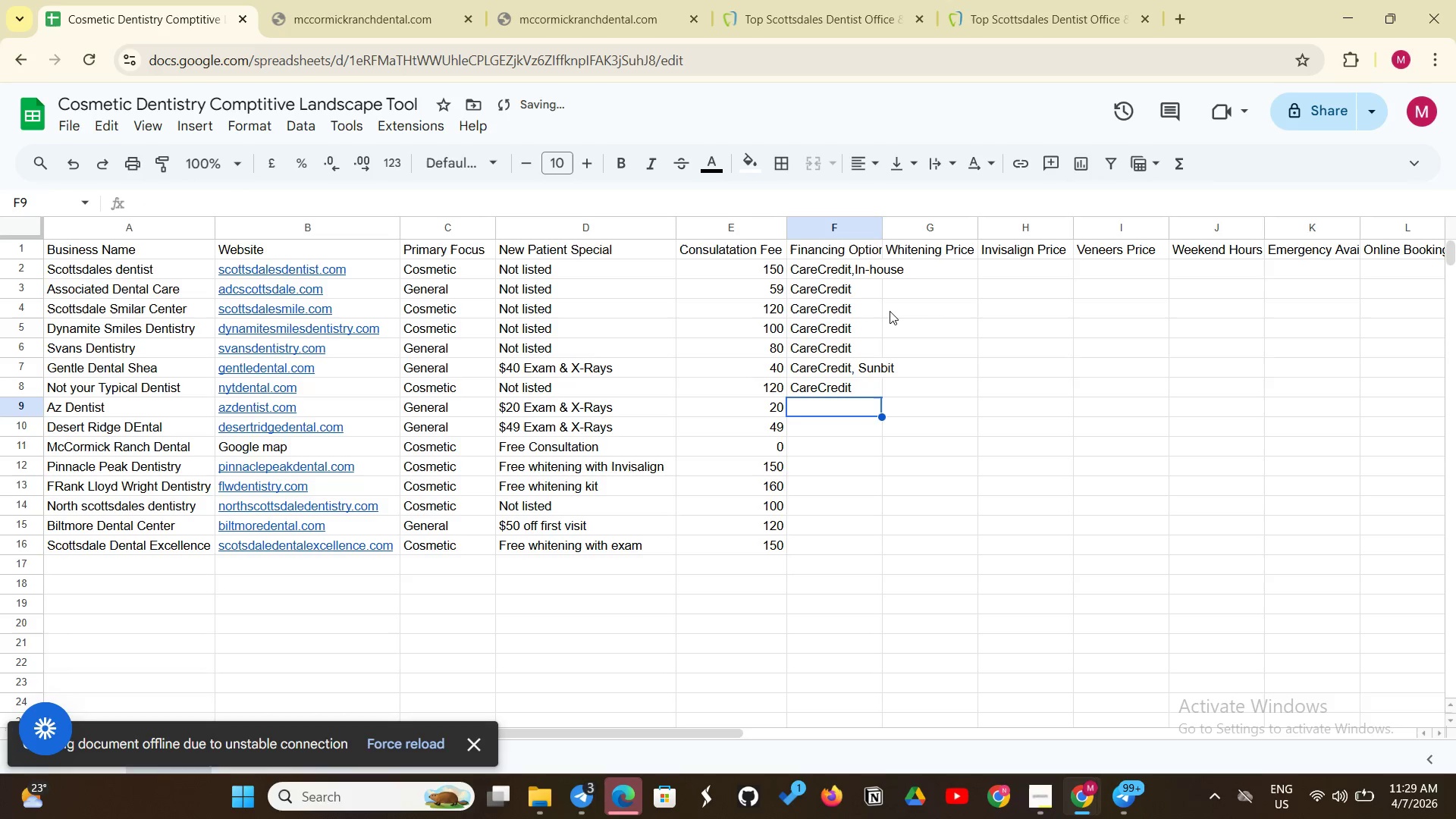 
 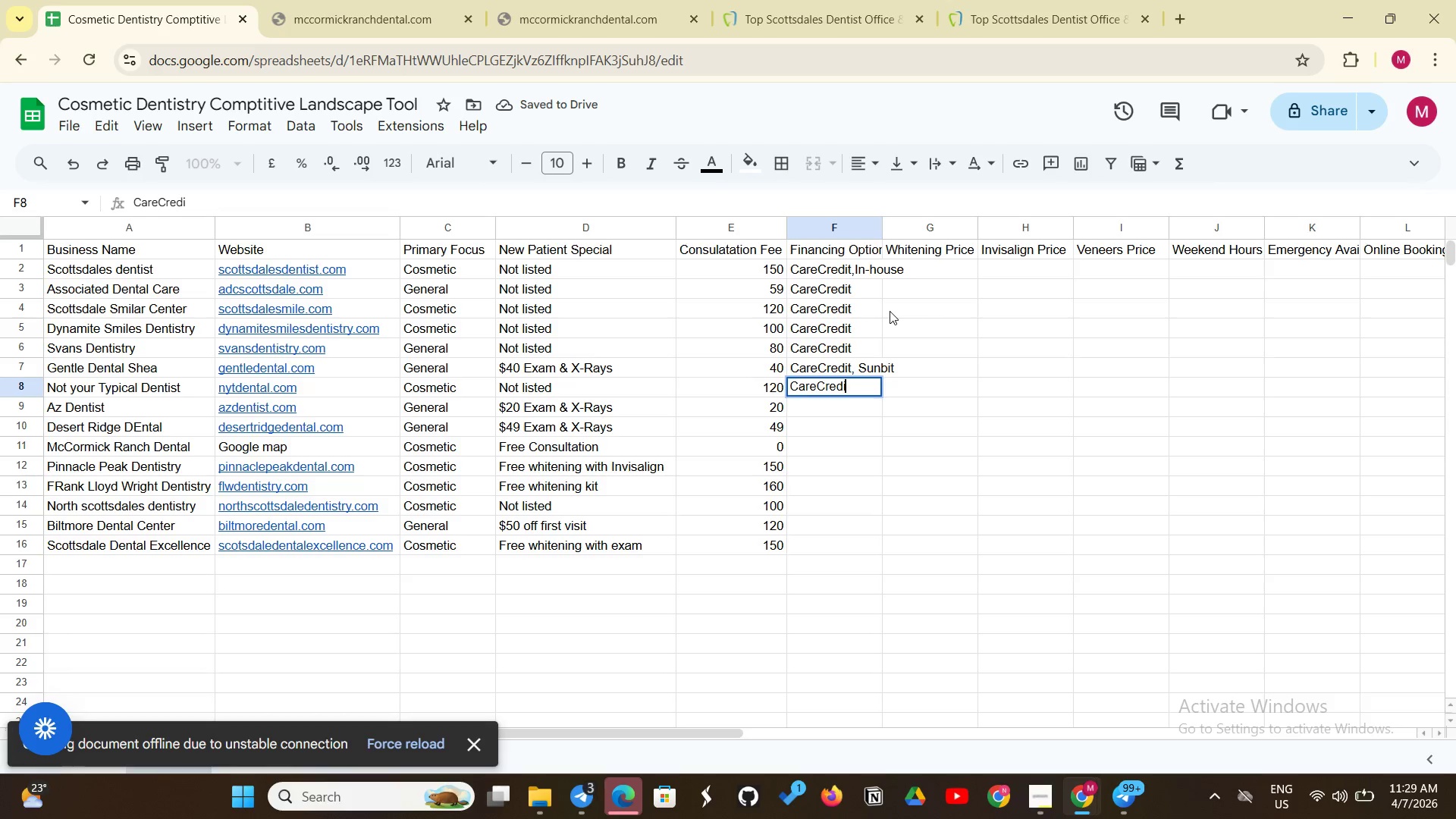 
key(Enter)
 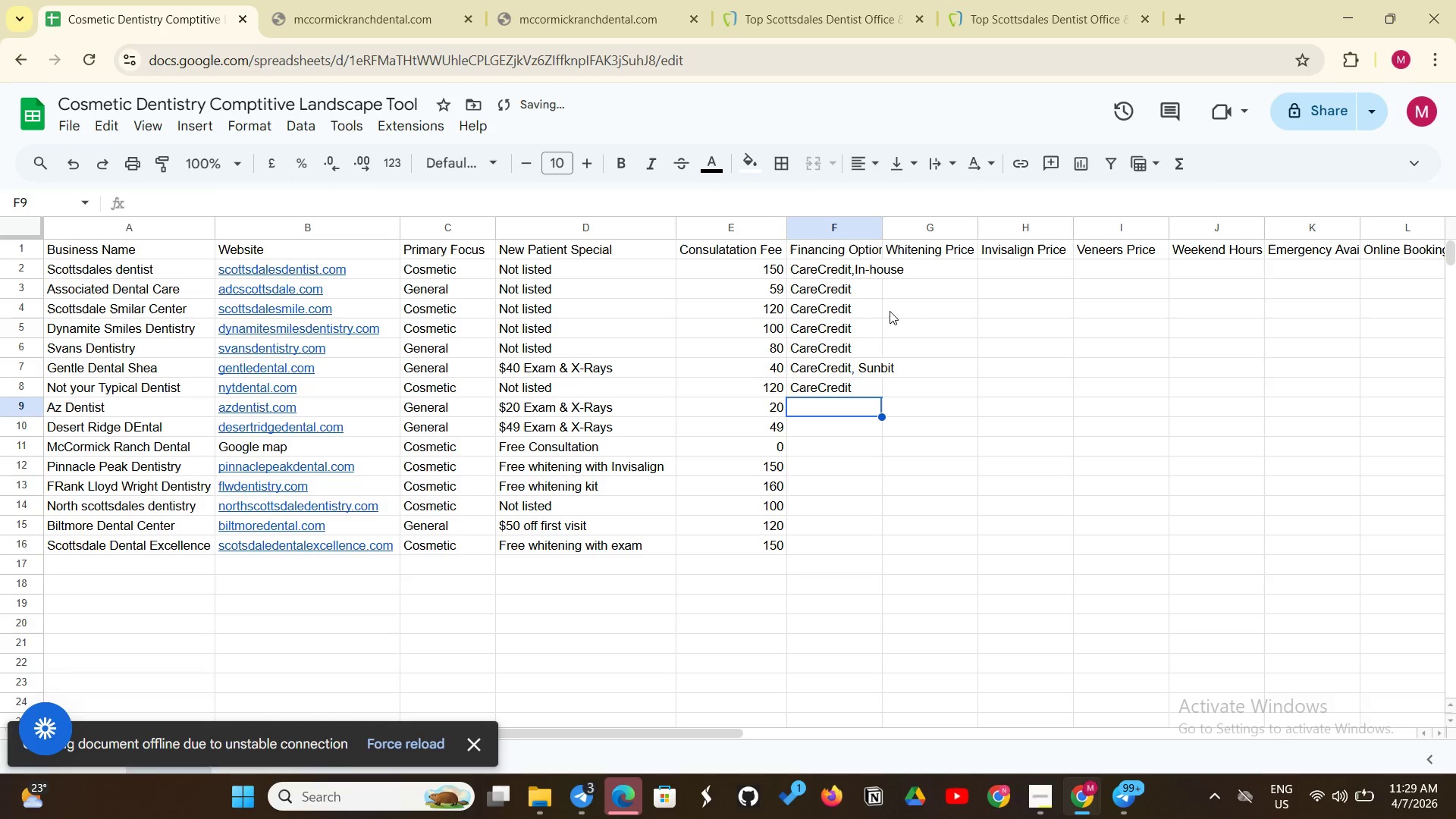 
type(CareCredit )
key(Backspace)
type(, Sunbit)
 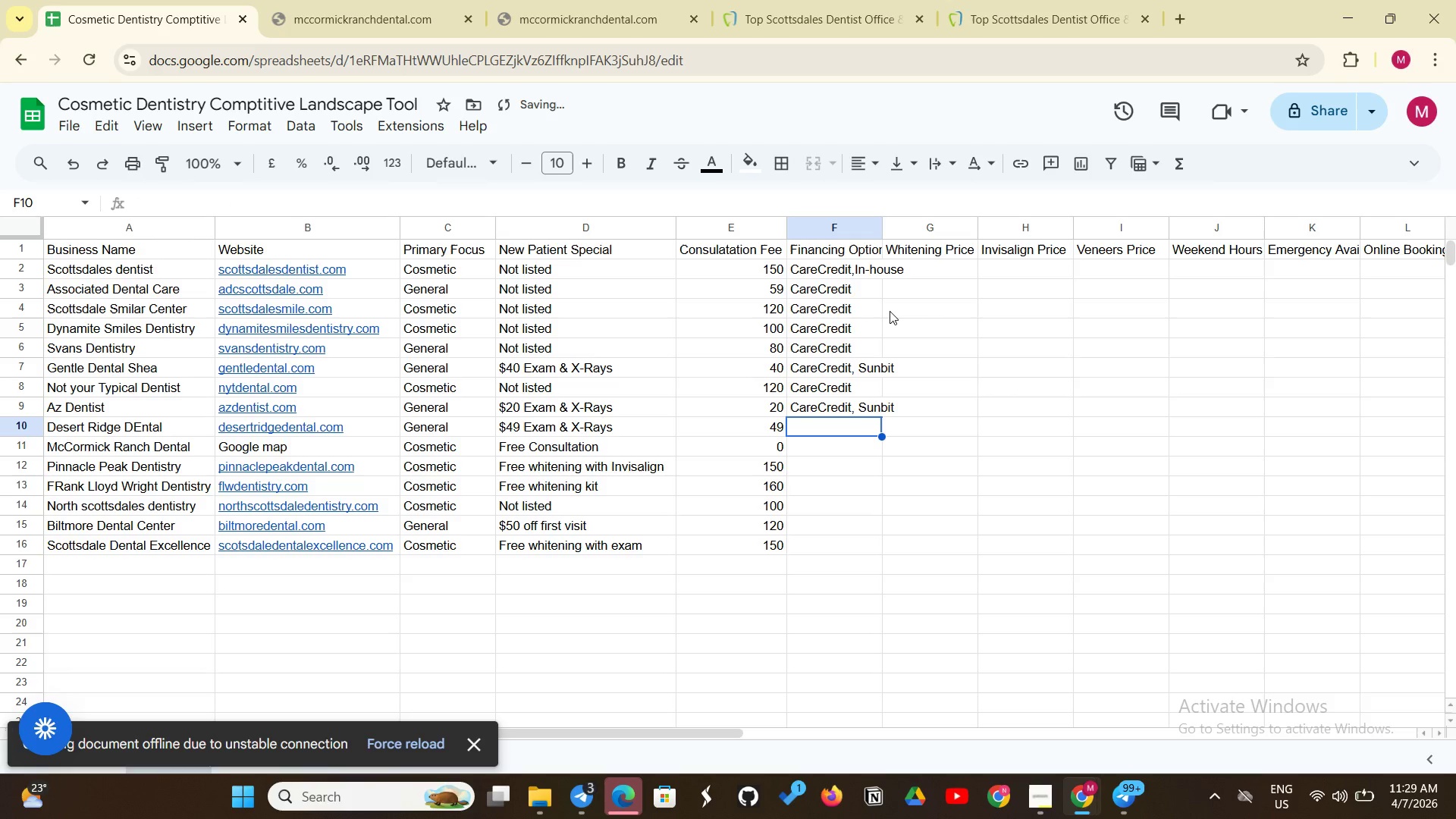 
 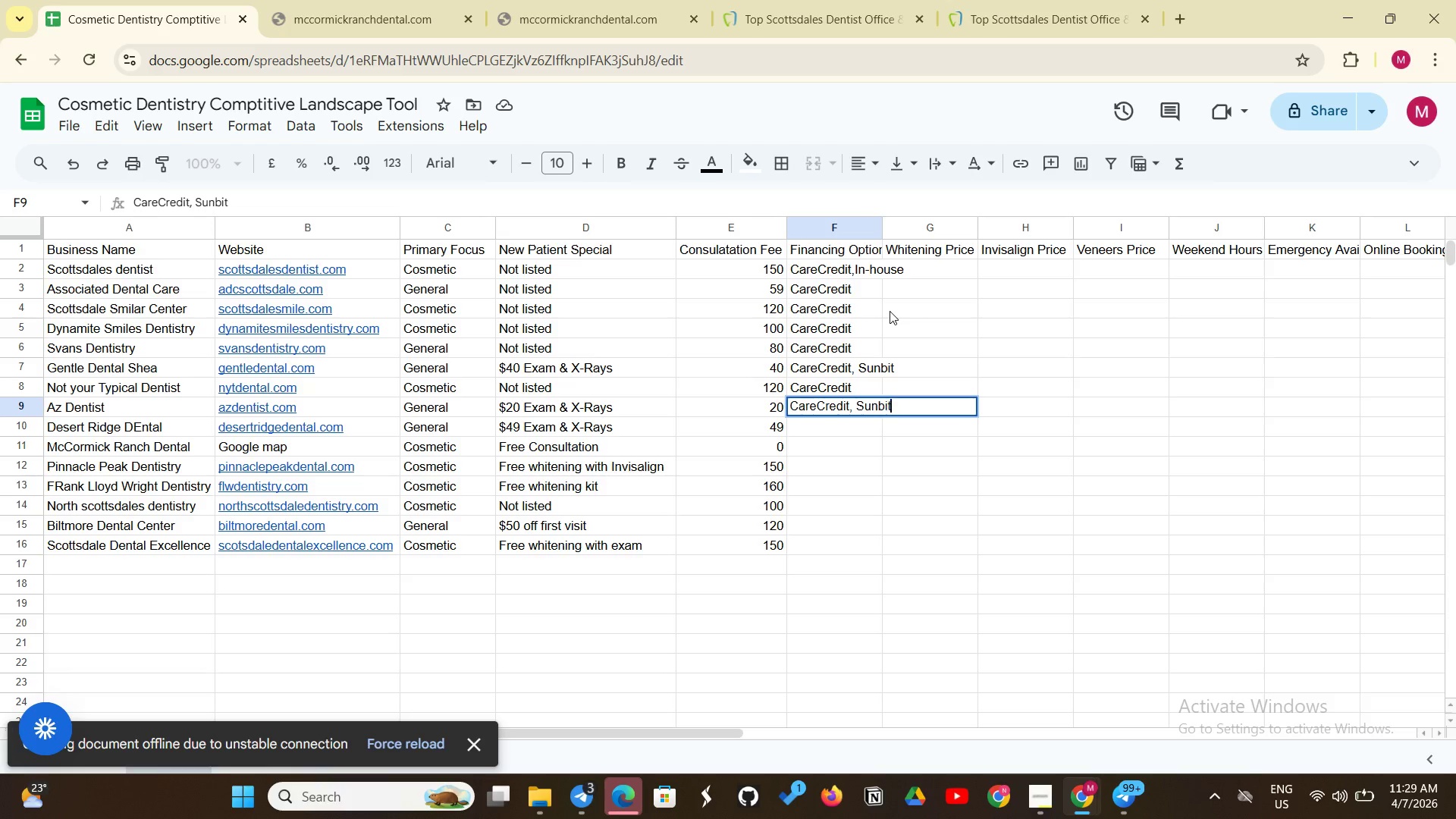 
key(Enter)
 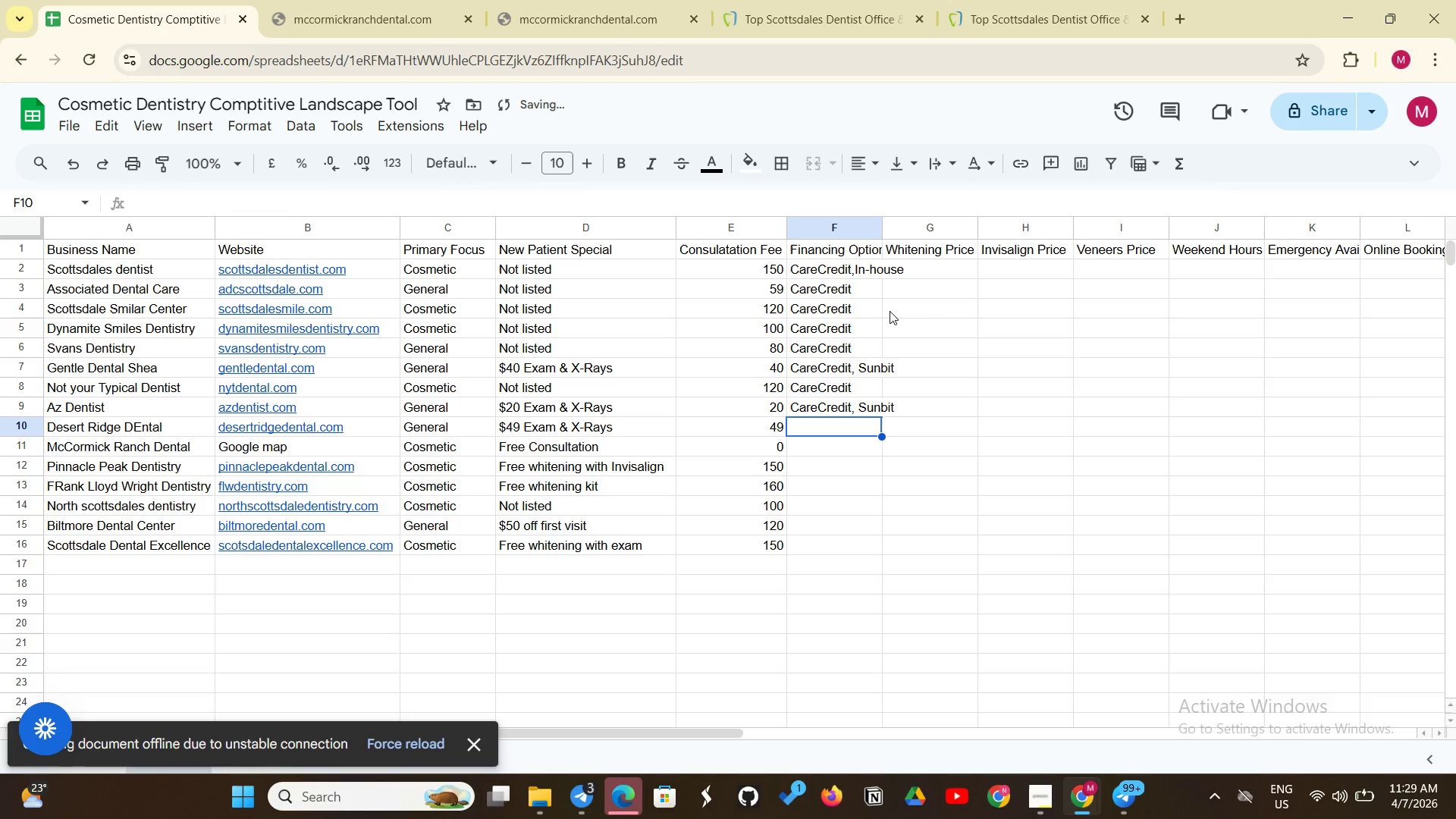 
type(CareCredit)
 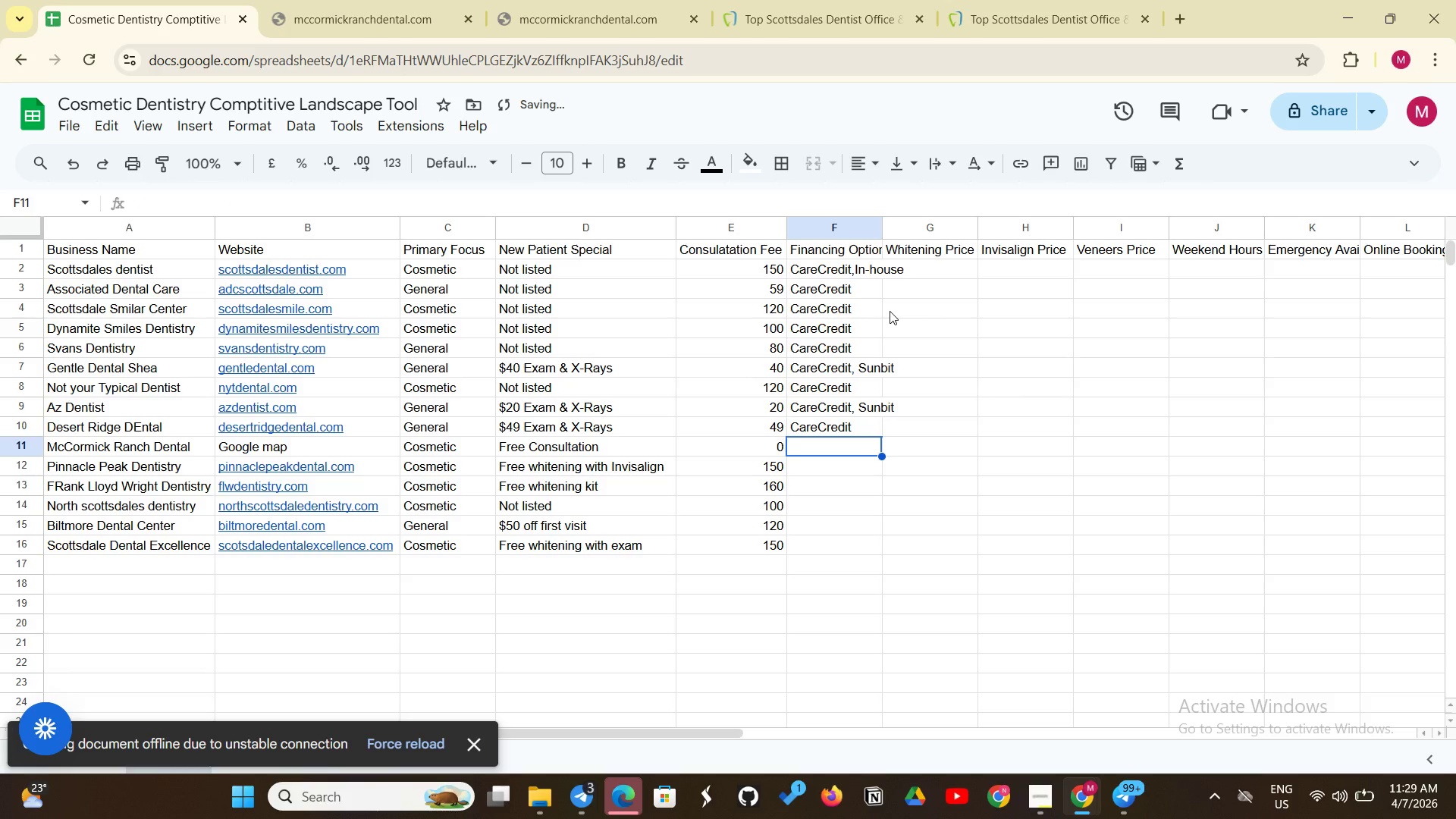 
 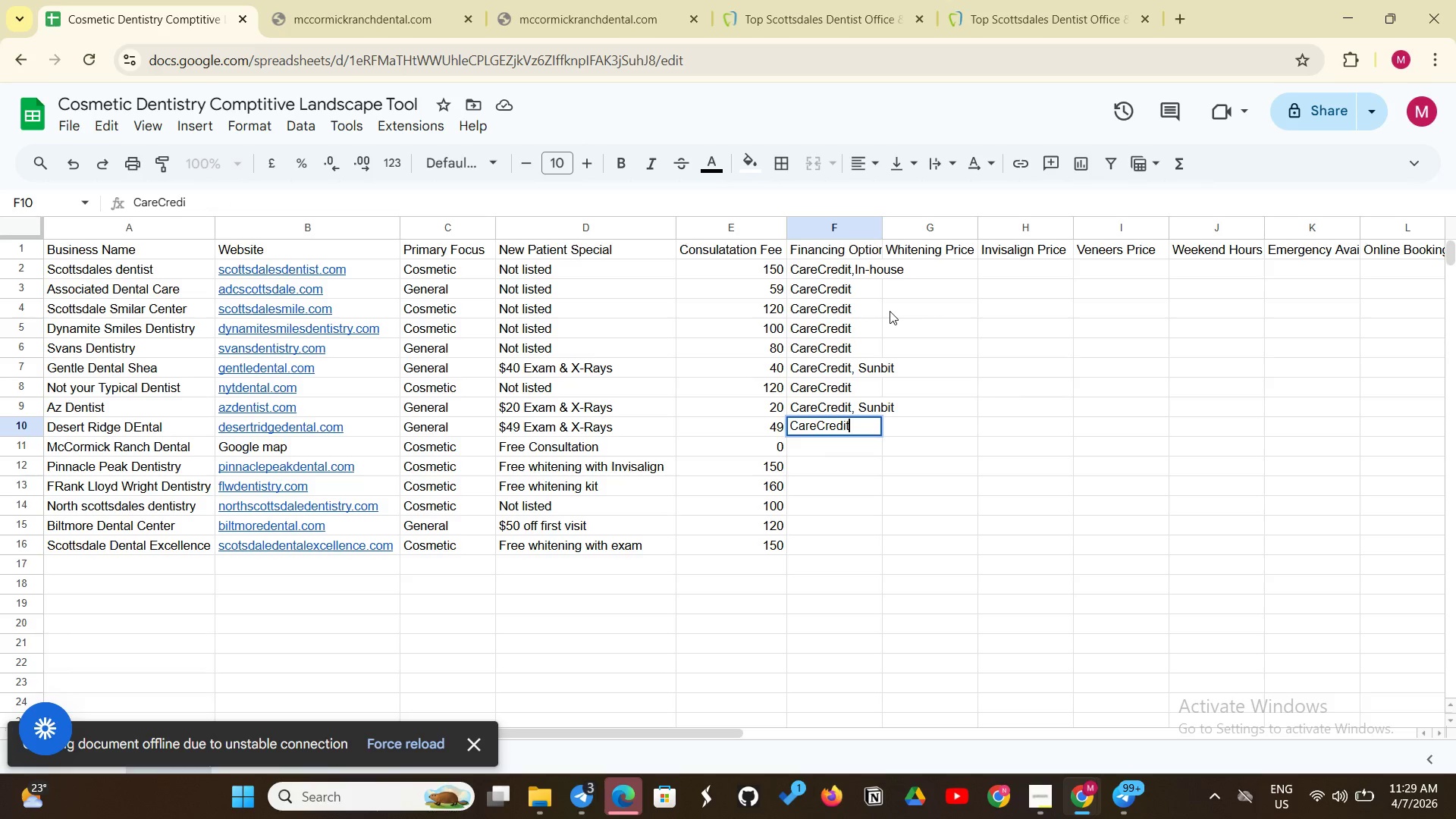 
key(Enter)
 